 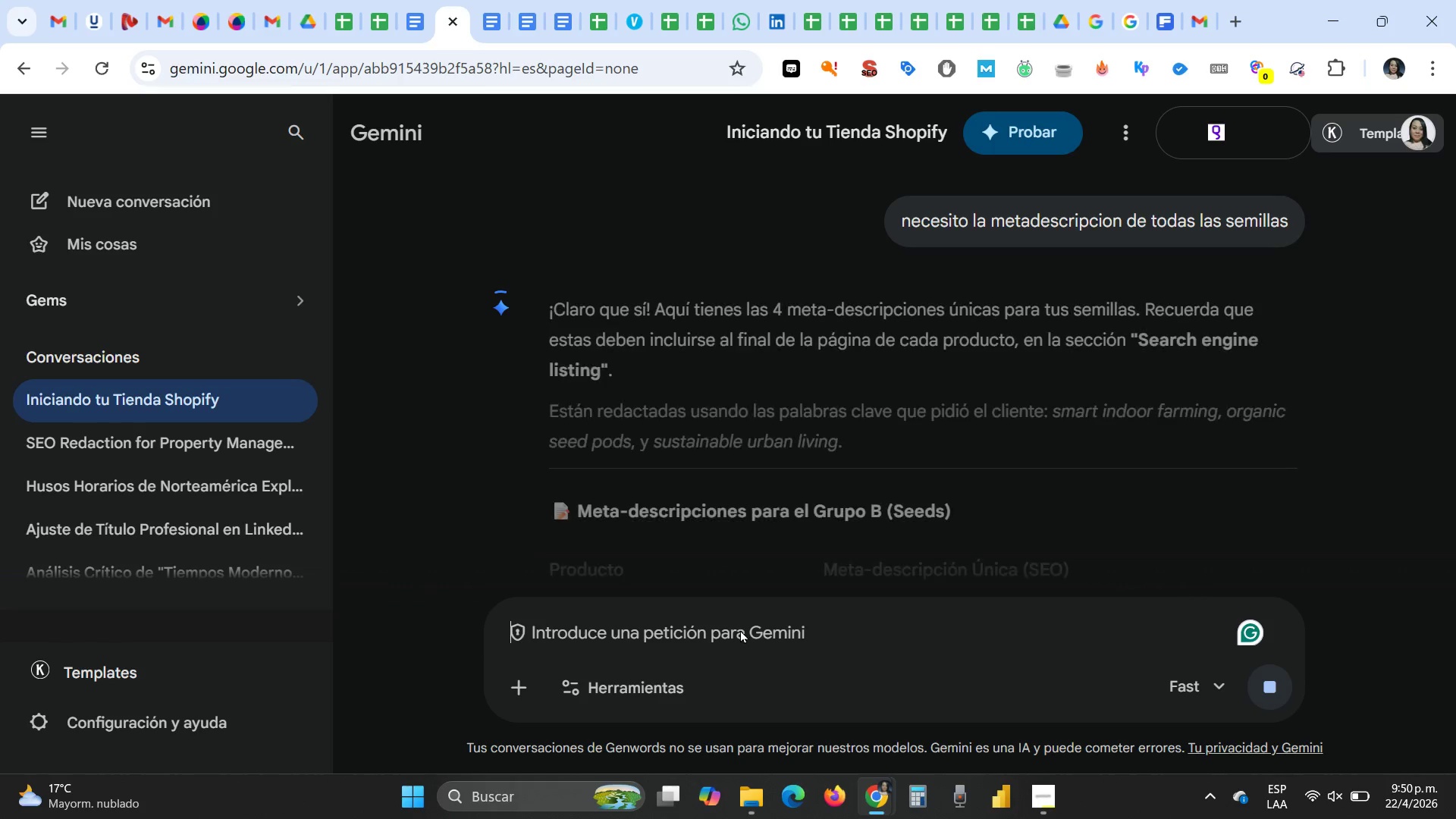 
scroll: coordinate [813, 445], scroll_direction: down, amount: 4.0
 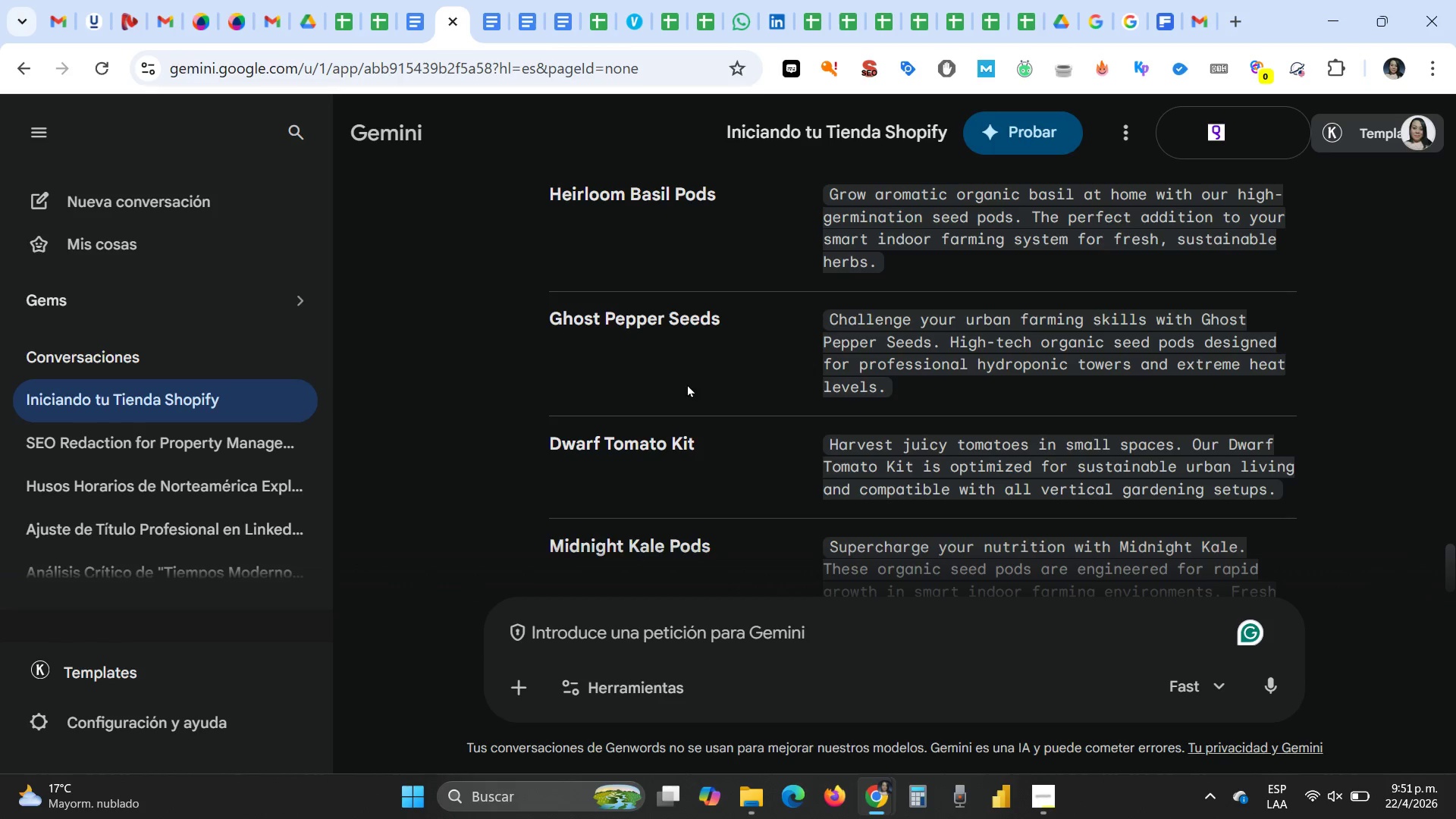 
scroll: coordinate [645, 322], scroll_direction: up, amount: 2.0
 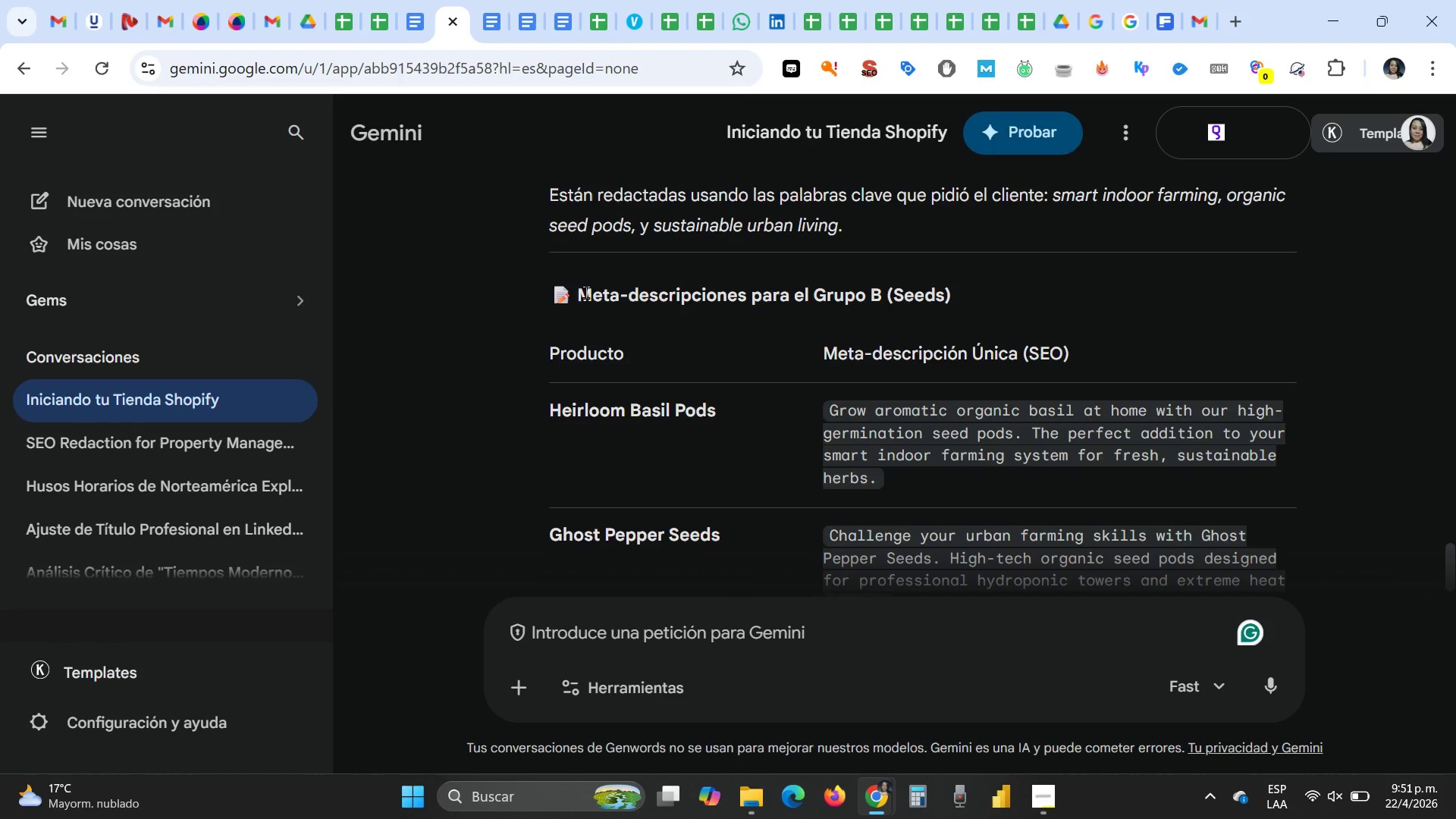 
left_click_drag(start_coordinate=[579, 292], to_coordinate=[1203, 273])
 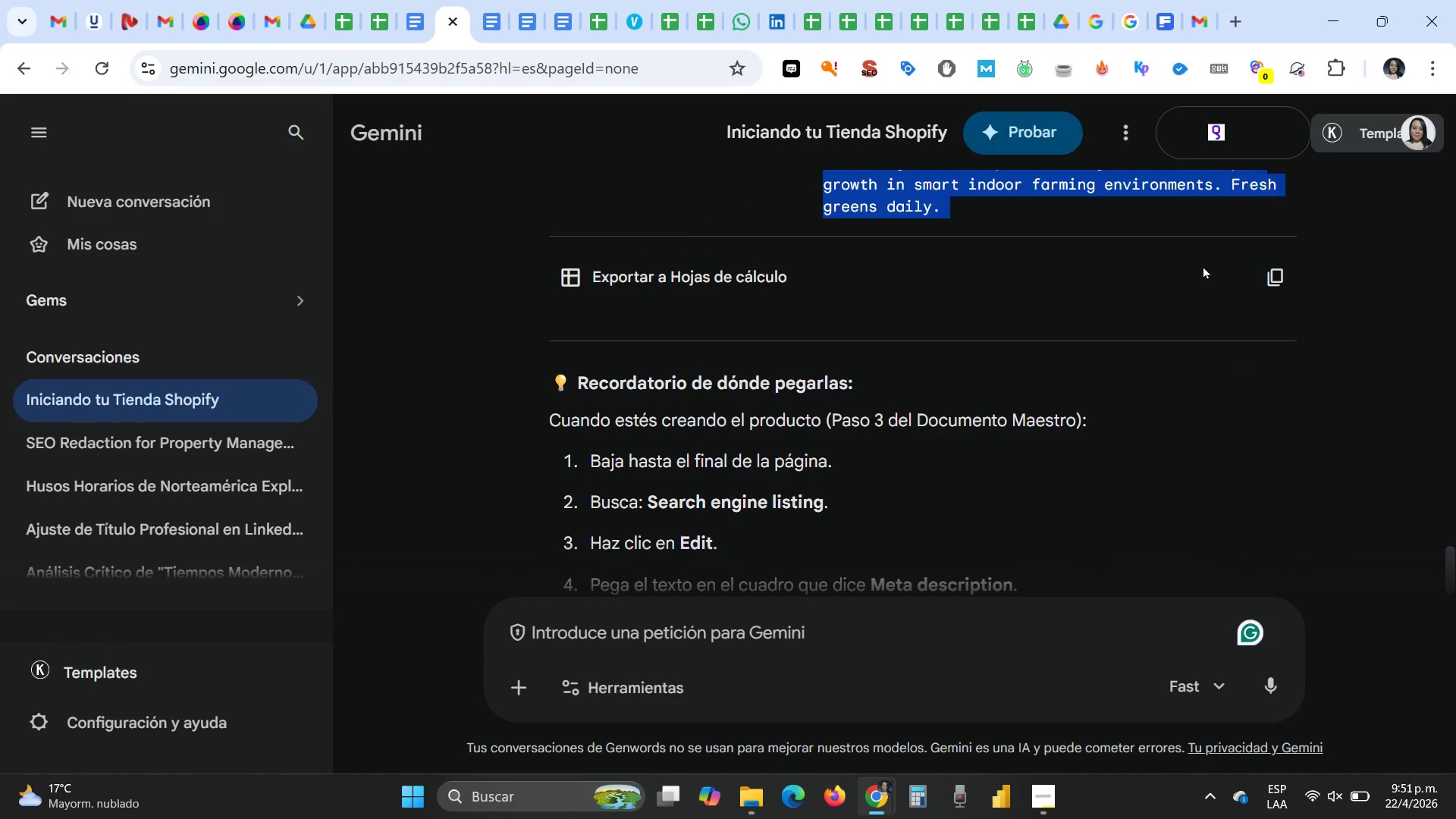 
key(Control+C)
 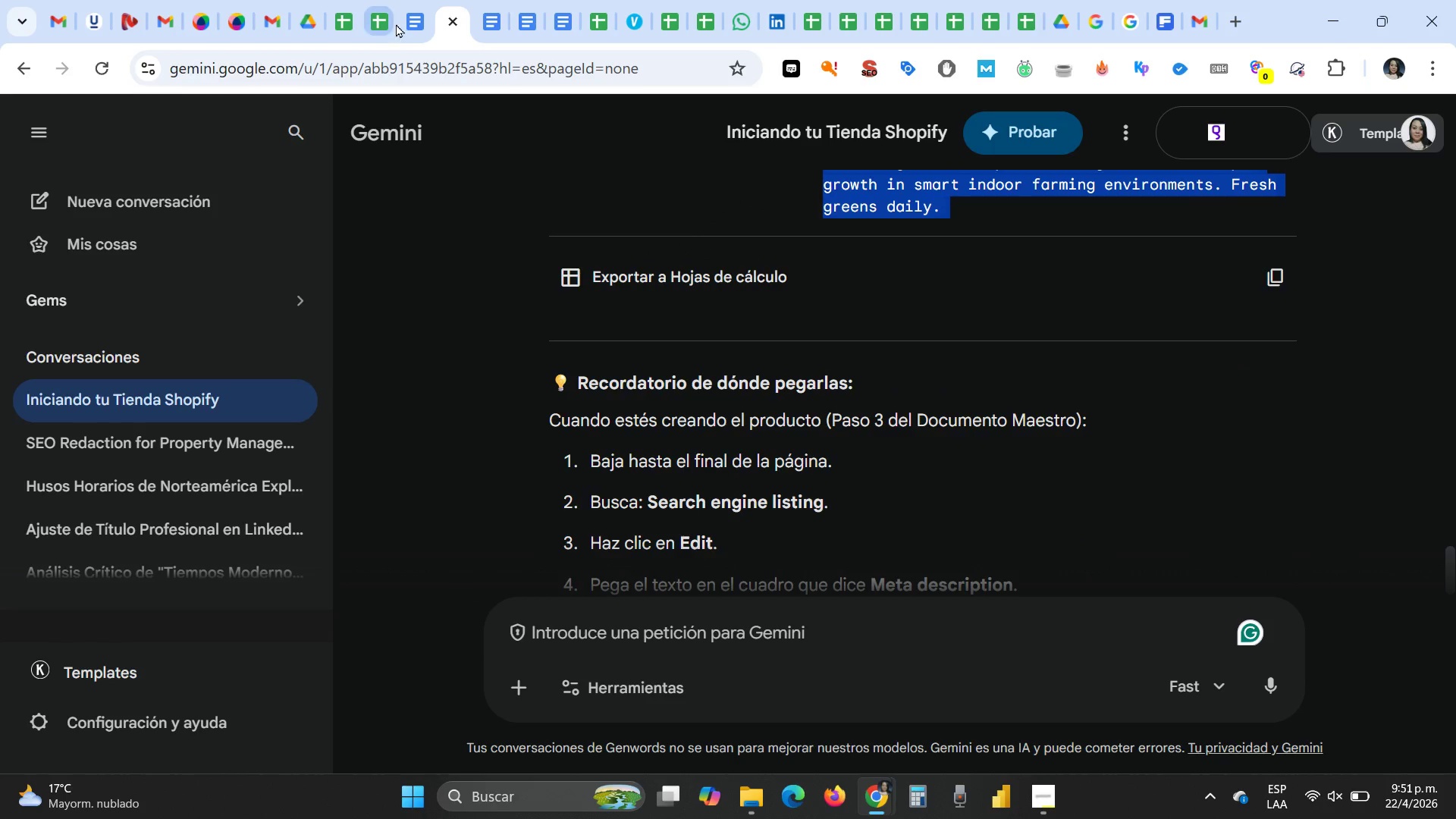 
left_click([409, 17])
 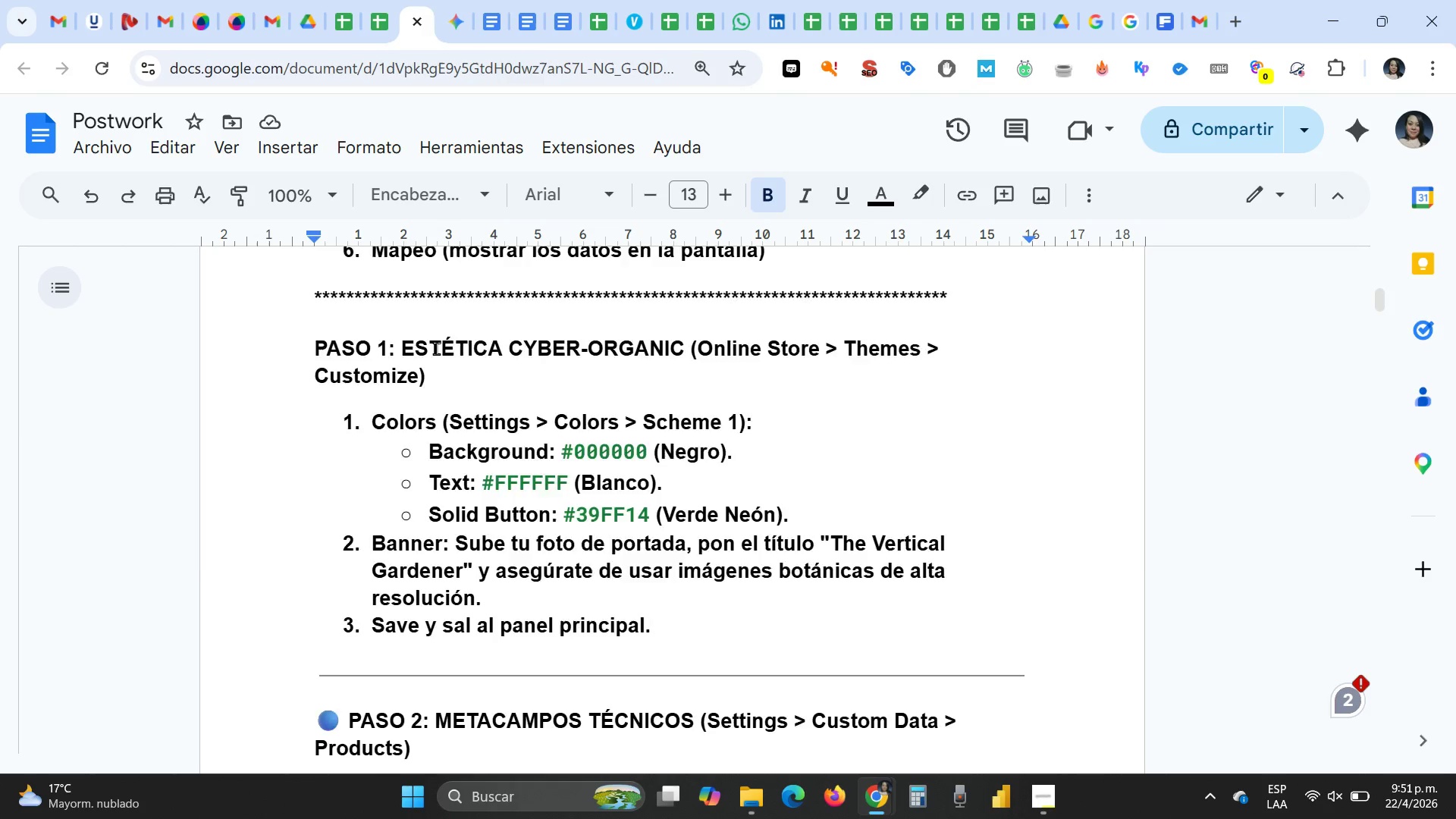 
scroll: coordinate [435, 347], scroll_direction: up, amount: 28.0
 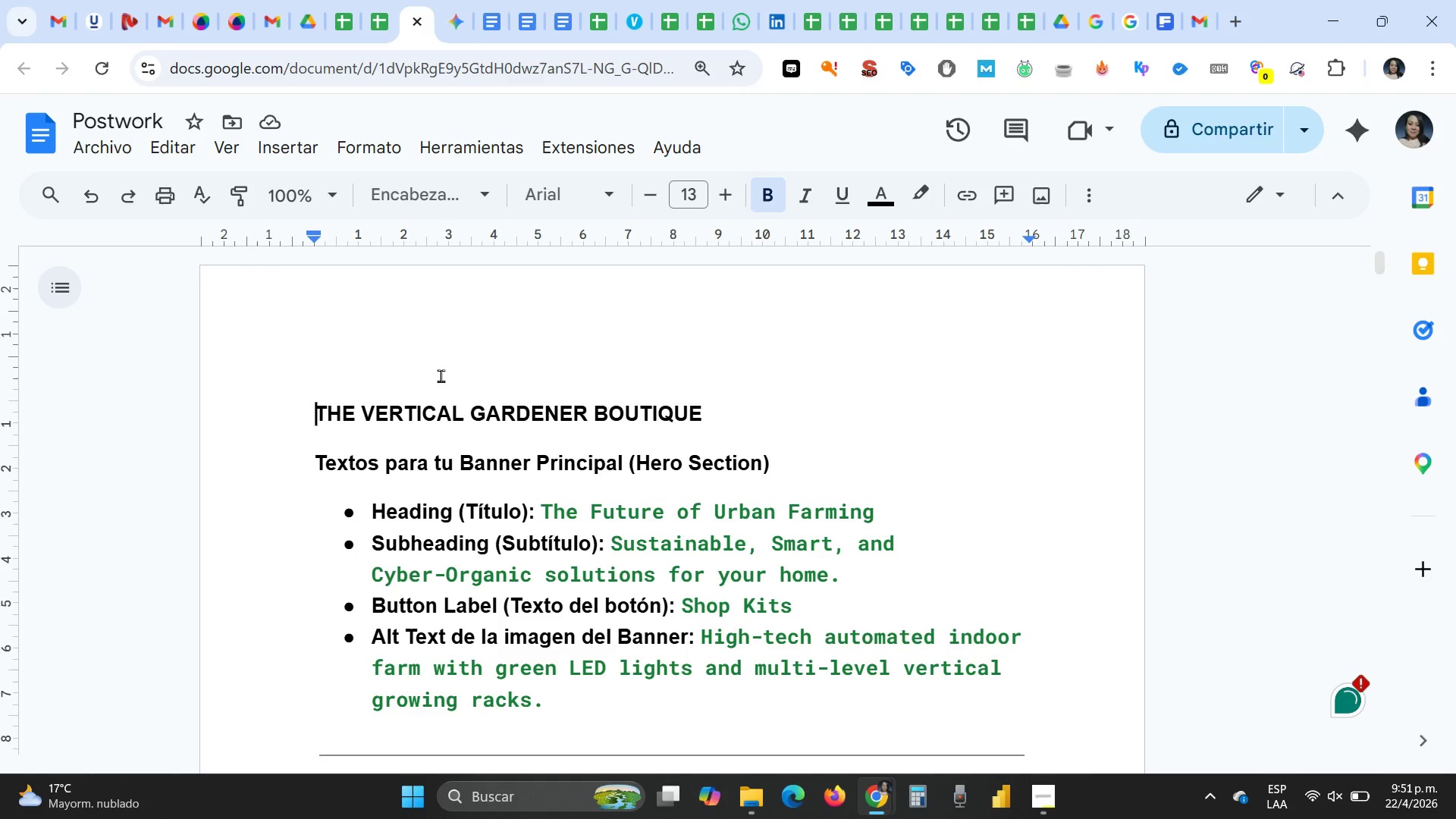 
key(Enter)
 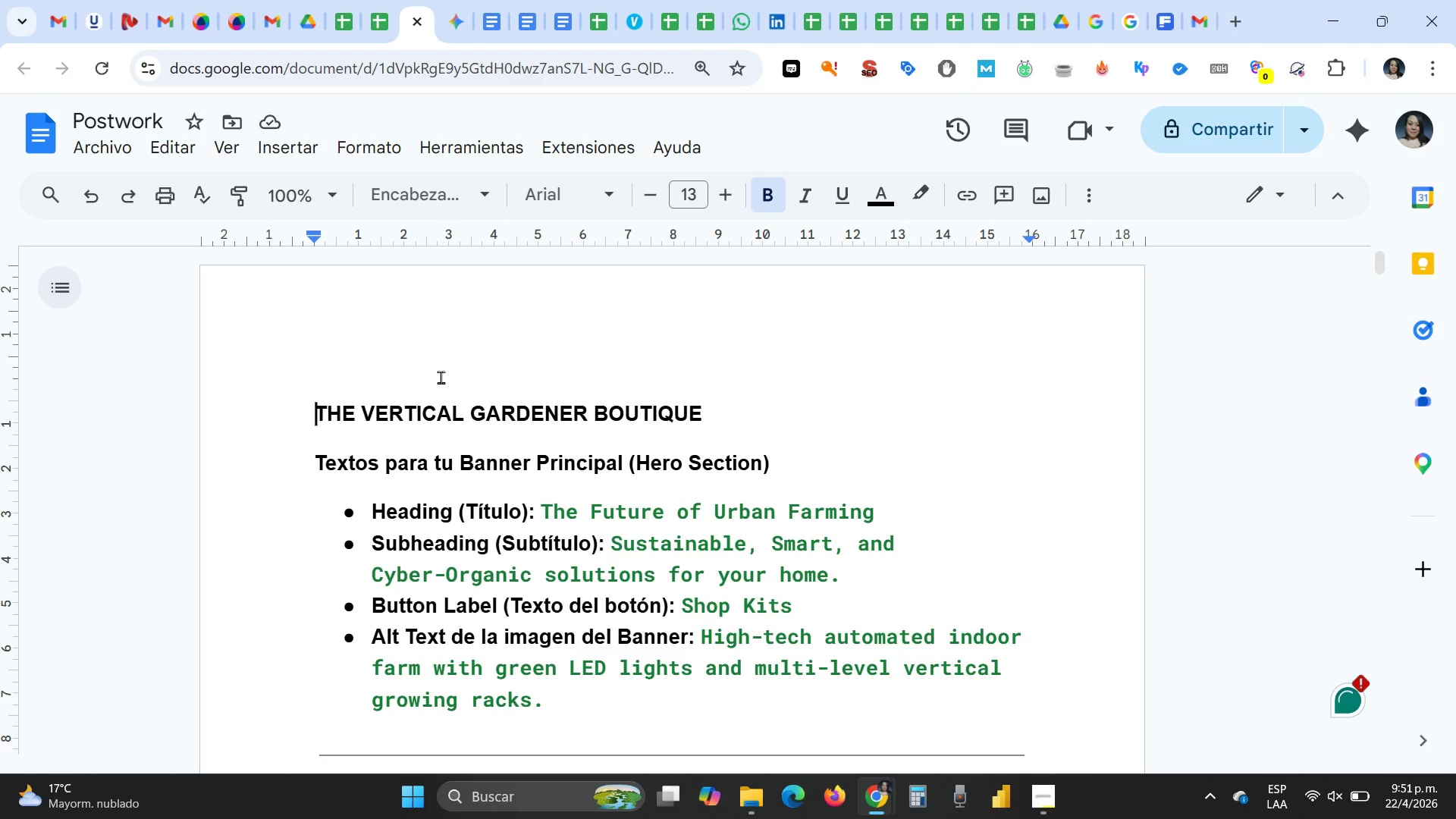 
key(Enter)
 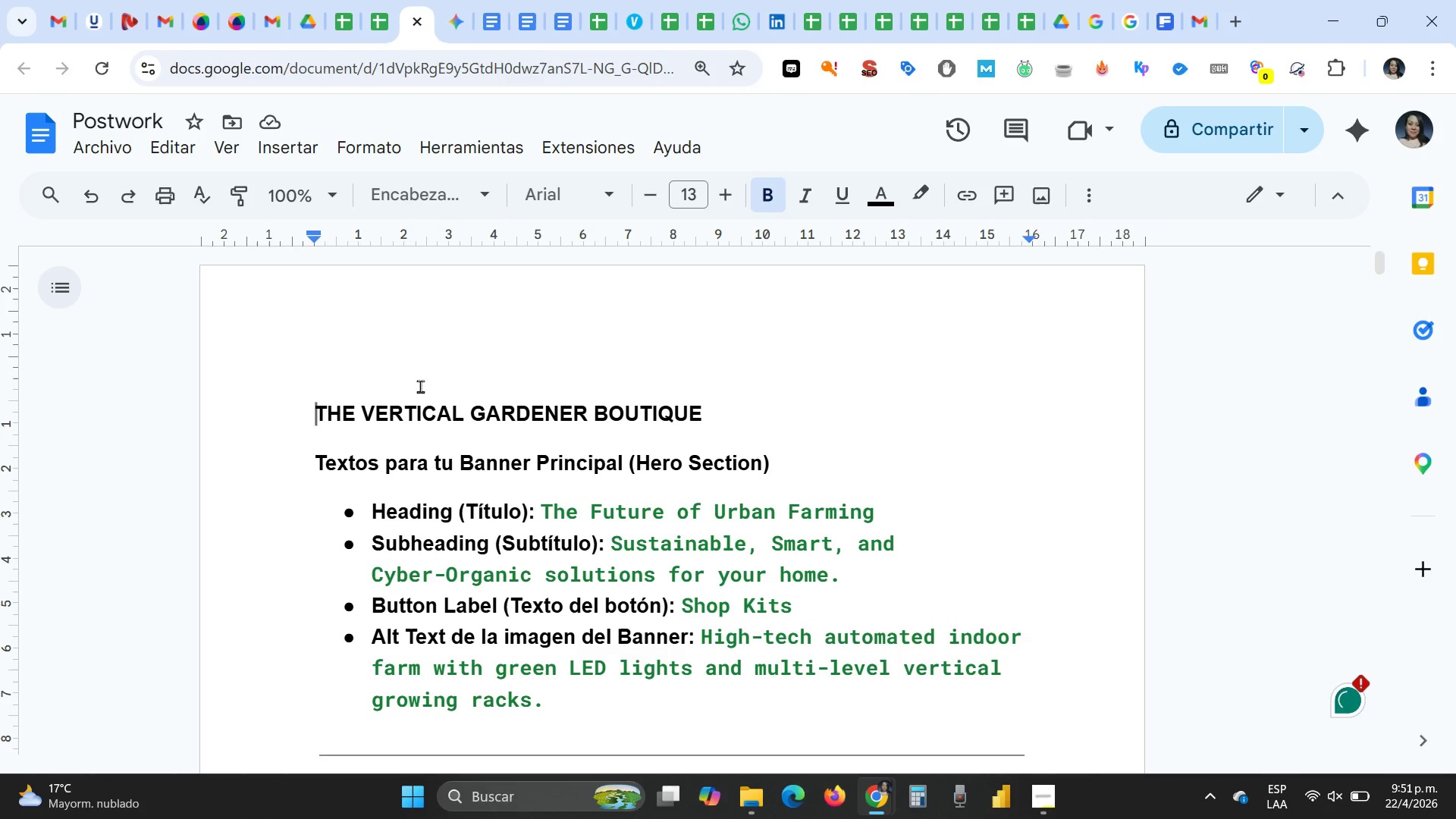 
key(Enter)
 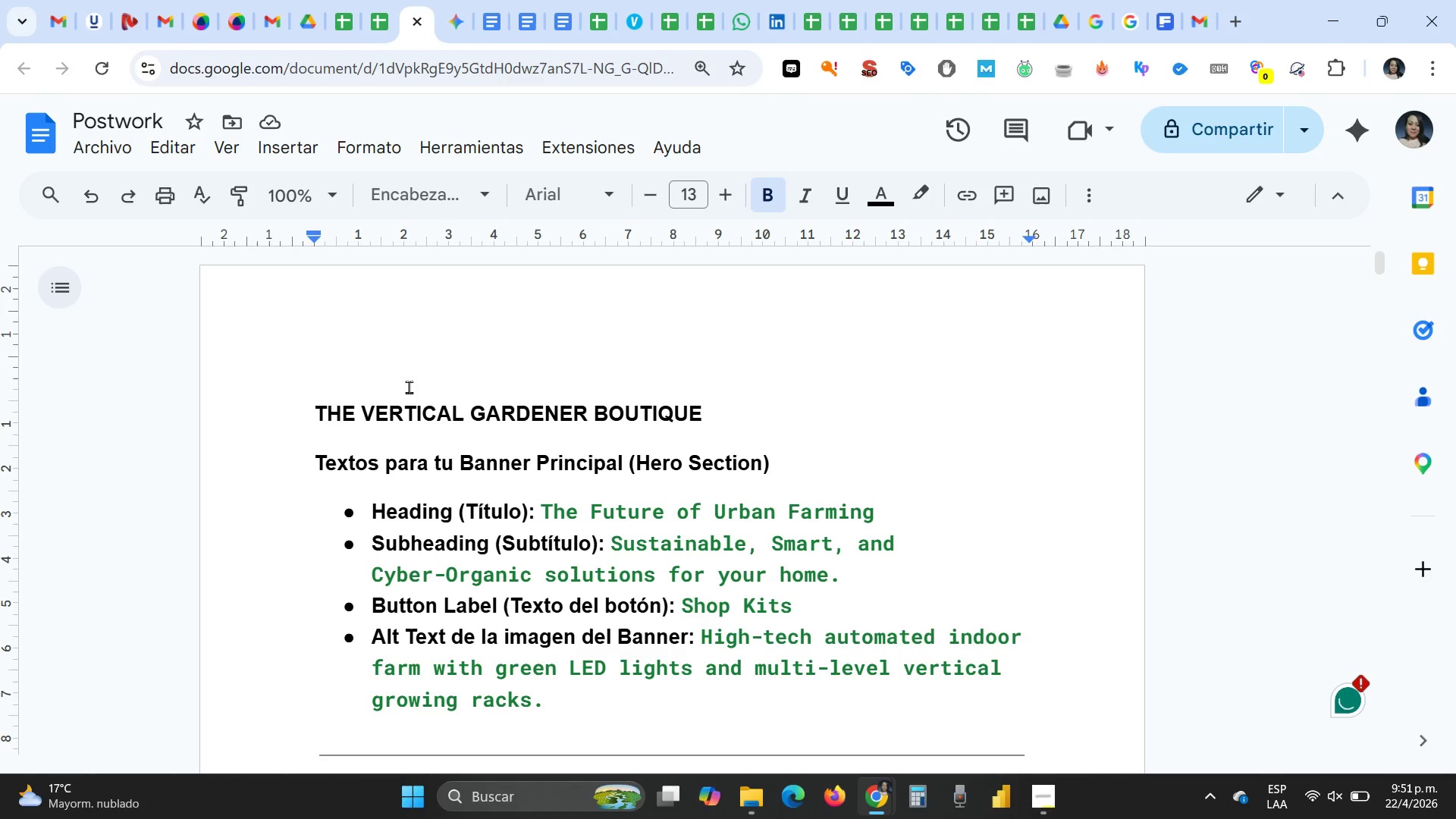 
key(Enter)
 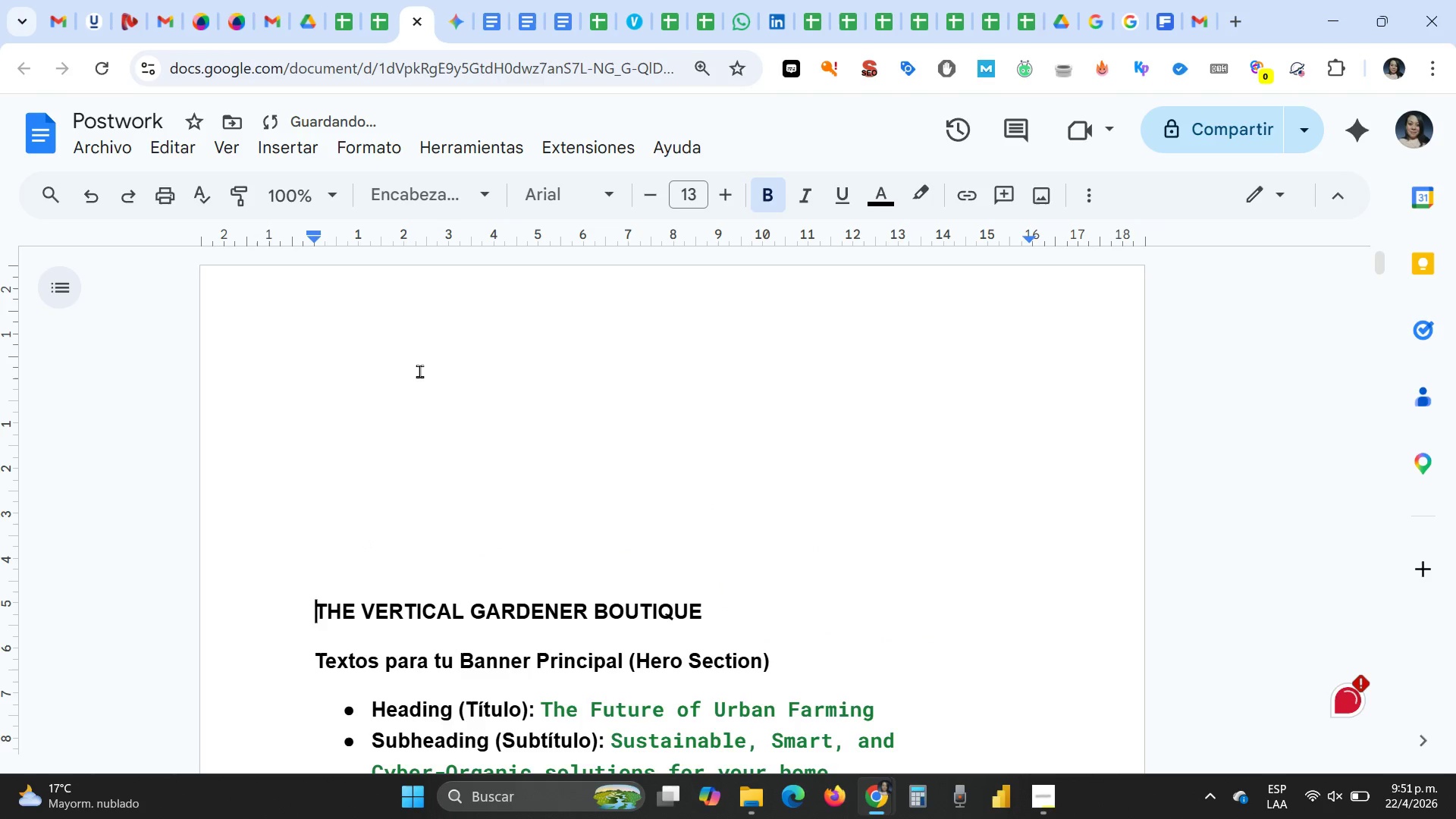 
left_click([420, 369])
 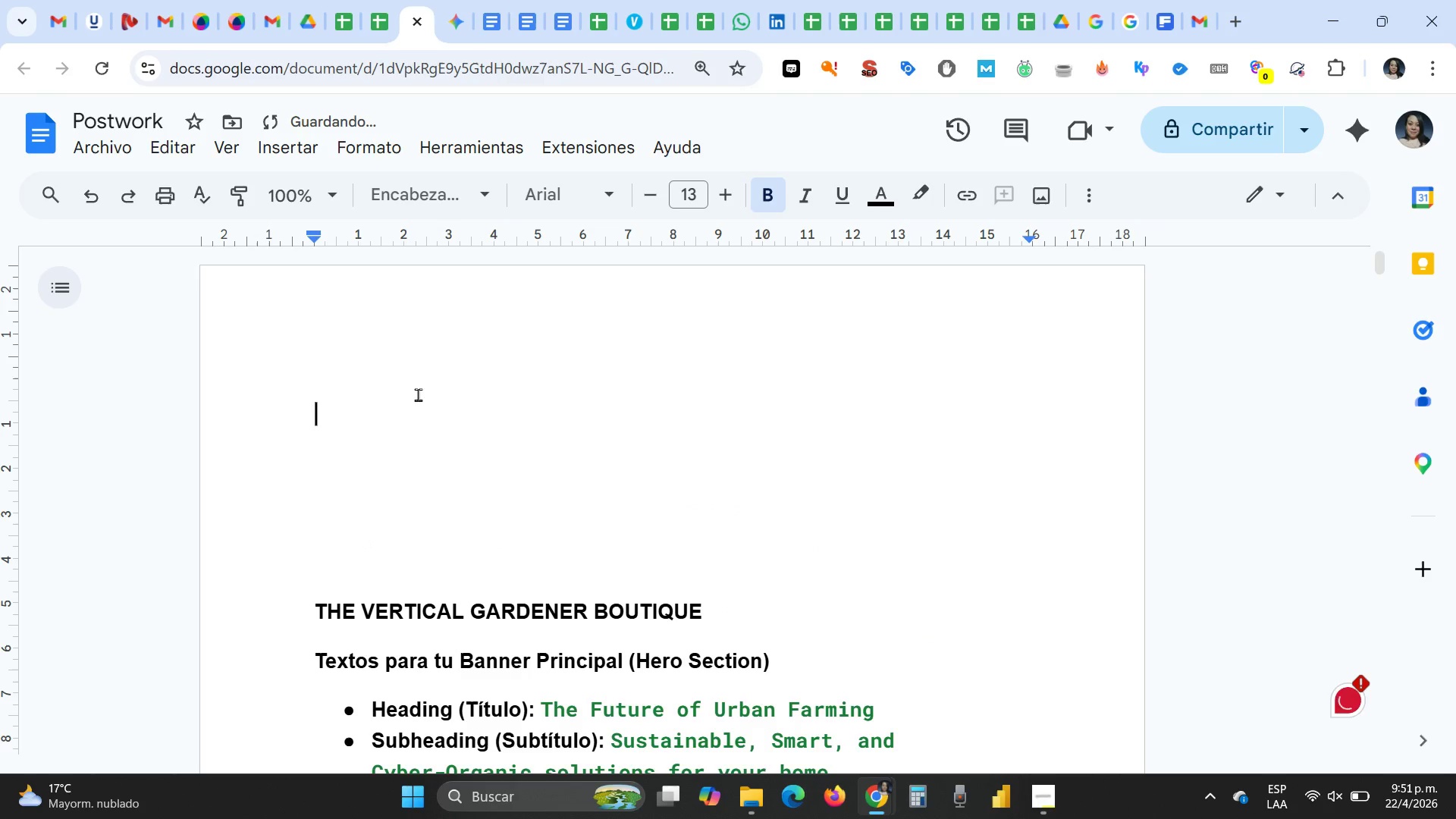 
hold_key(key=ControlLeft, duration=0.47)
 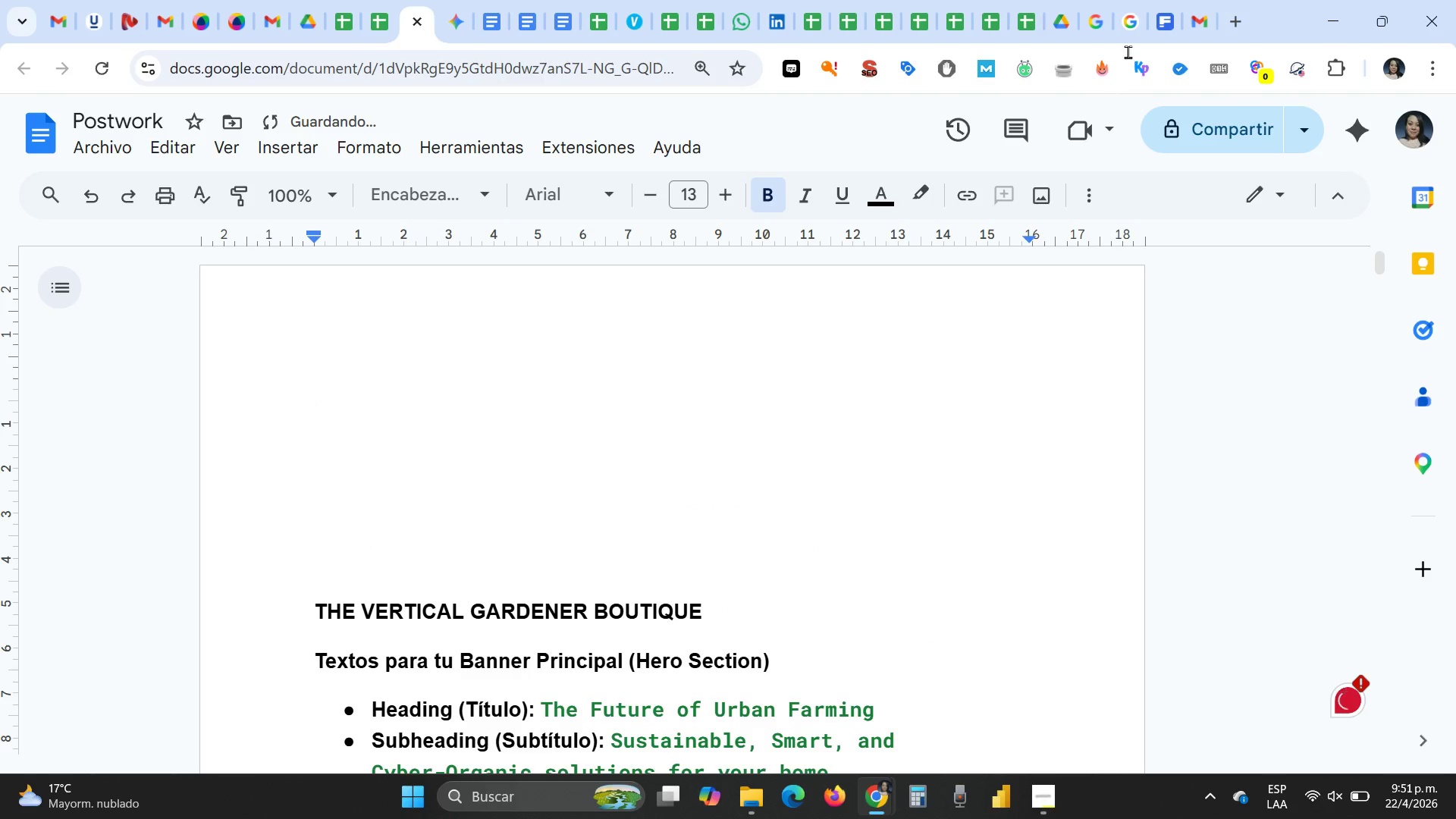 
key(V)
 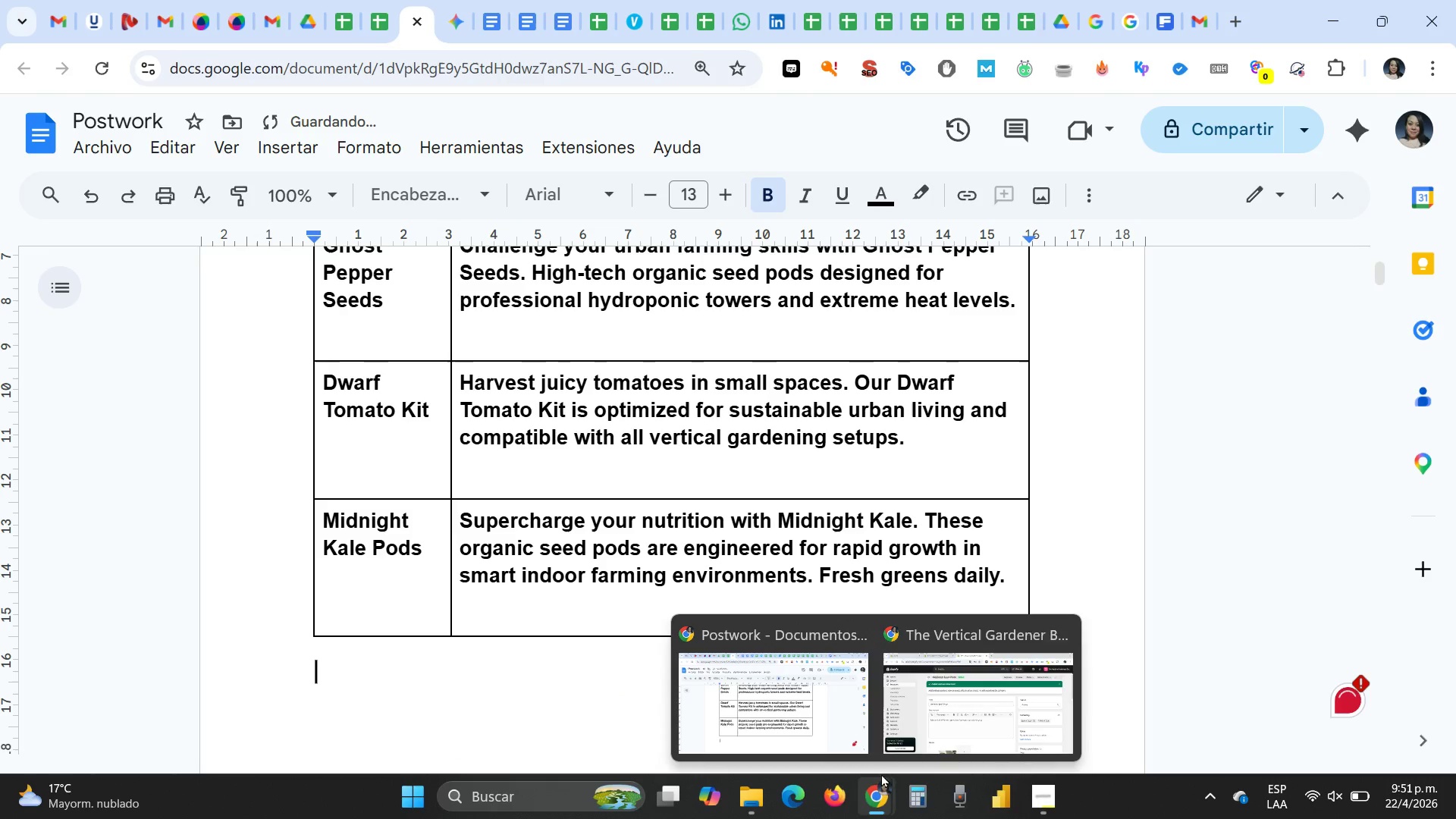 
left_click([916, 720])
 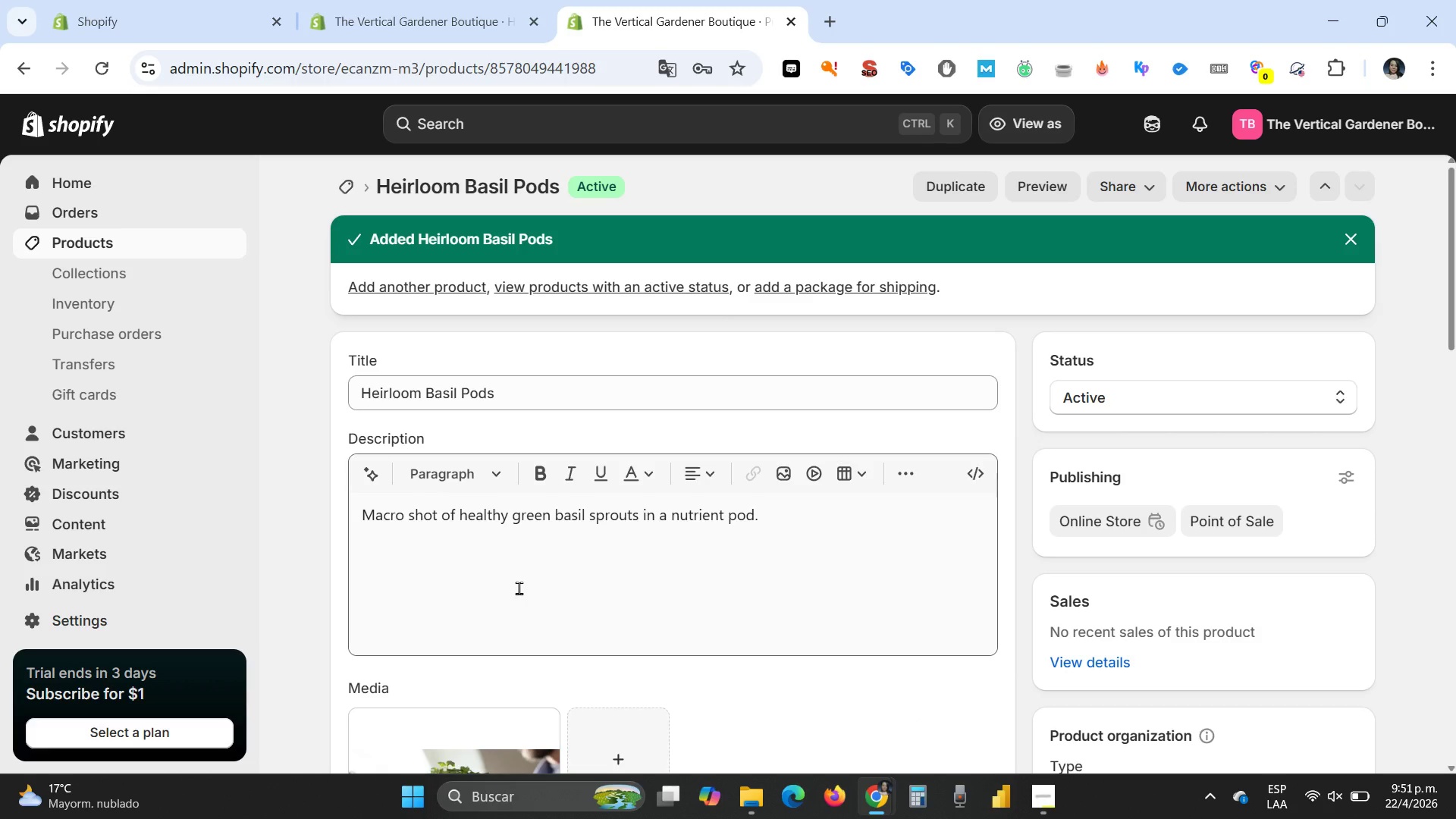 
wait(12.84)
 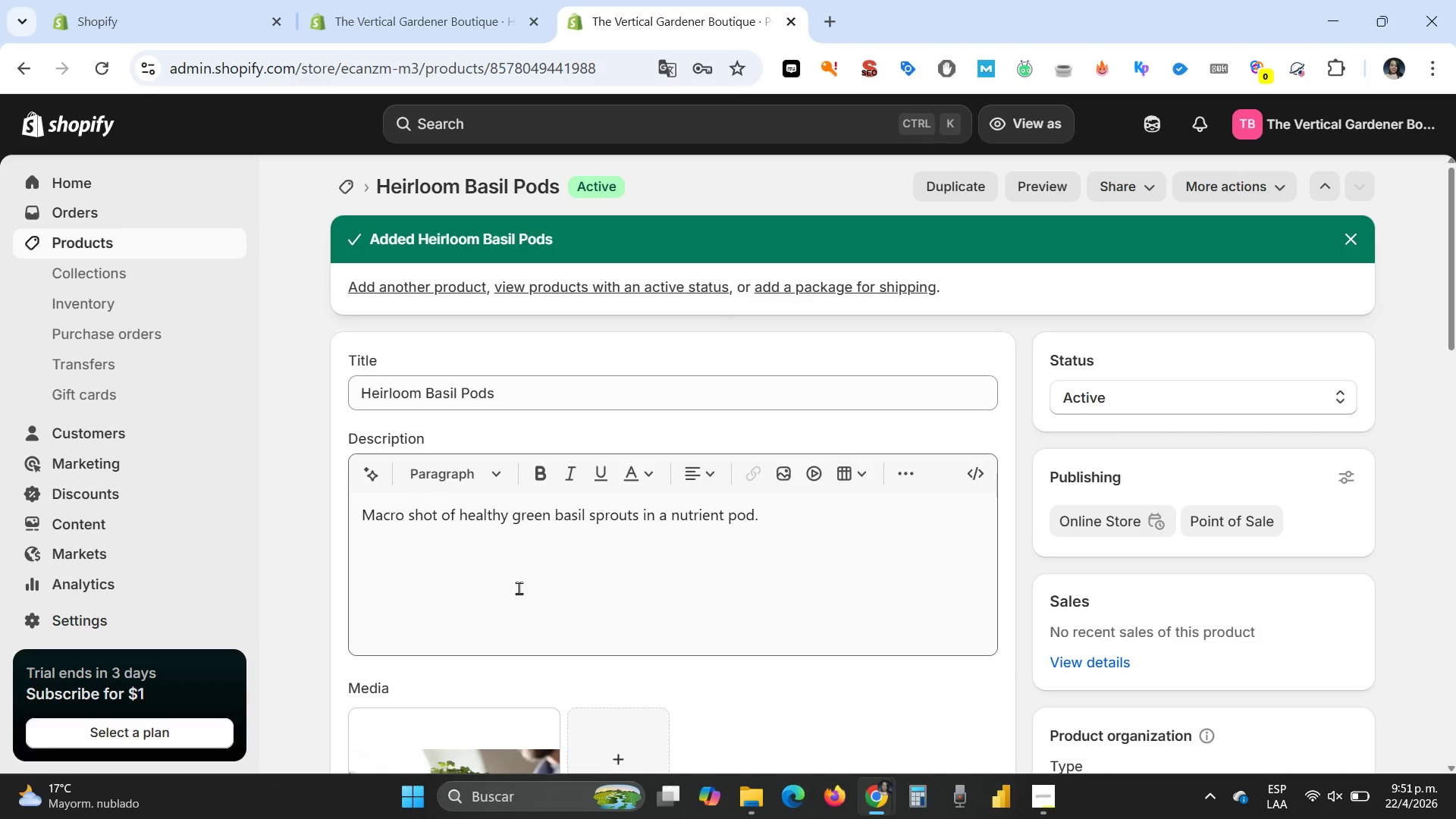 
scroll: coordinate [1110, 537], scroll_direction: up, amount: 5.0
 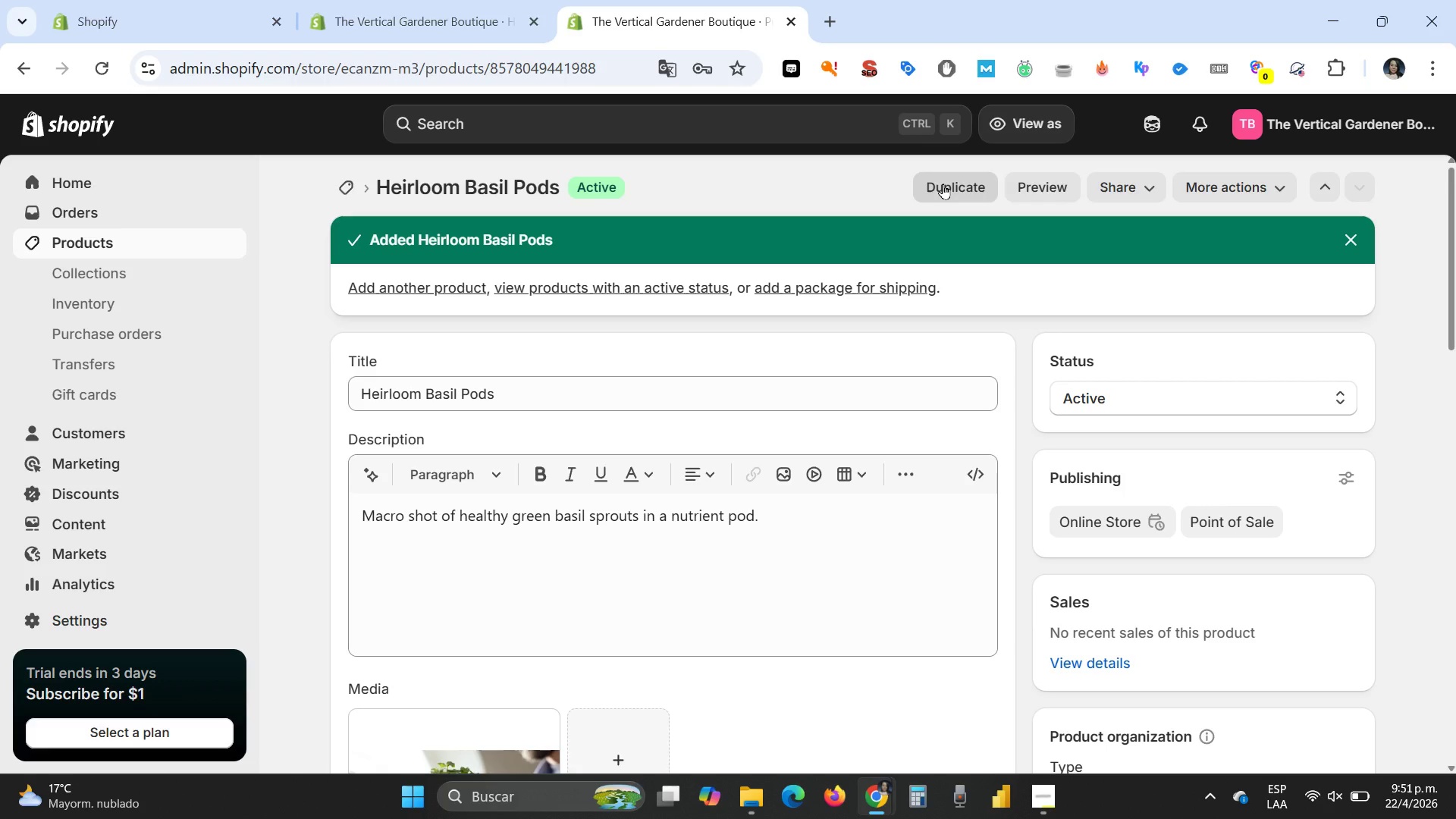 
wait(5.64)
 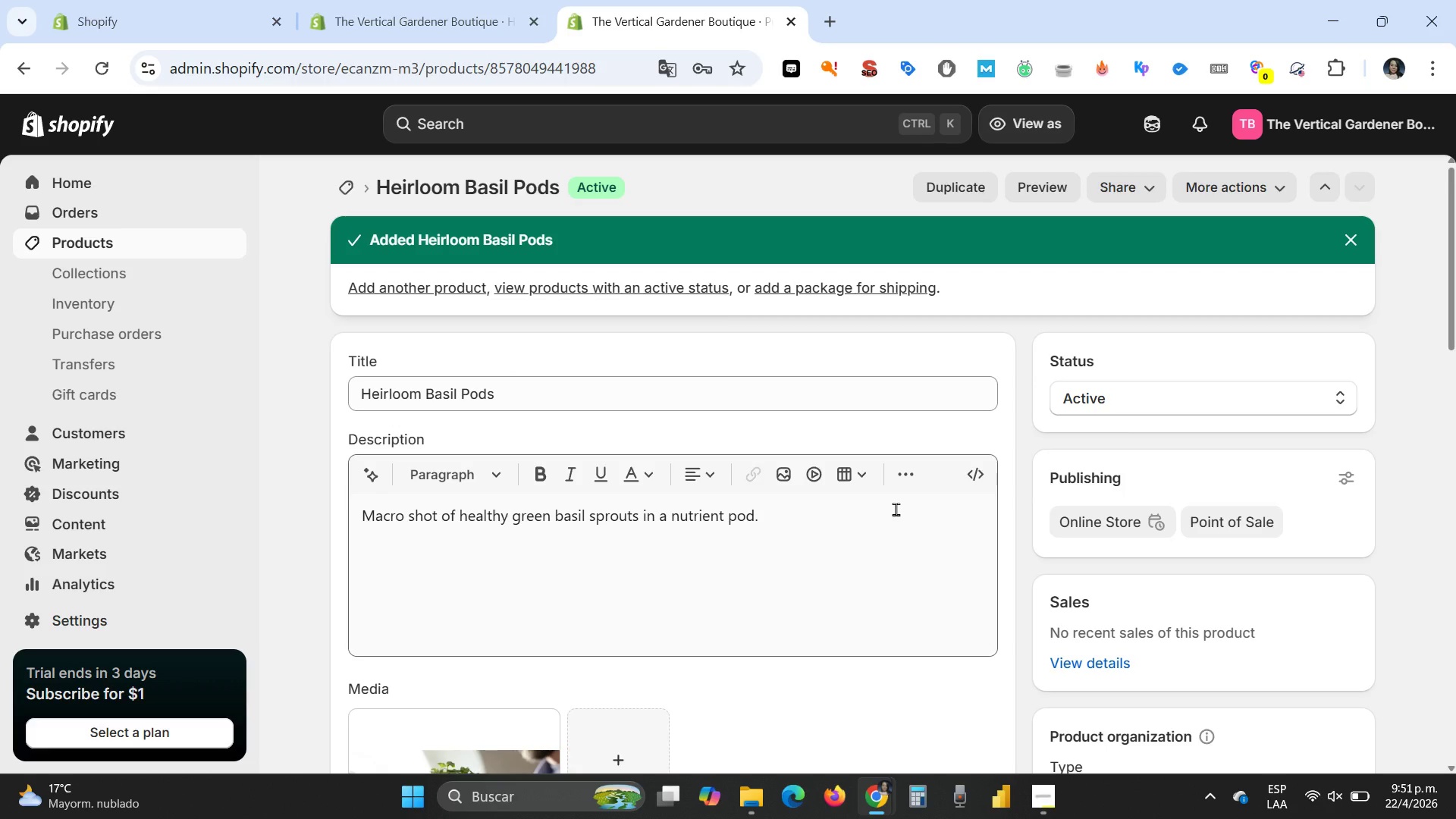 
left_click([943, 184])
 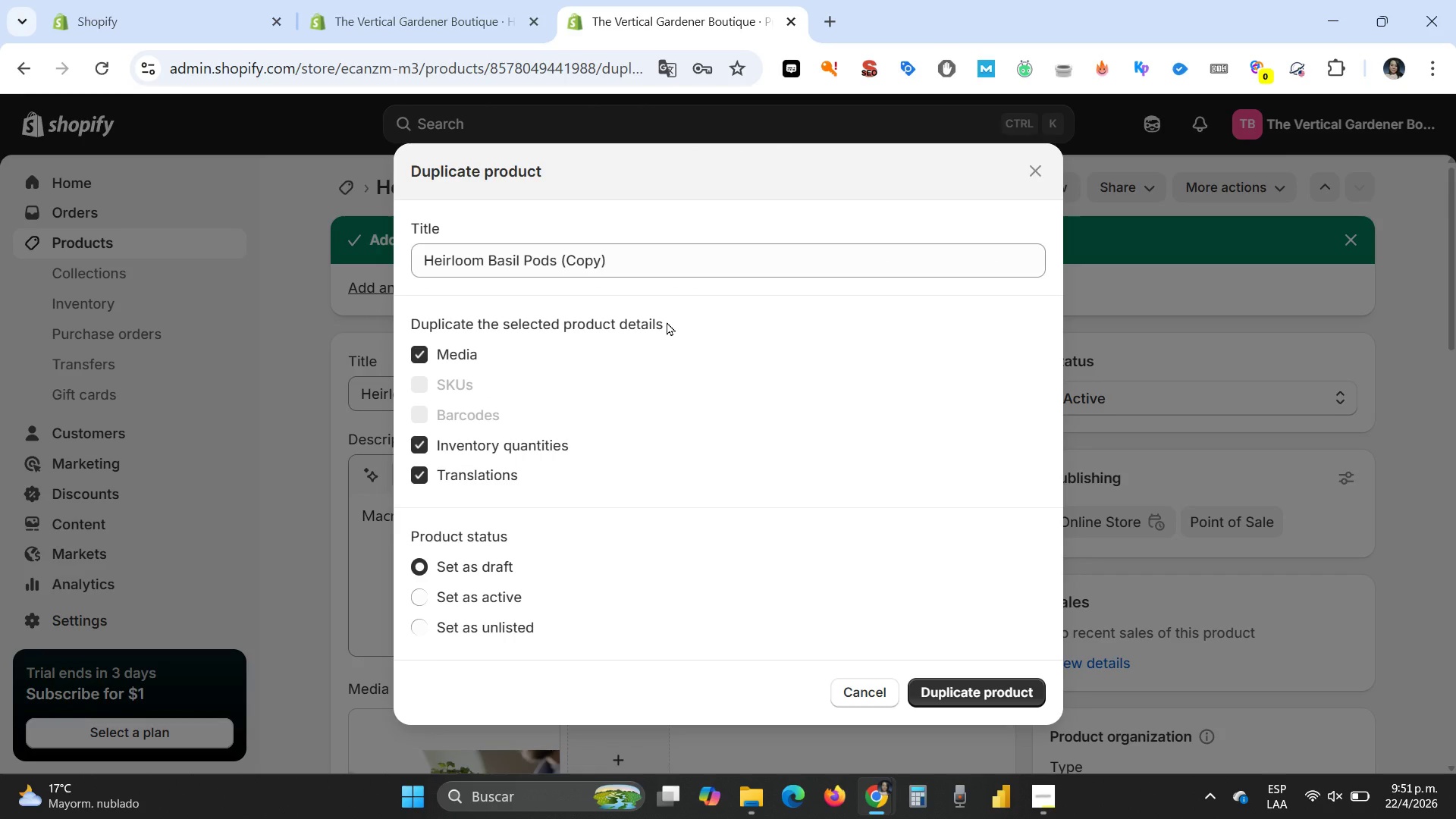 
left_click_drag(start_coordinate=[646, 259], to_coordinate=[611, 264])
 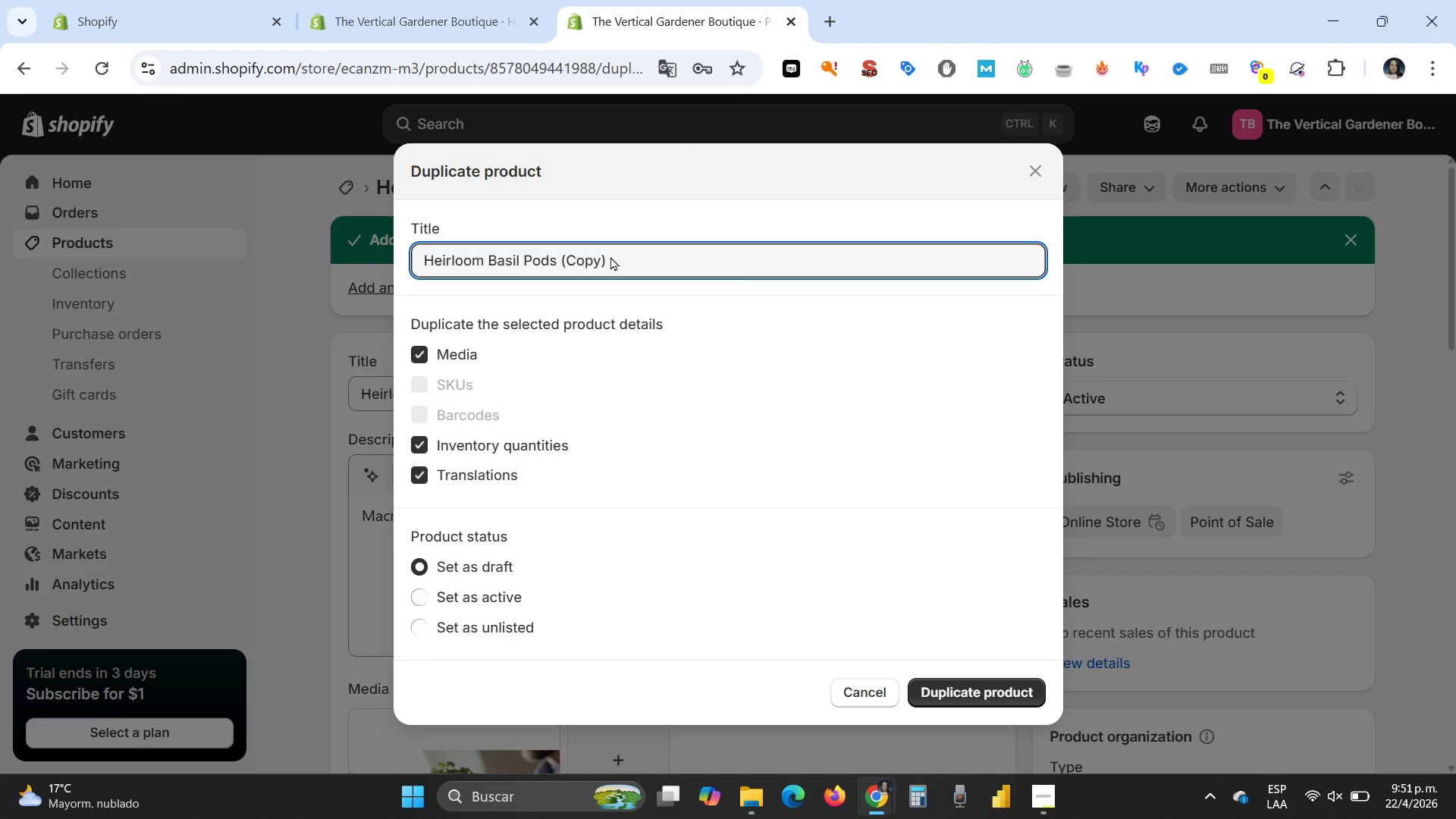 
left_click_drag(start_coordinate=[632, 257], to_coordinate=[369, 259])
 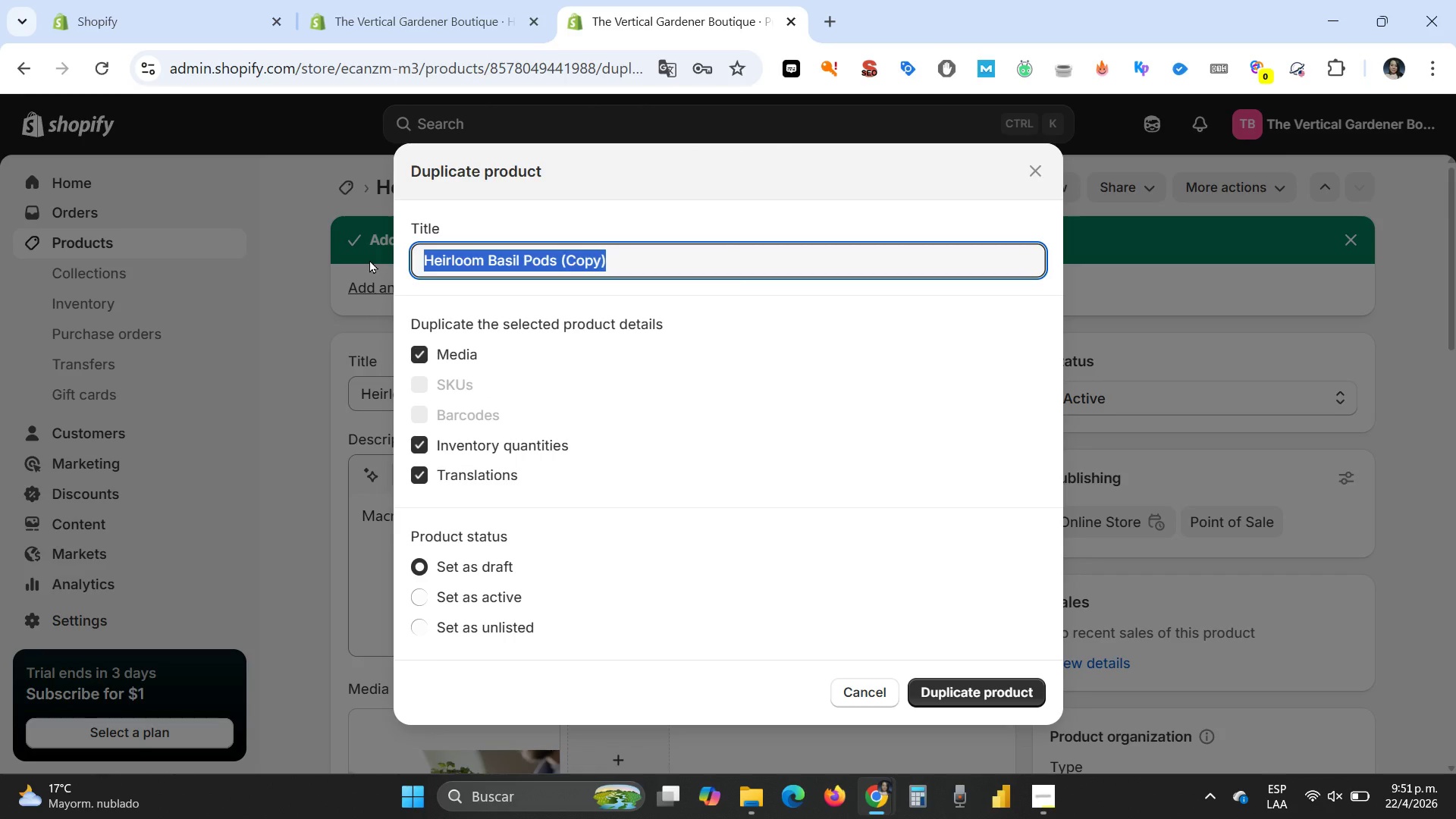 
type(Ghost Pepper Seeds)
 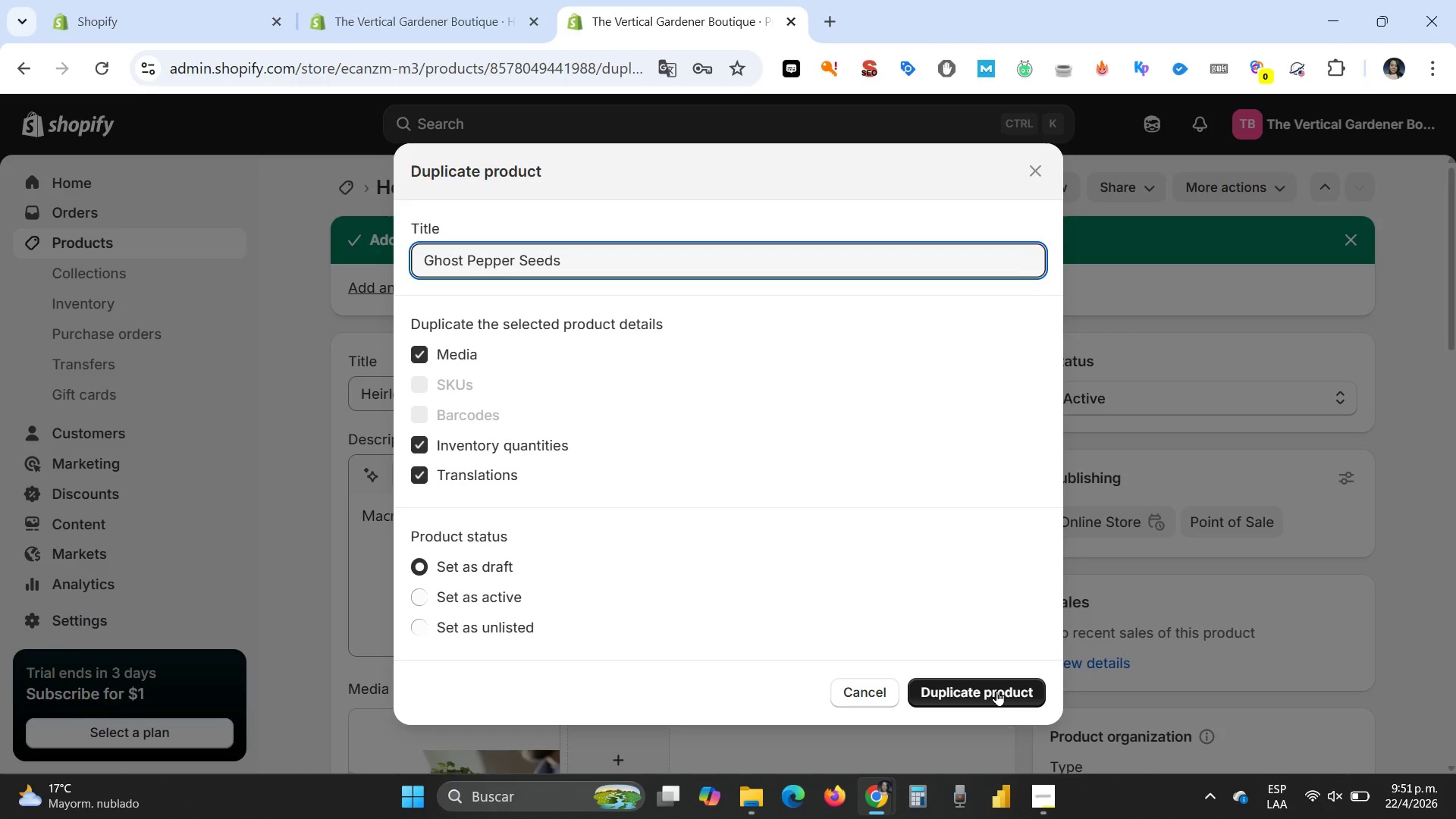 
left_click([996, 690])
 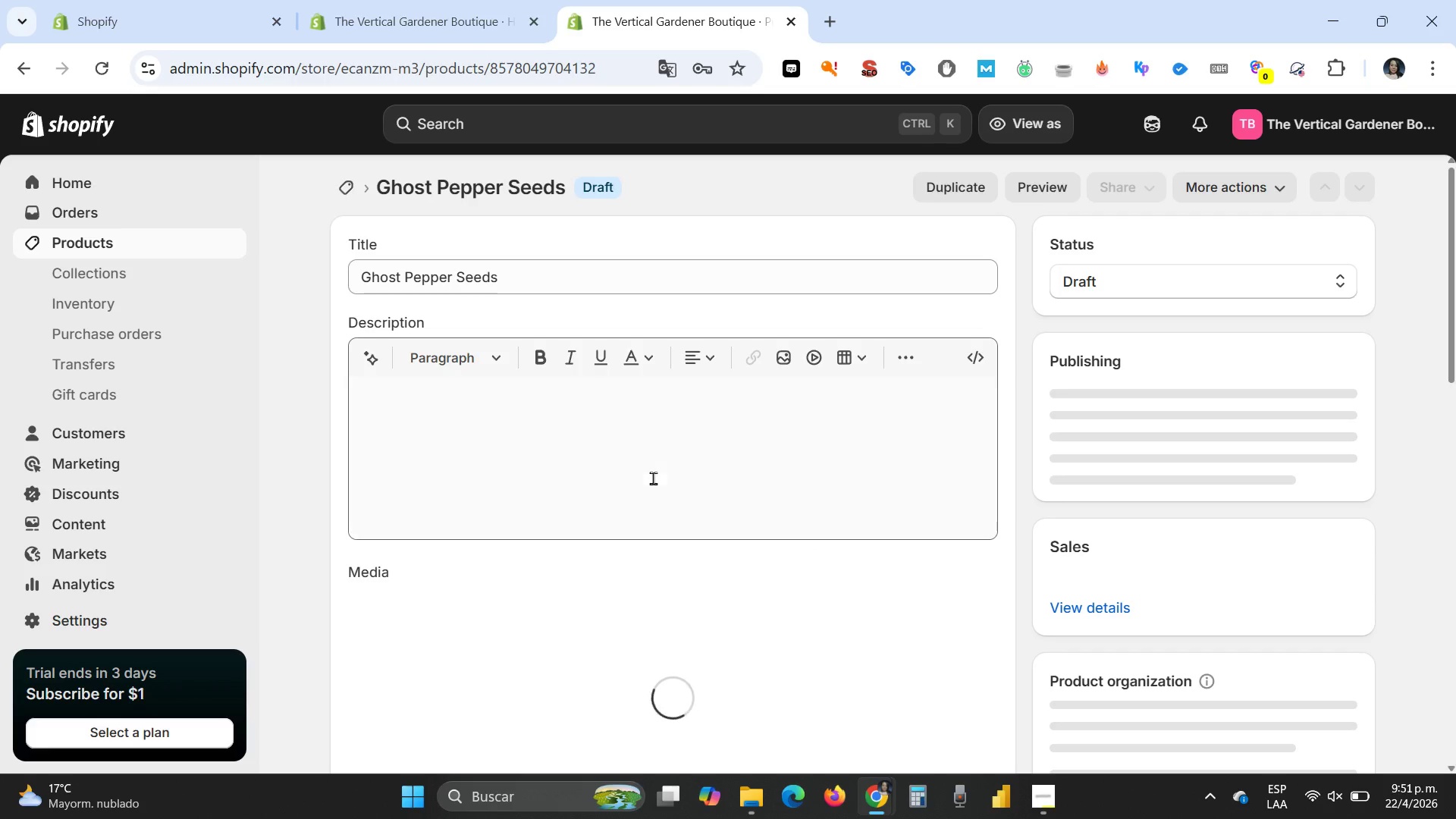 
wait(6.88)
 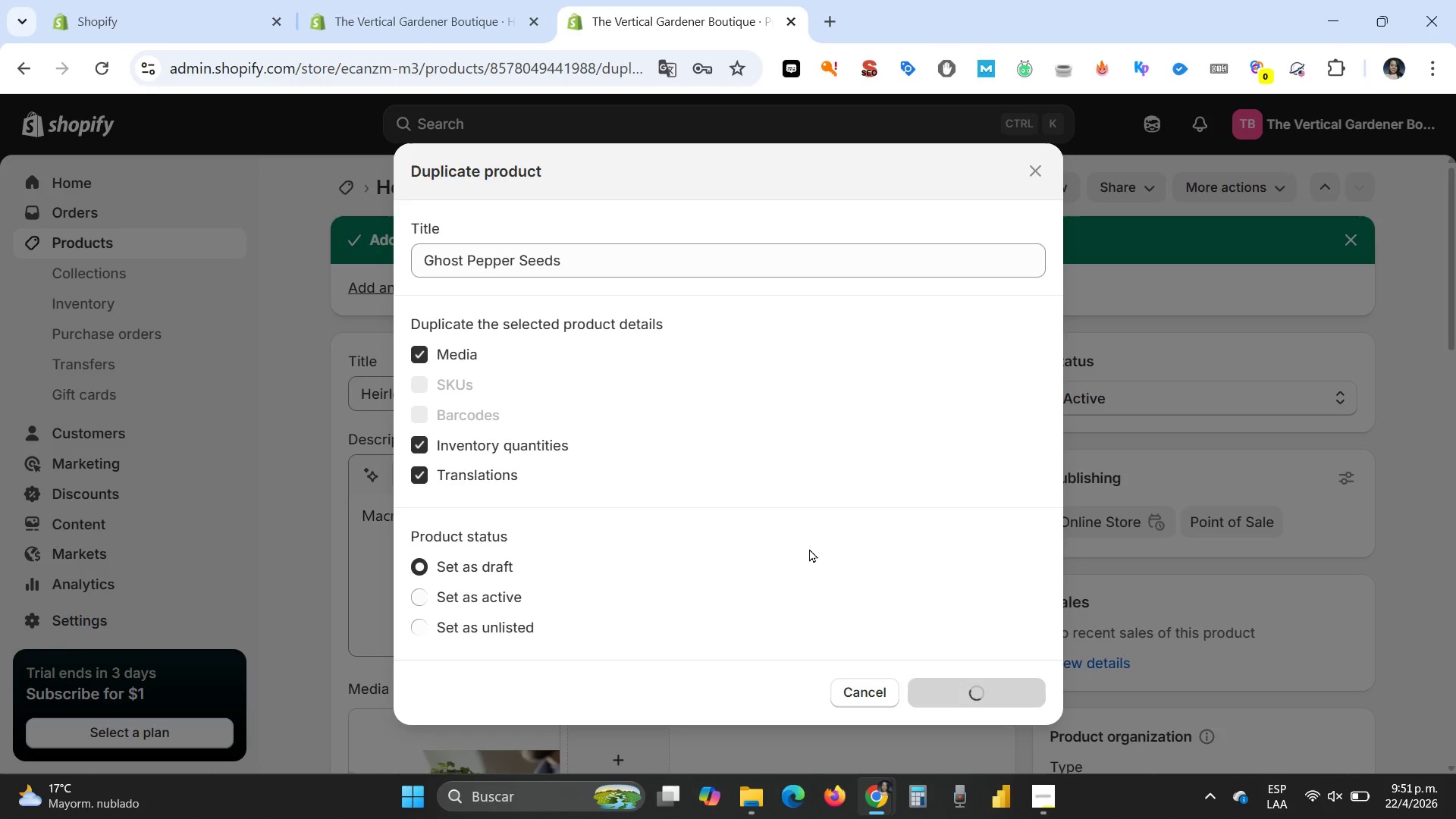 
scroll: coordinate [653, 478], scroll_direction: down, amount: 3.0
 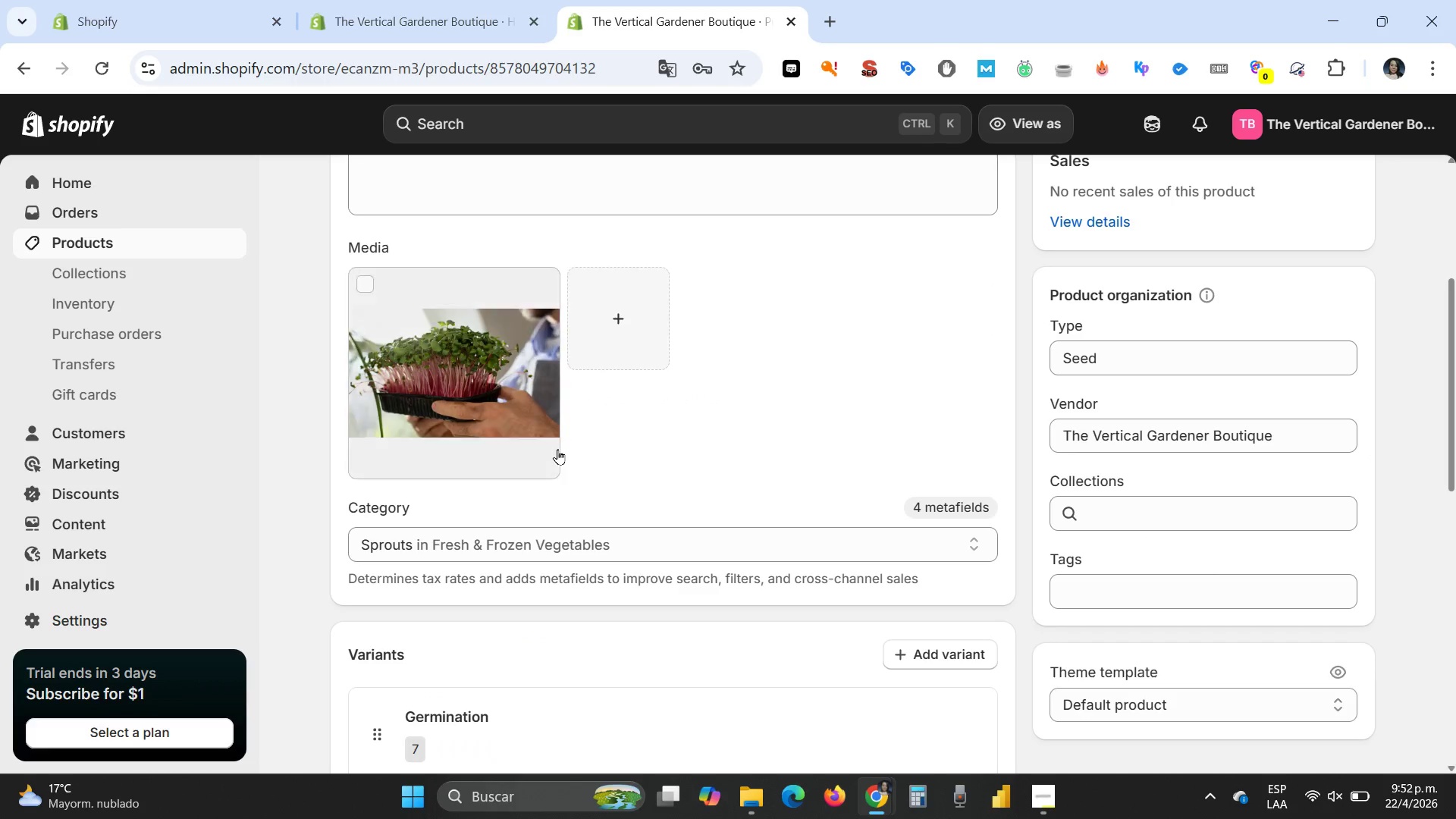 
scroll: coordinate [544, 362], scroll_direction: up, amount: 2.0
 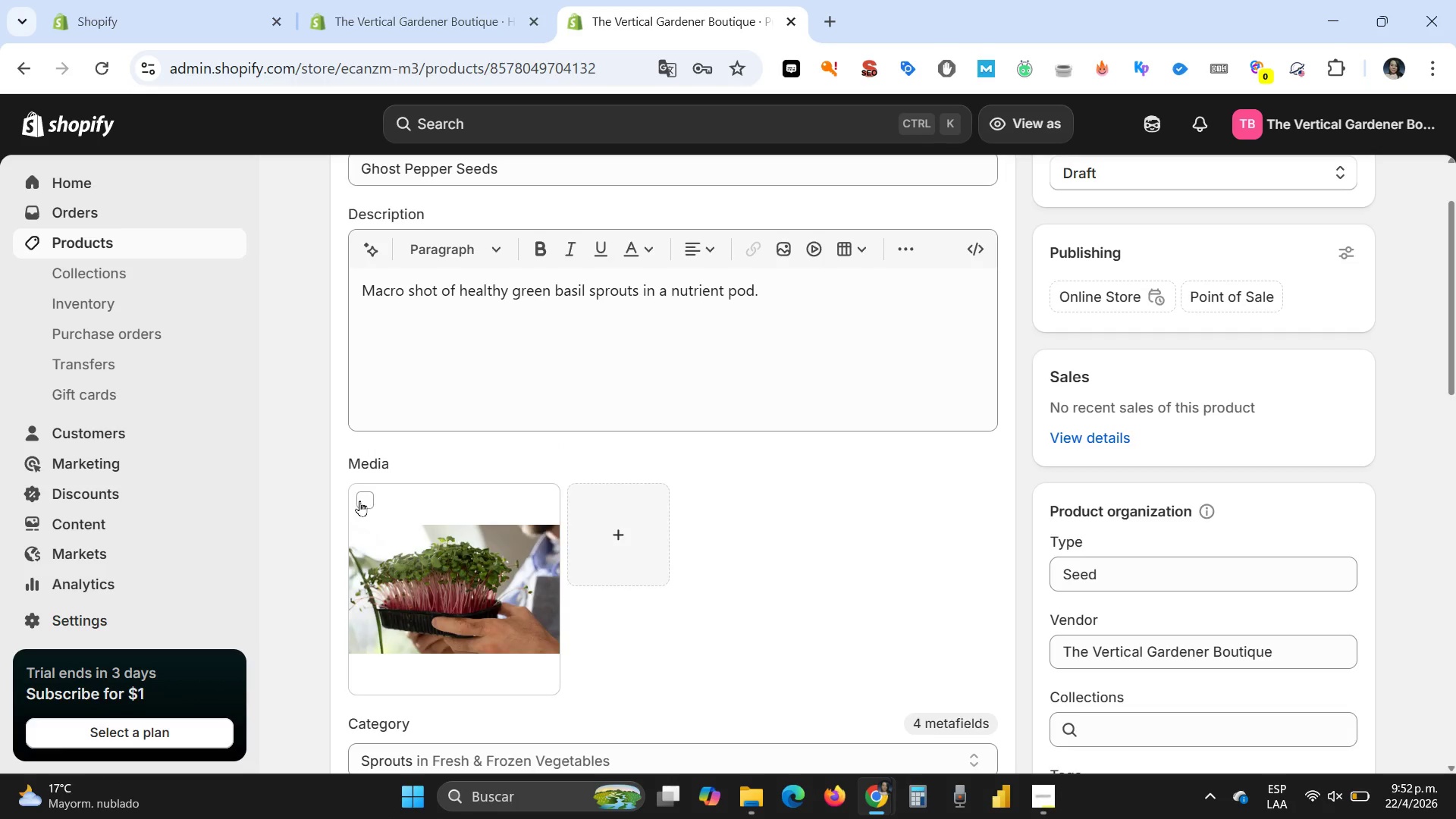 
left_click([361, 501])
 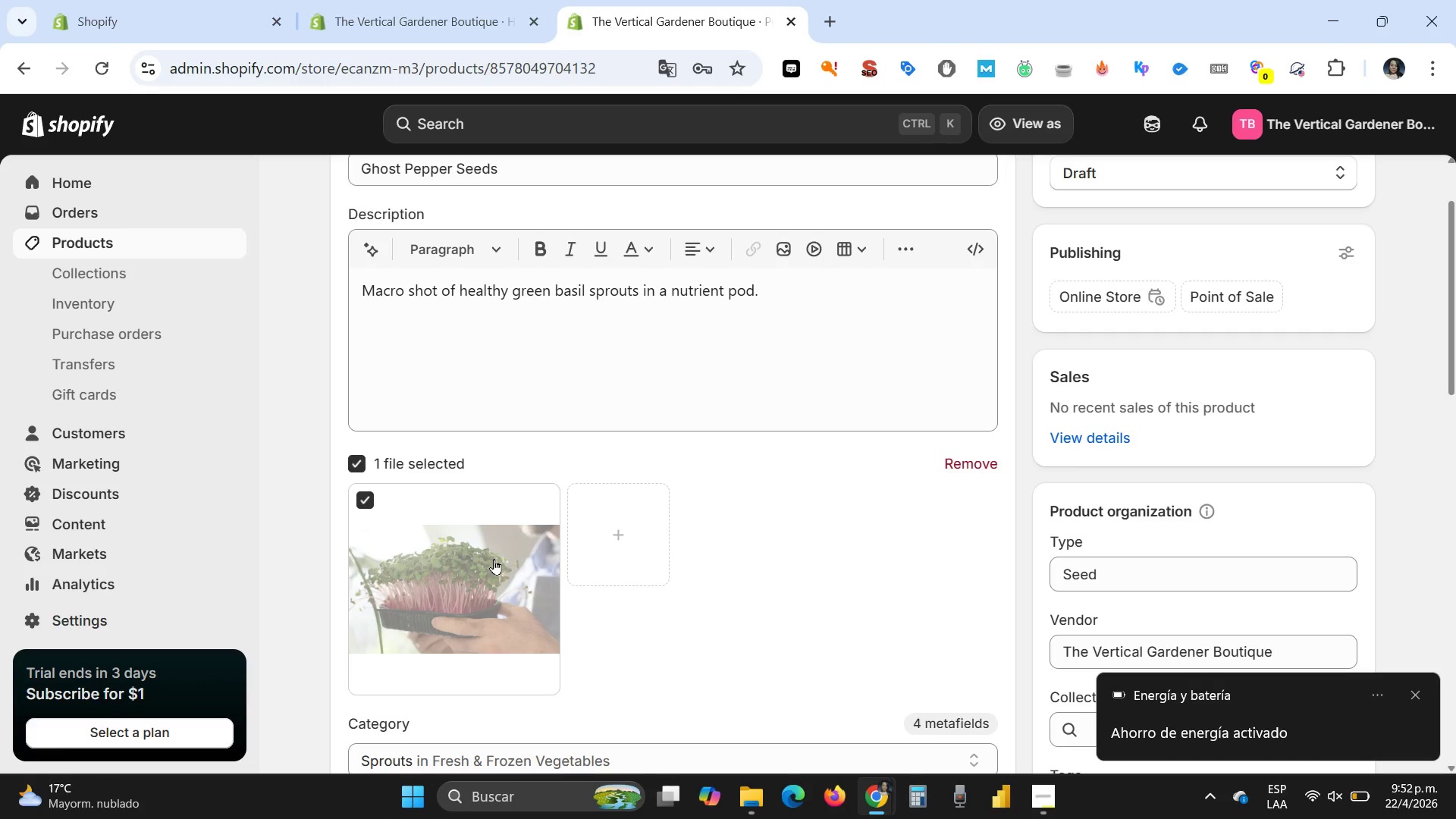 
wait(17.23)
 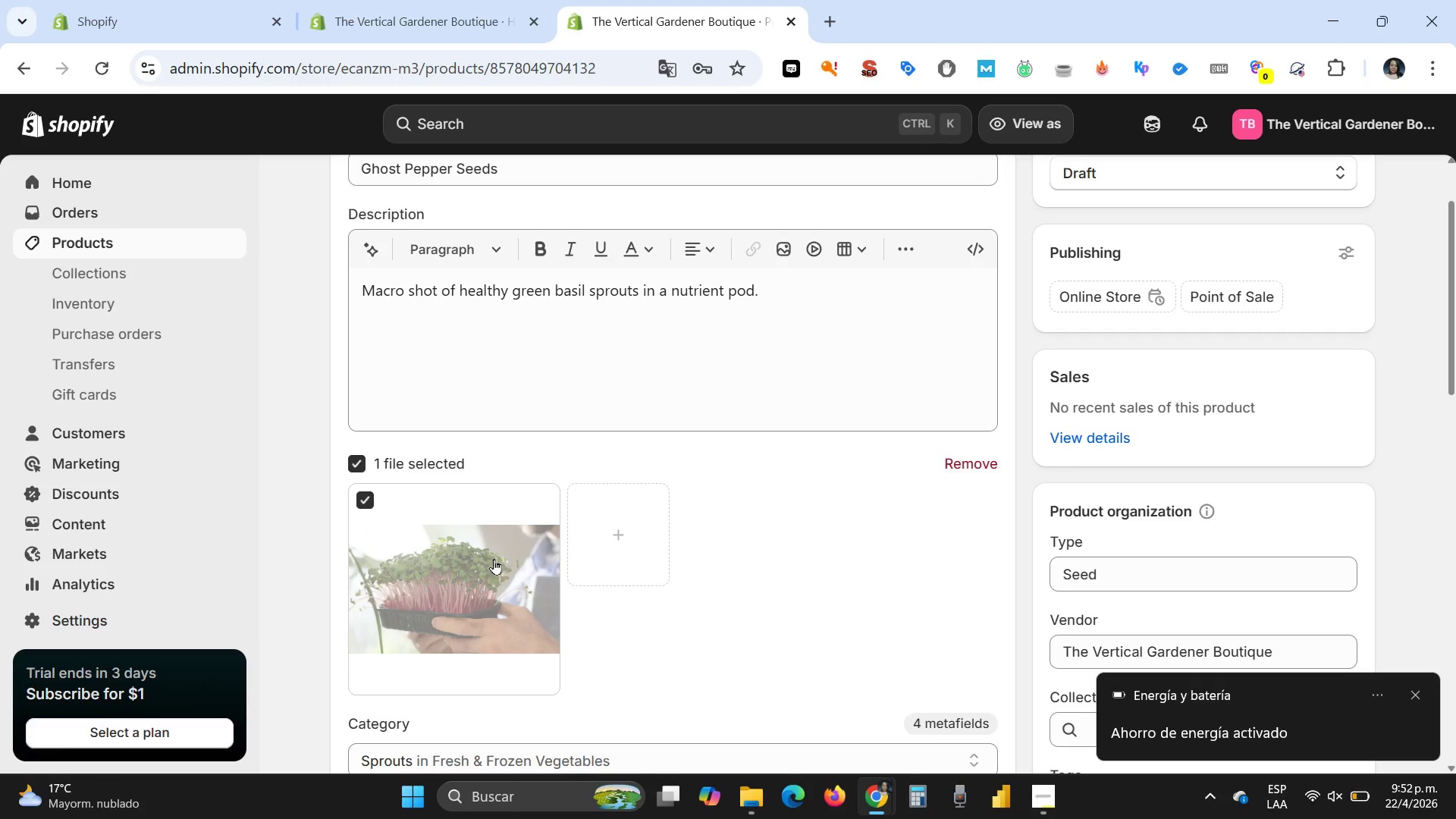 
left_click([974, 462])
 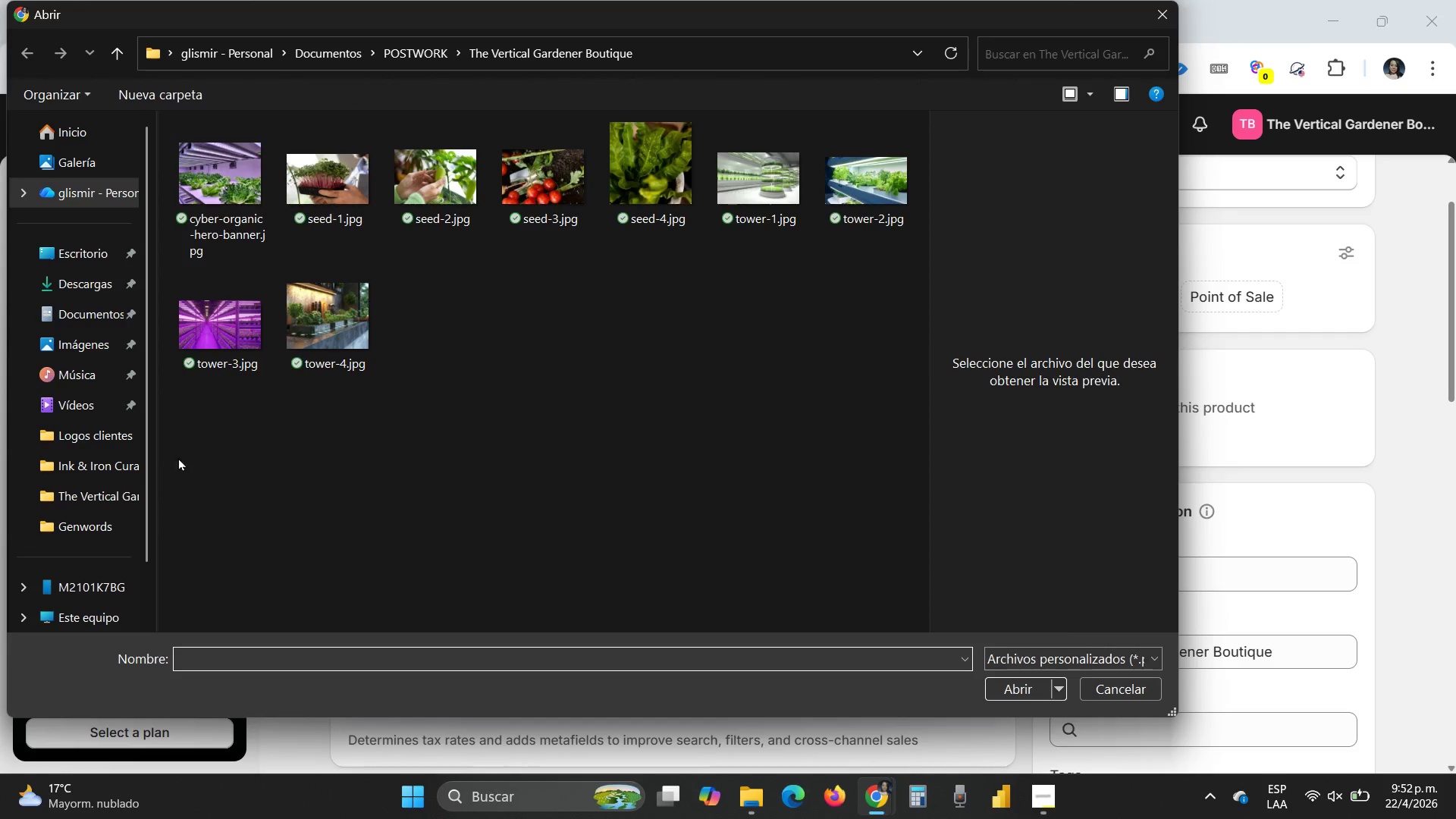 
wait(5.77)
 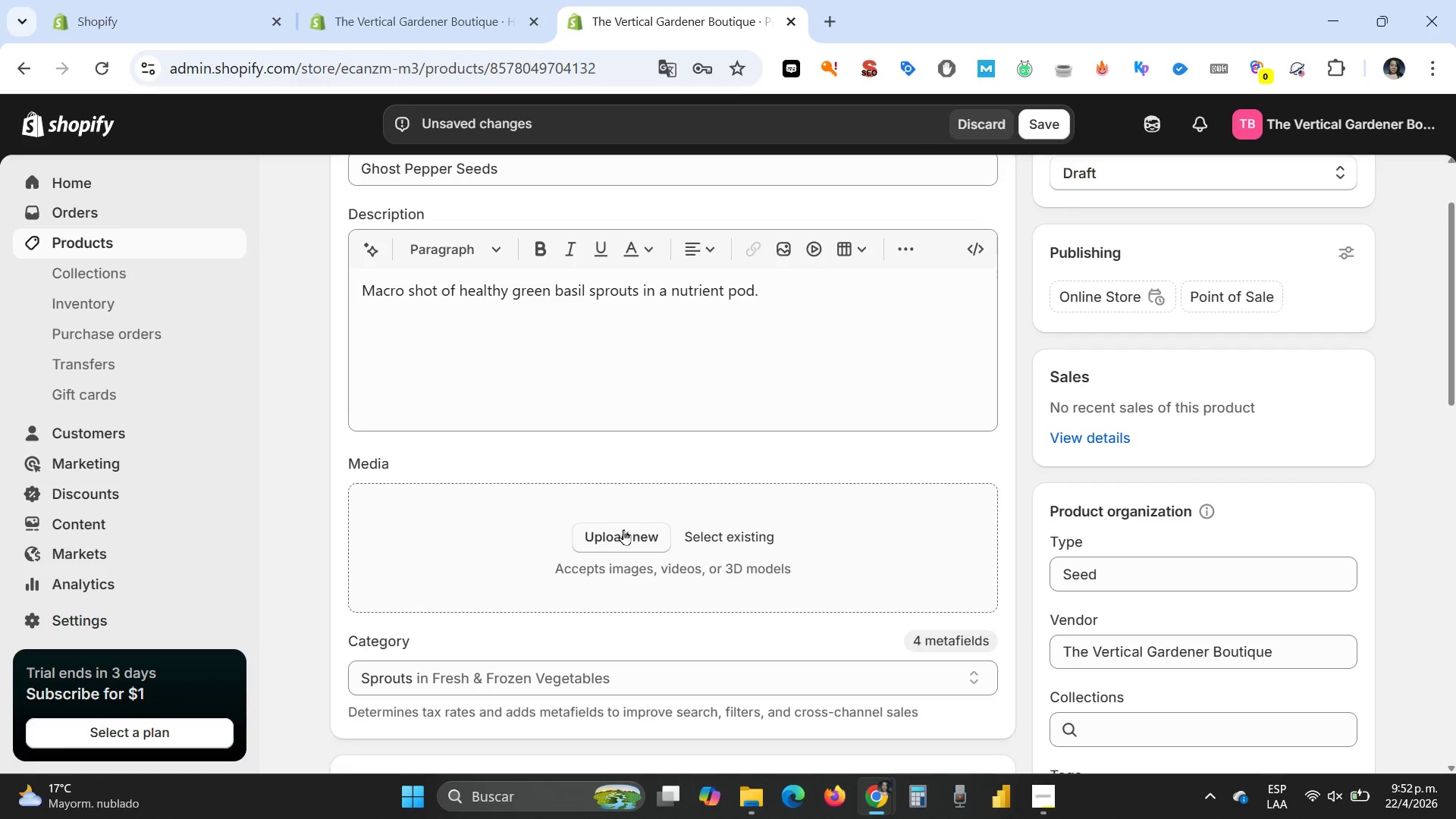 
double_click([443, 192])
 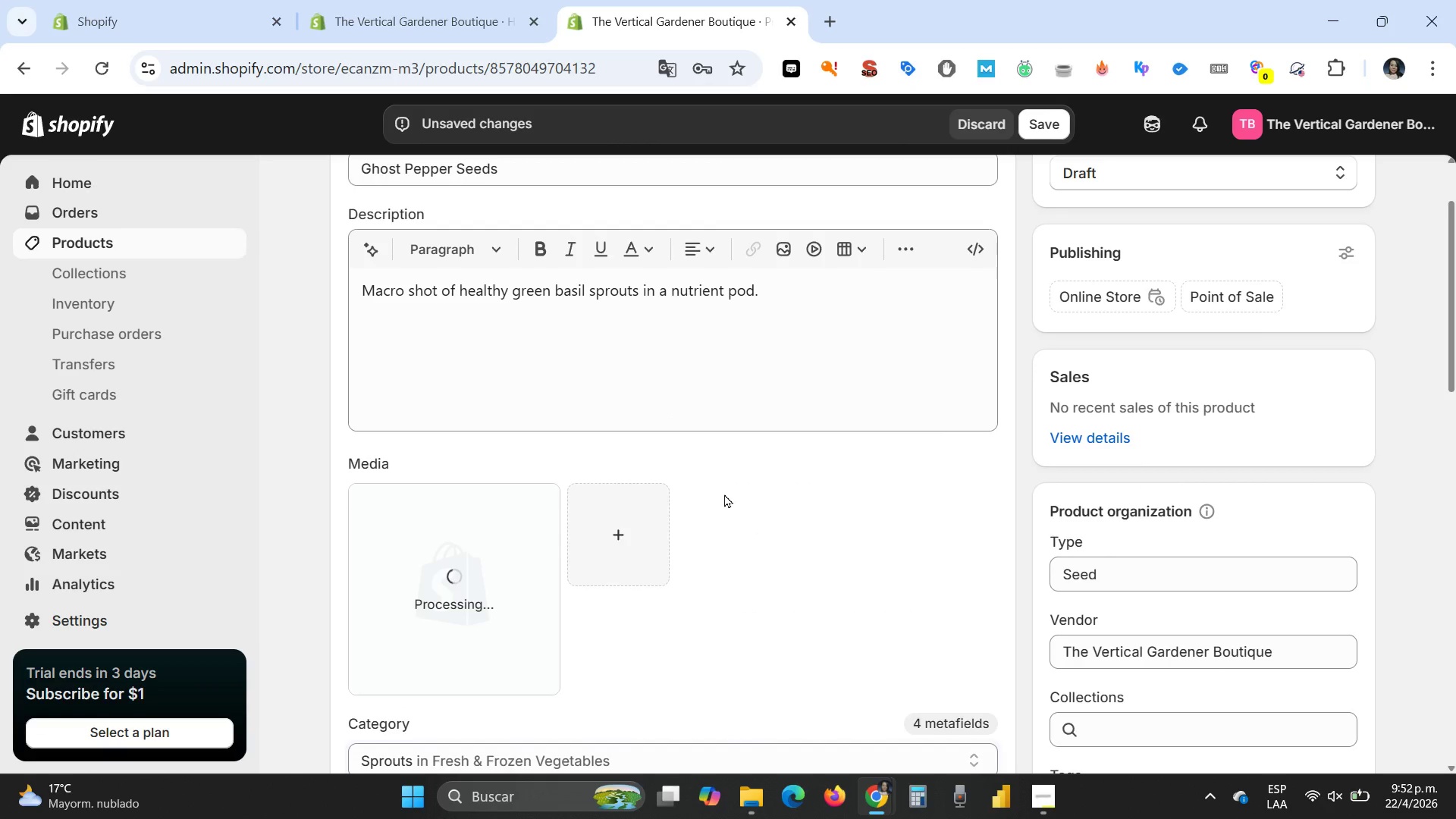 
wait(8.7)
 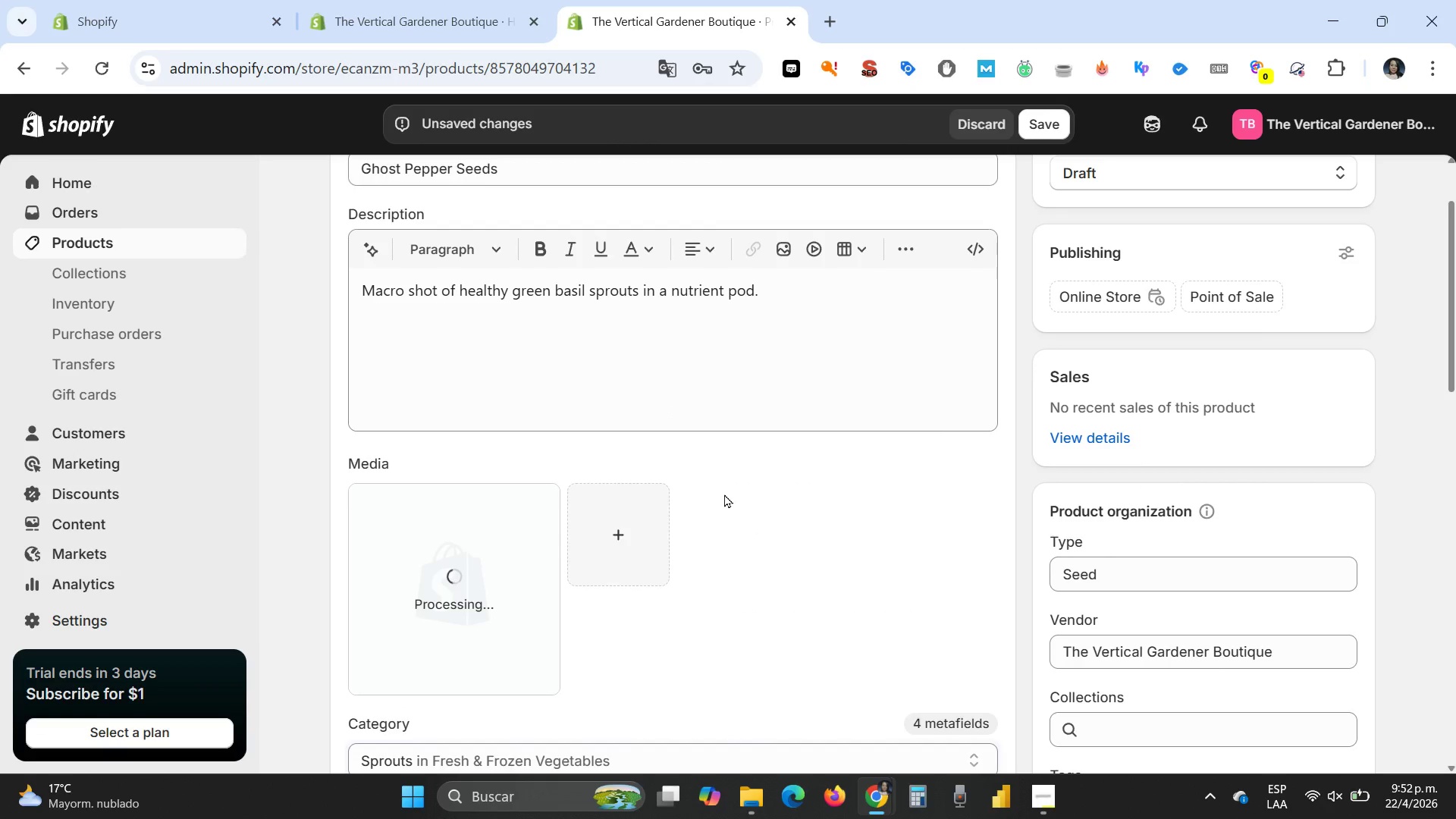 
scroll: coordinate [635, 592], scroll_direction: down, amount: 5.0
 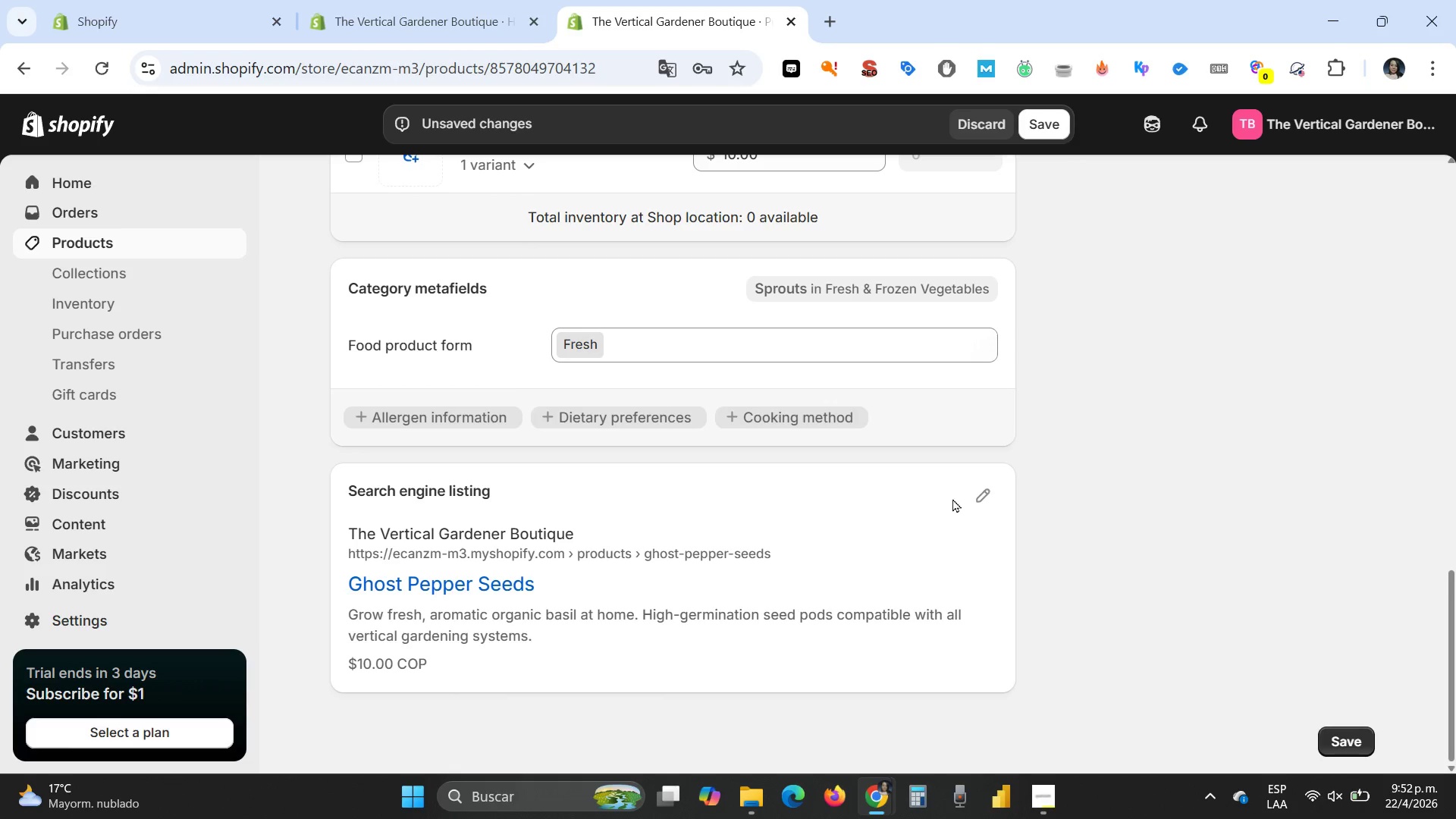 
left_click([979, 495])
 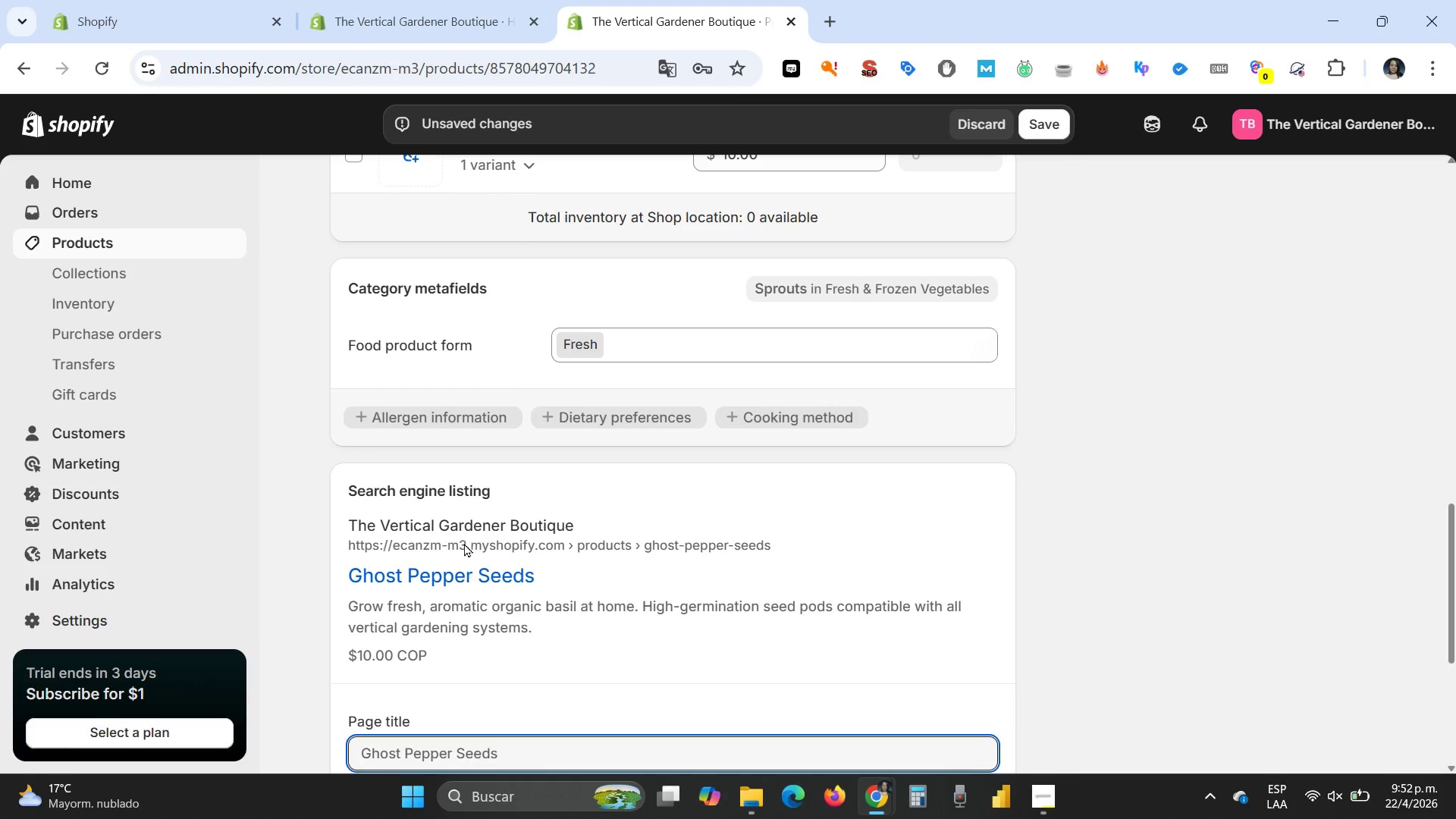 
scroll: coordinate [497, 559], scroll_direction: down, amount: 4.0
 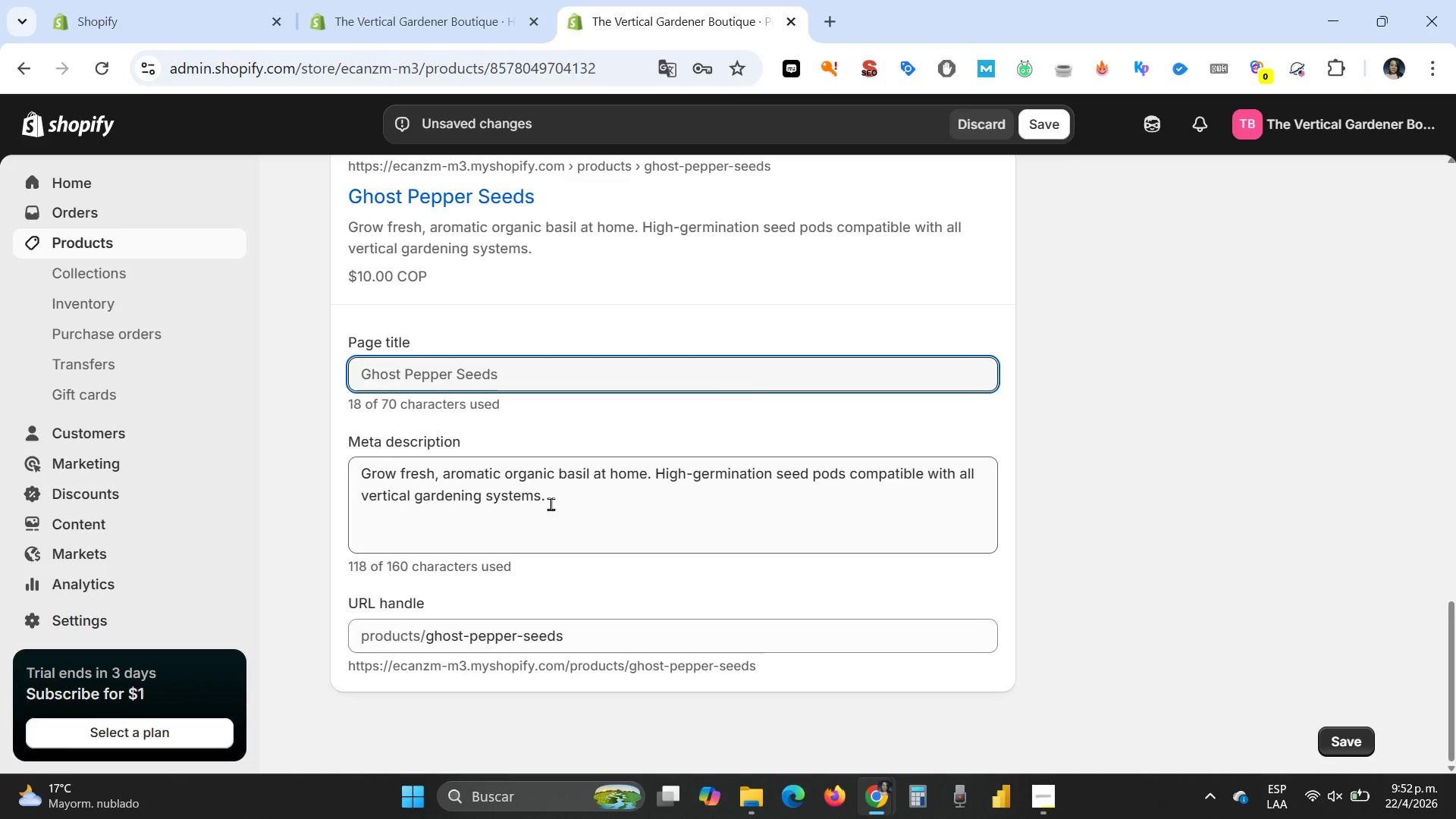 
left_click_drag(start_coordinate=[552, 509], to_coordinate=[333, 453])
 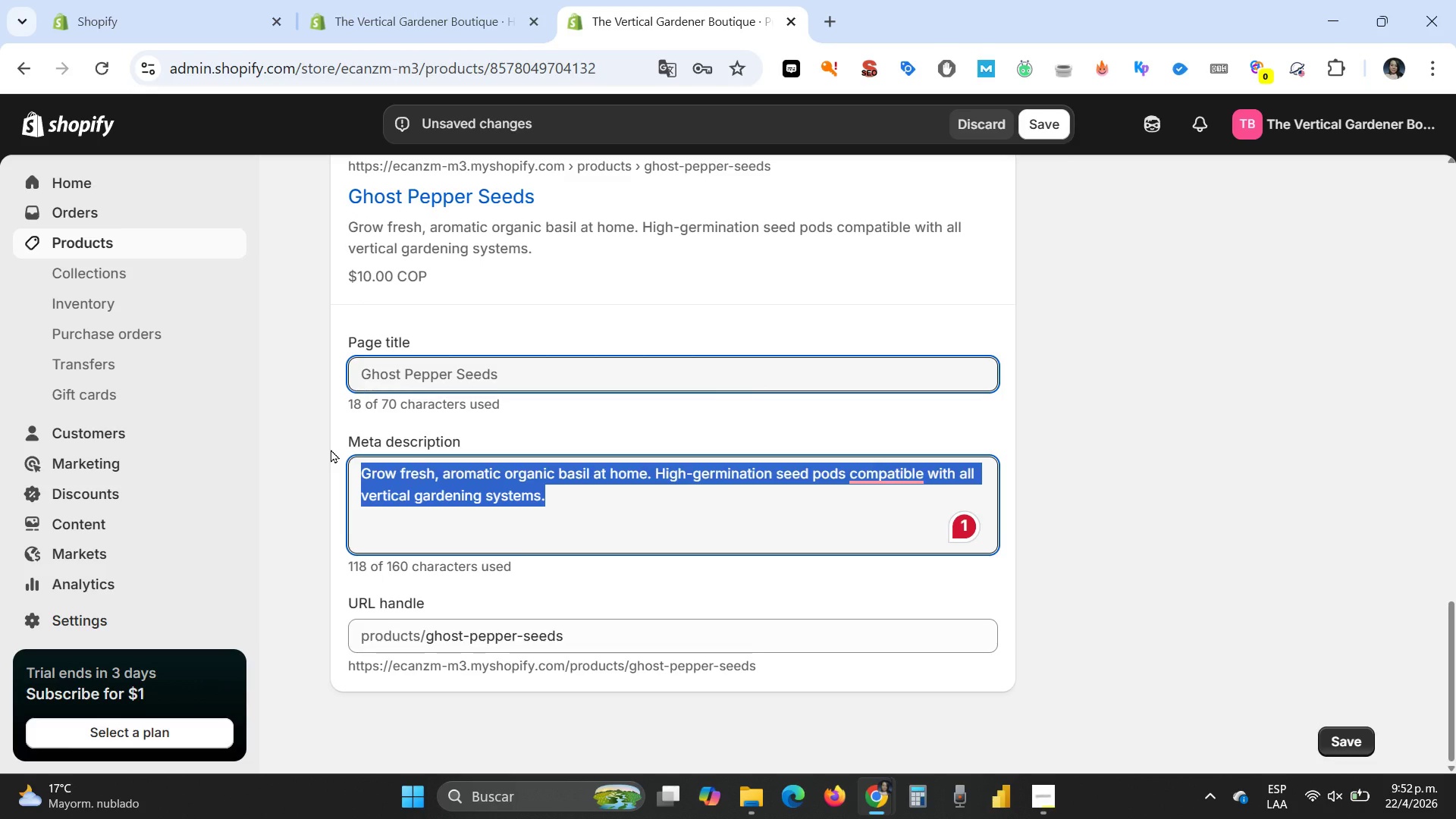 
wait(6.89)
 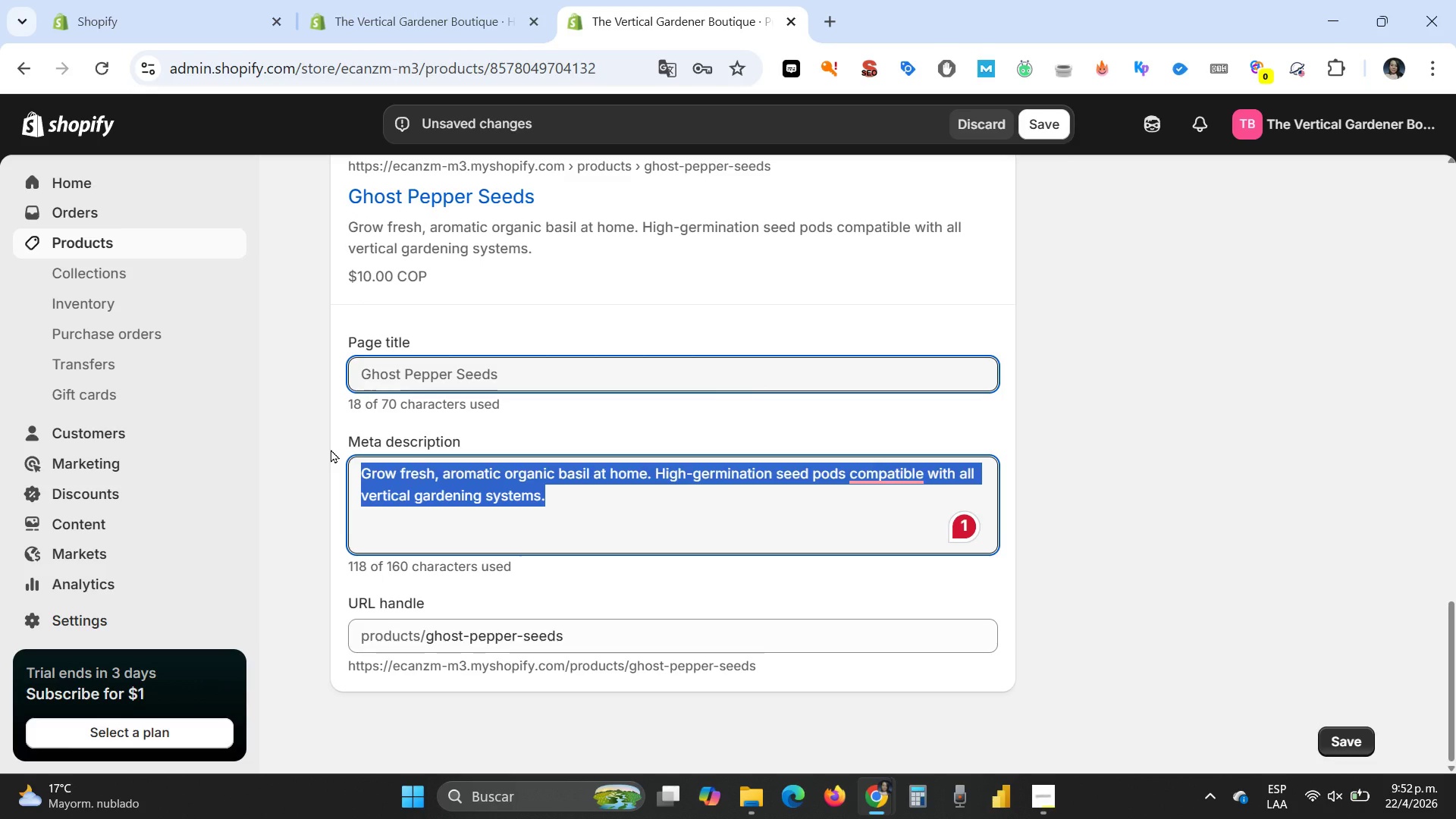 
type(Challenge your urban farming skills with Ghost Pepper Seeds. High-tech organic seed pods designed for proffes)
key(Backspace)
key(Backspace)
key(Backspace)
type(essional hydroponictower and extreme heat levels.)
 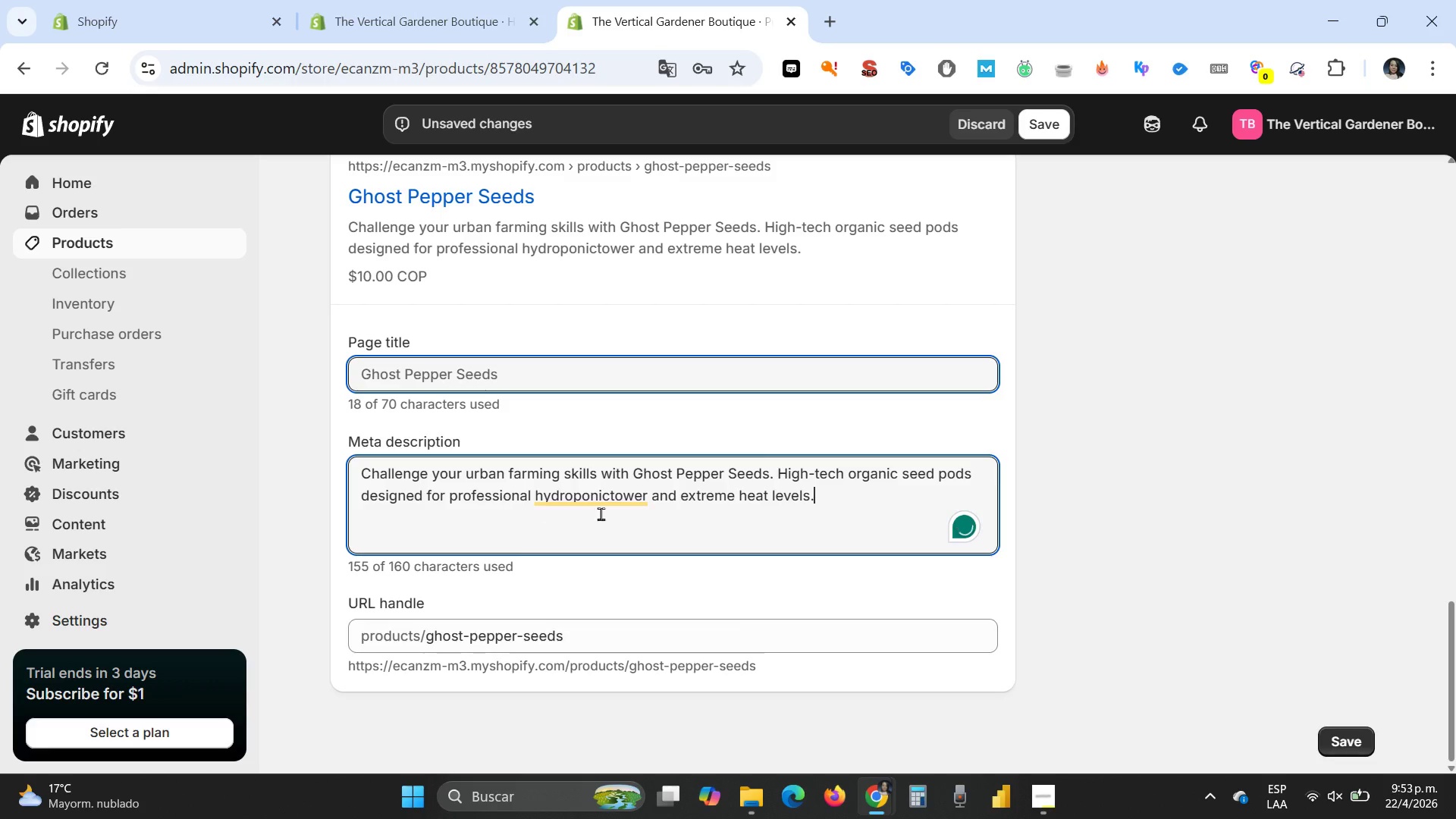 
left_click([611, 497])
 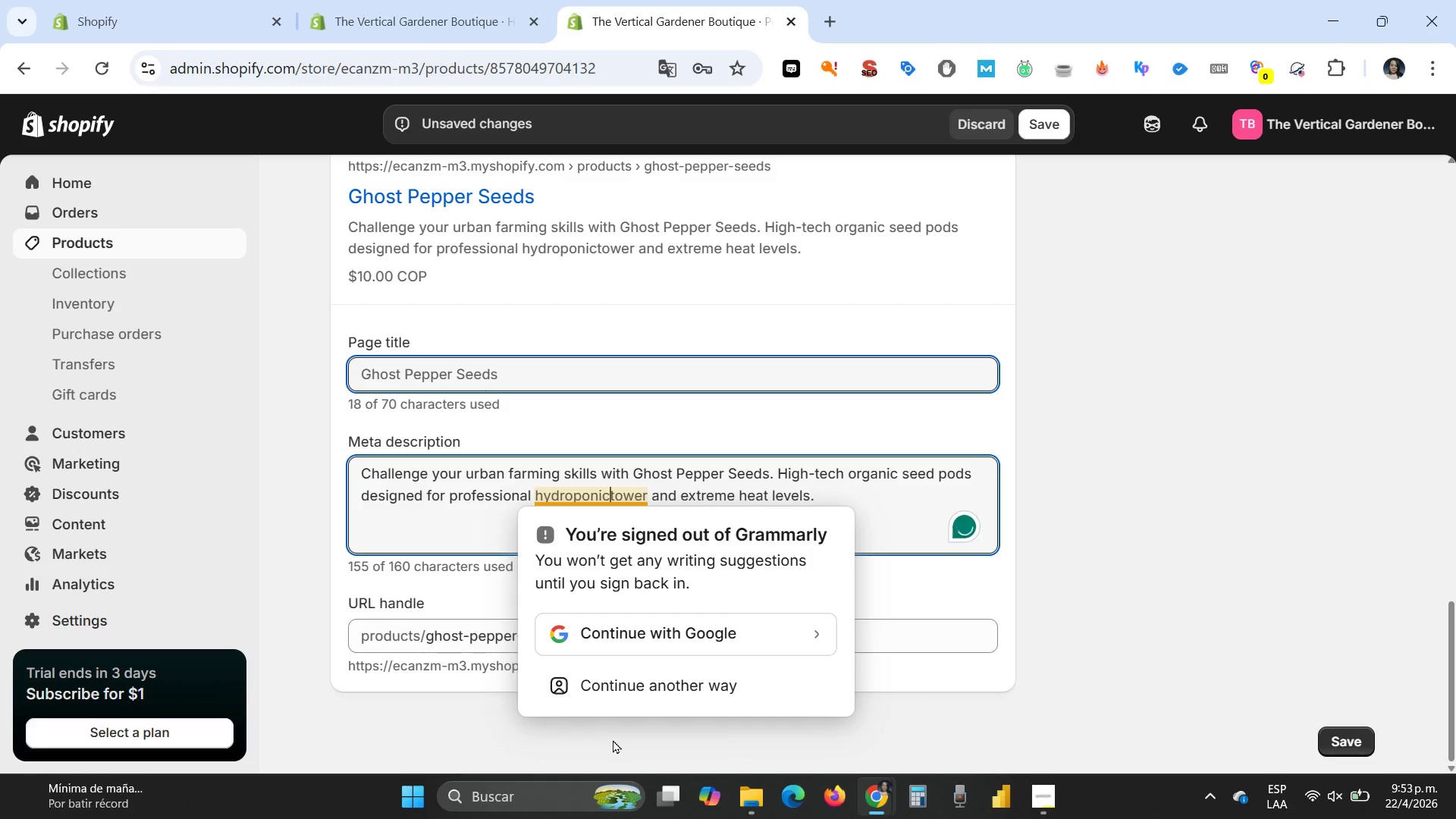 
key(Space)
 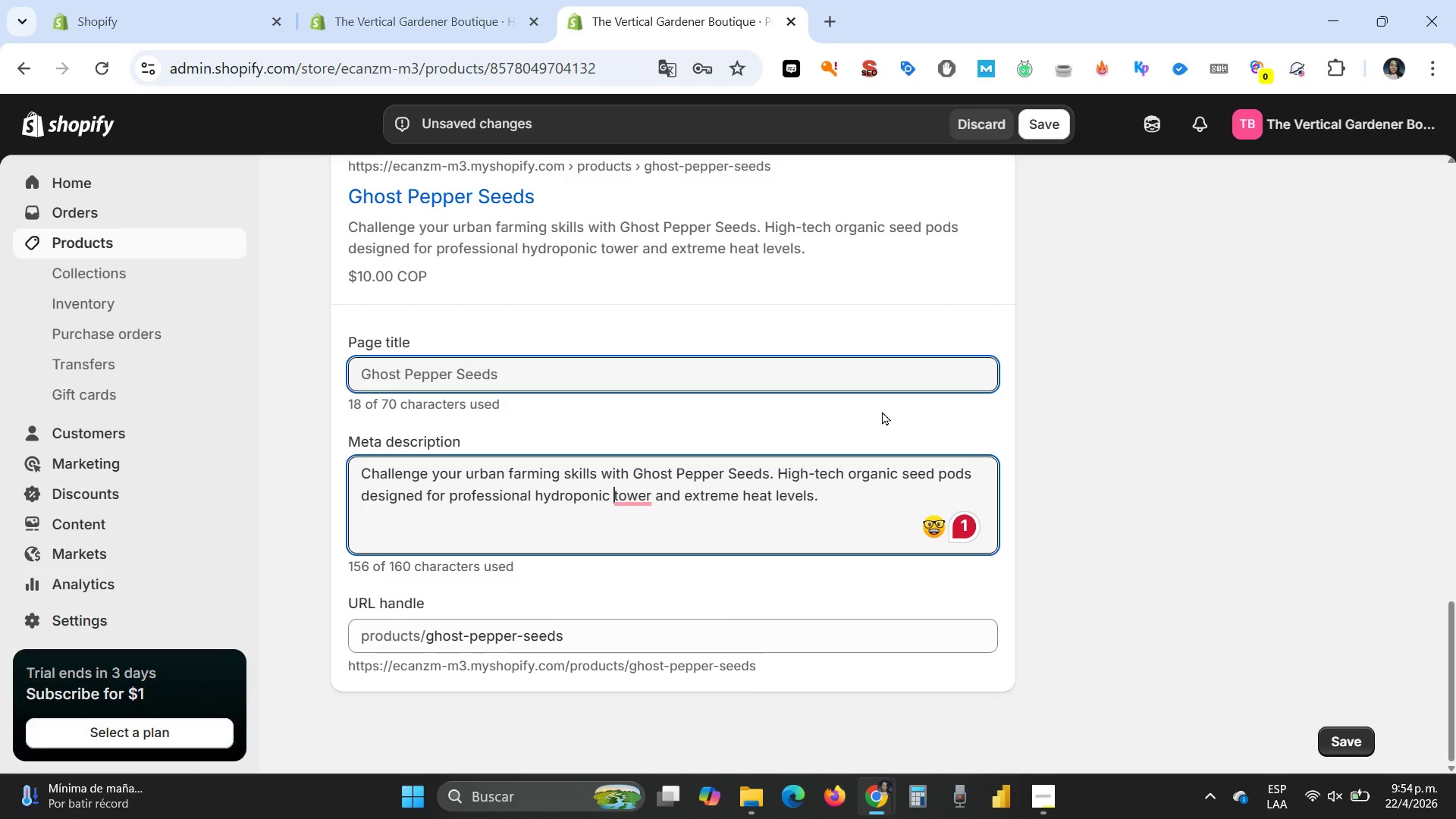 
wait(21.3)
 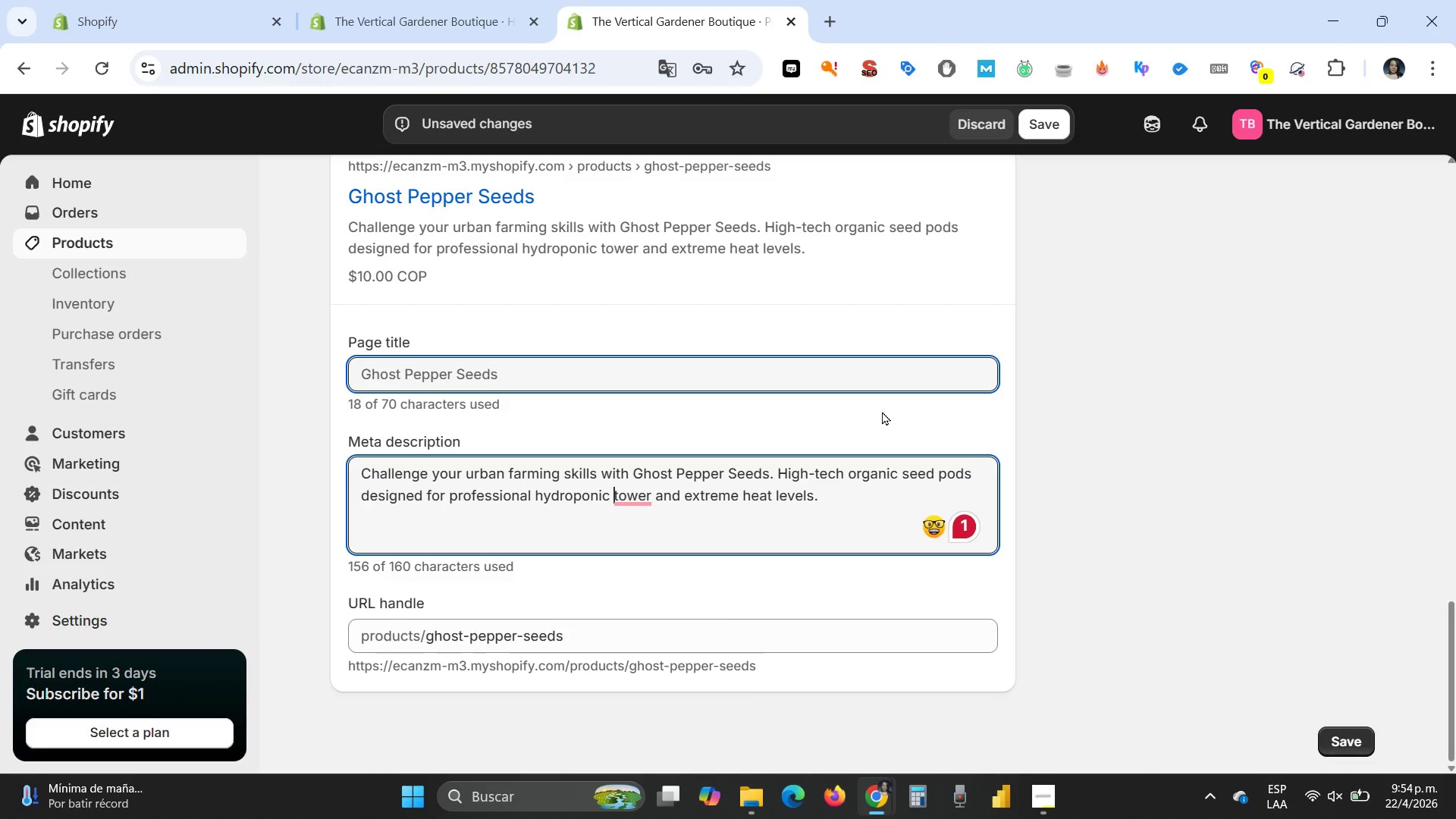 
scroll: coordinate [745, 381], scroll_direction: up, amount: 13.0
 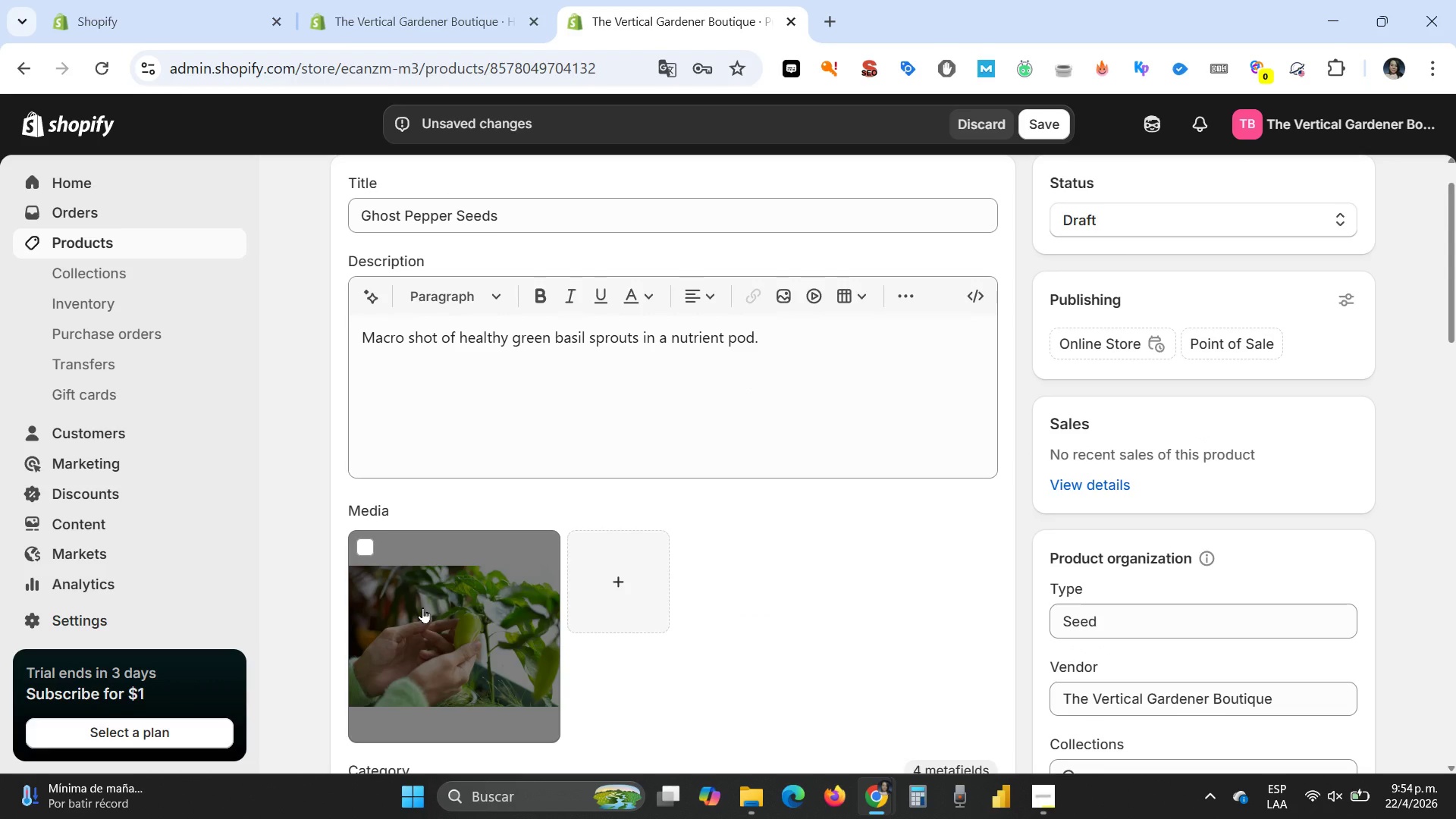 
left_click([422, 607])
 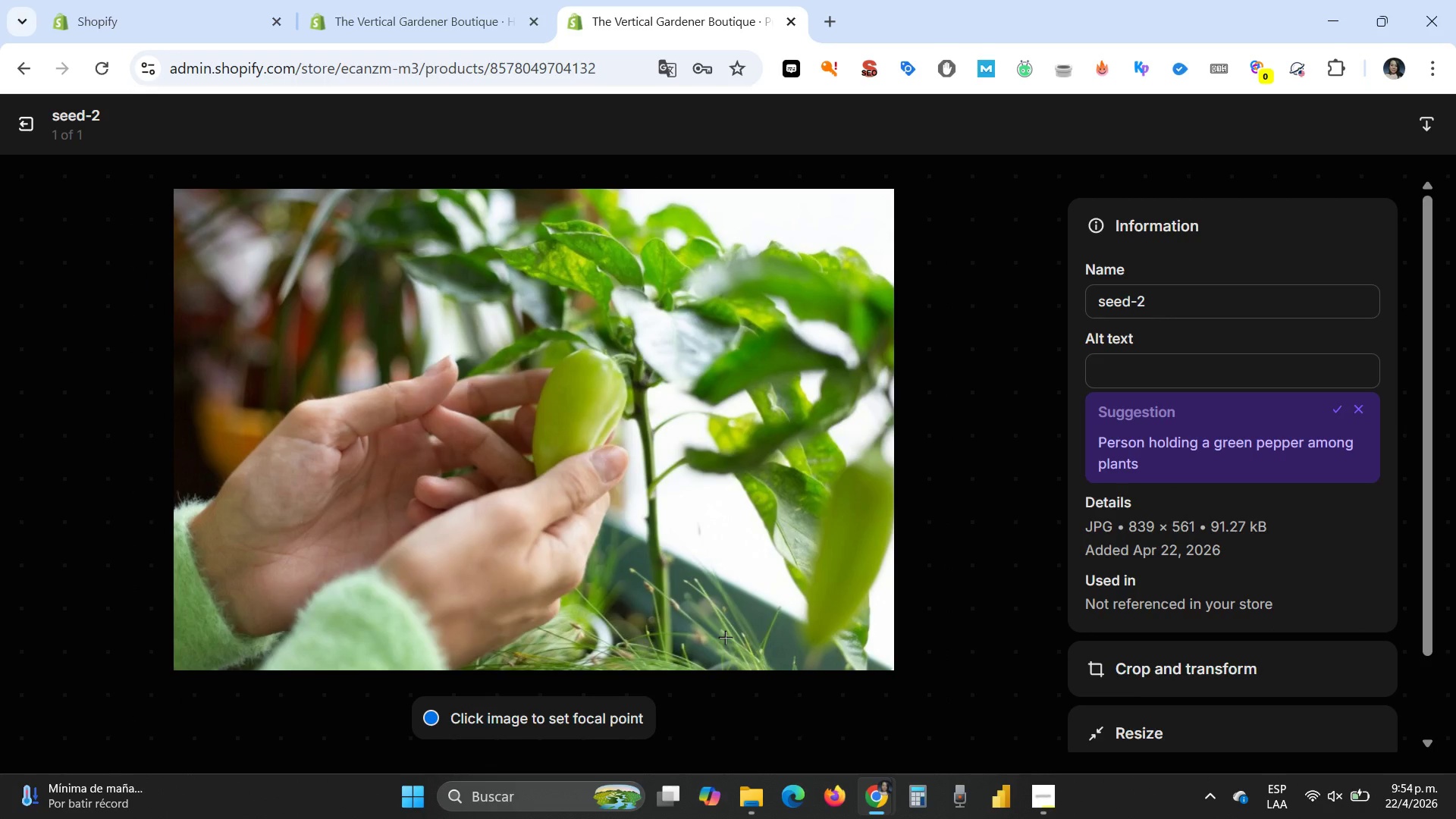 
wait(8.62)
 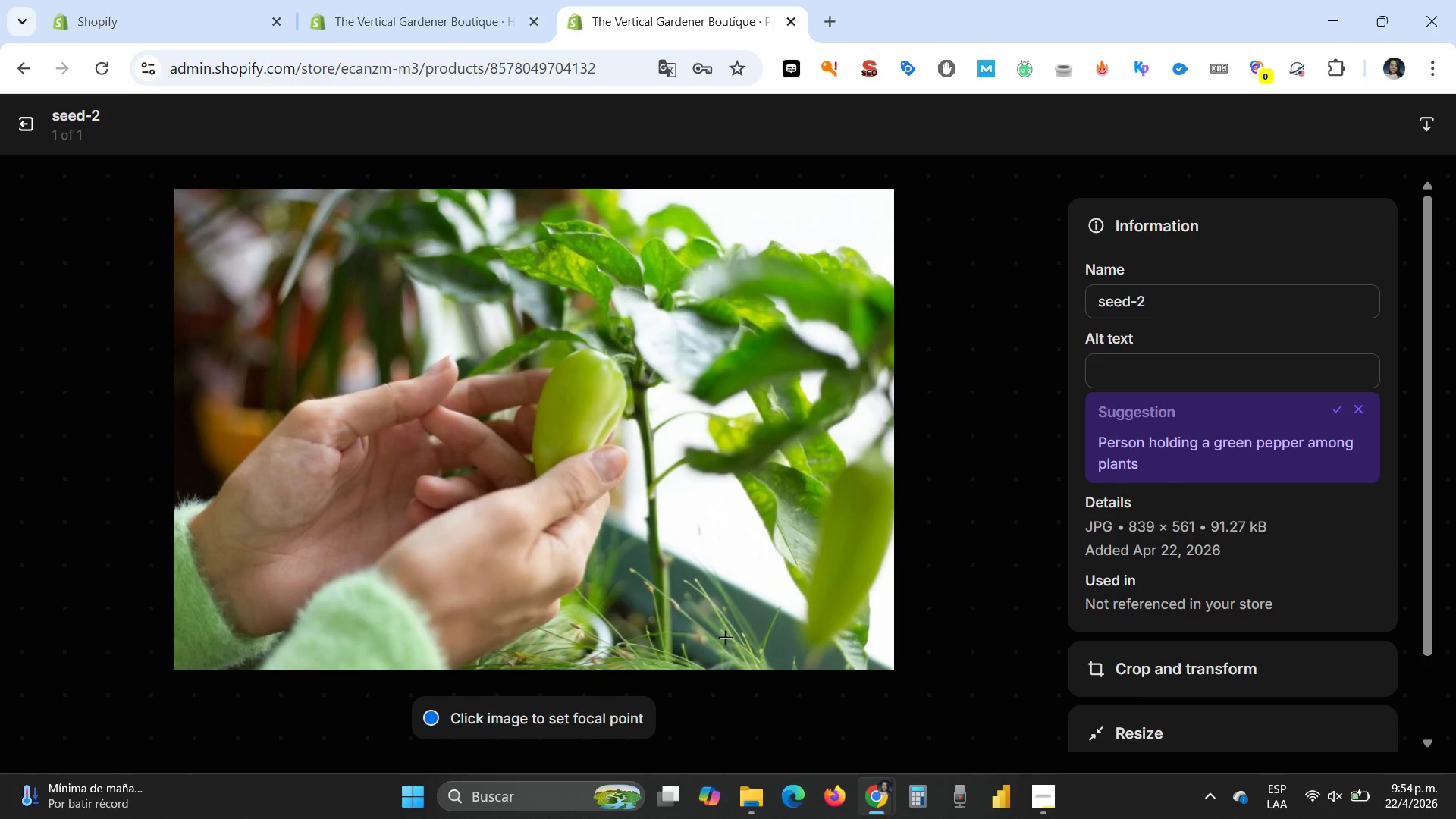 
left_click([1142, 373])
 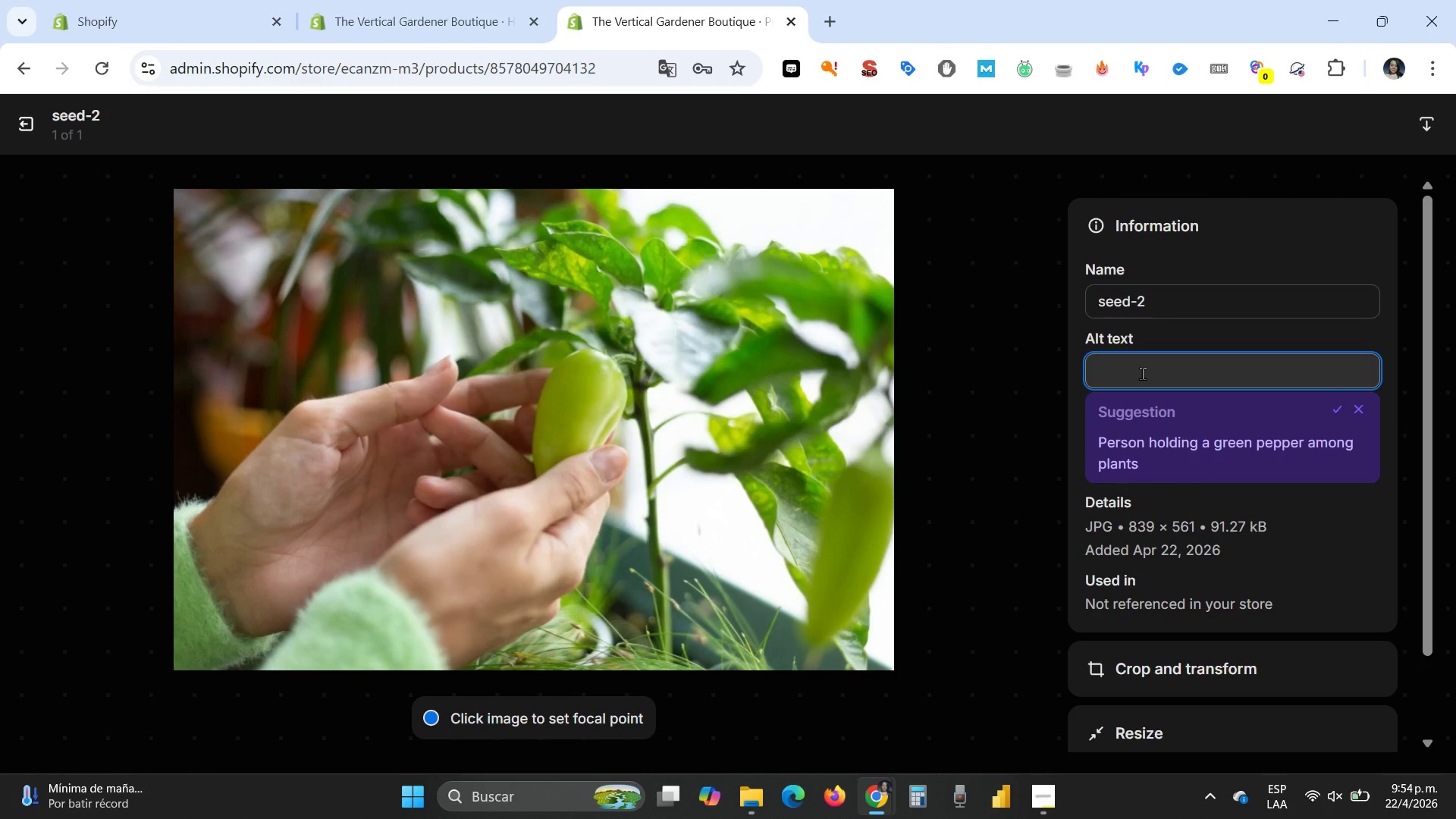 
type(Vibrant green chill)
key(Backspace)
type(i pepper seedling emer)
 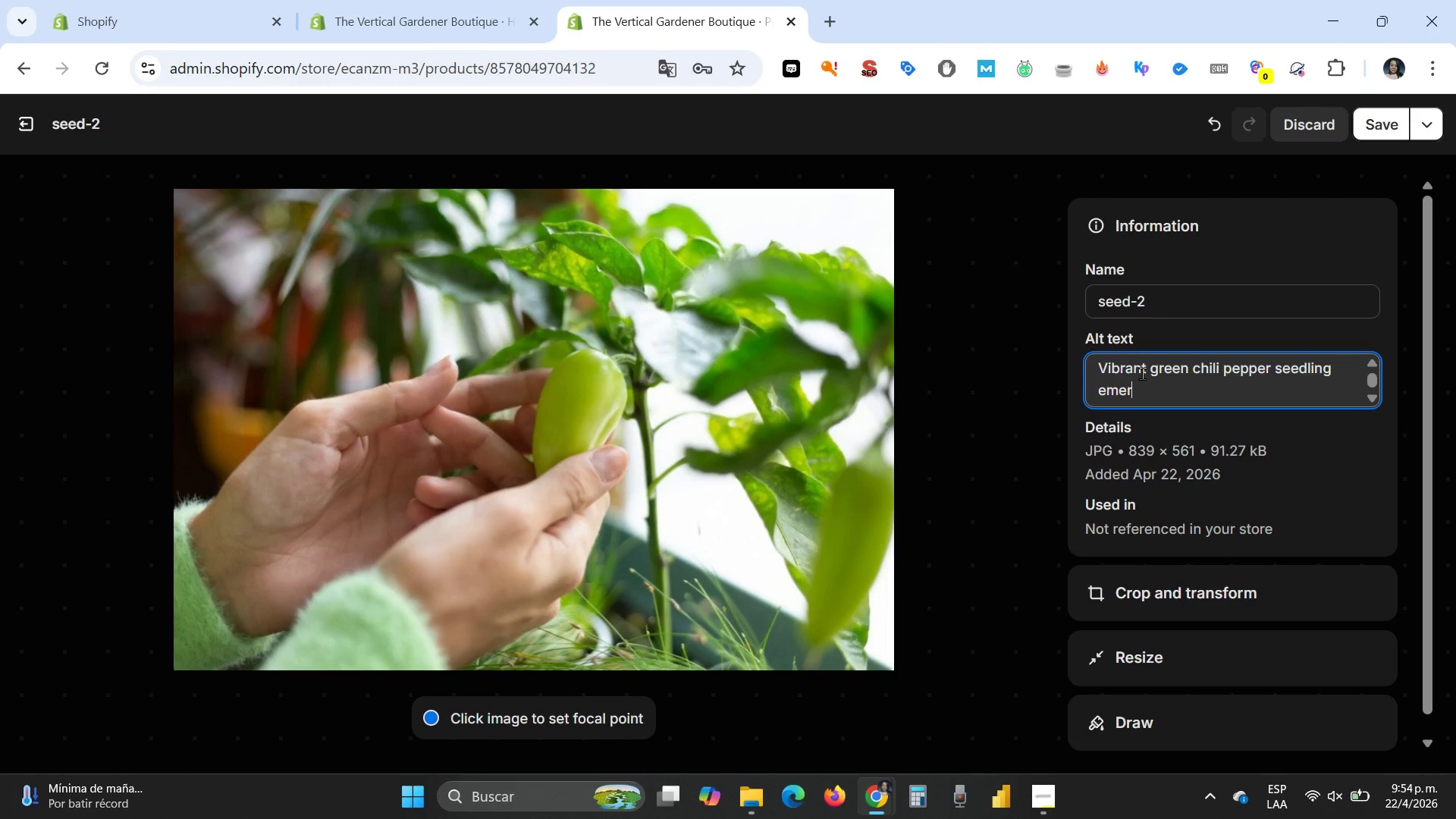 
key(Backspace)
 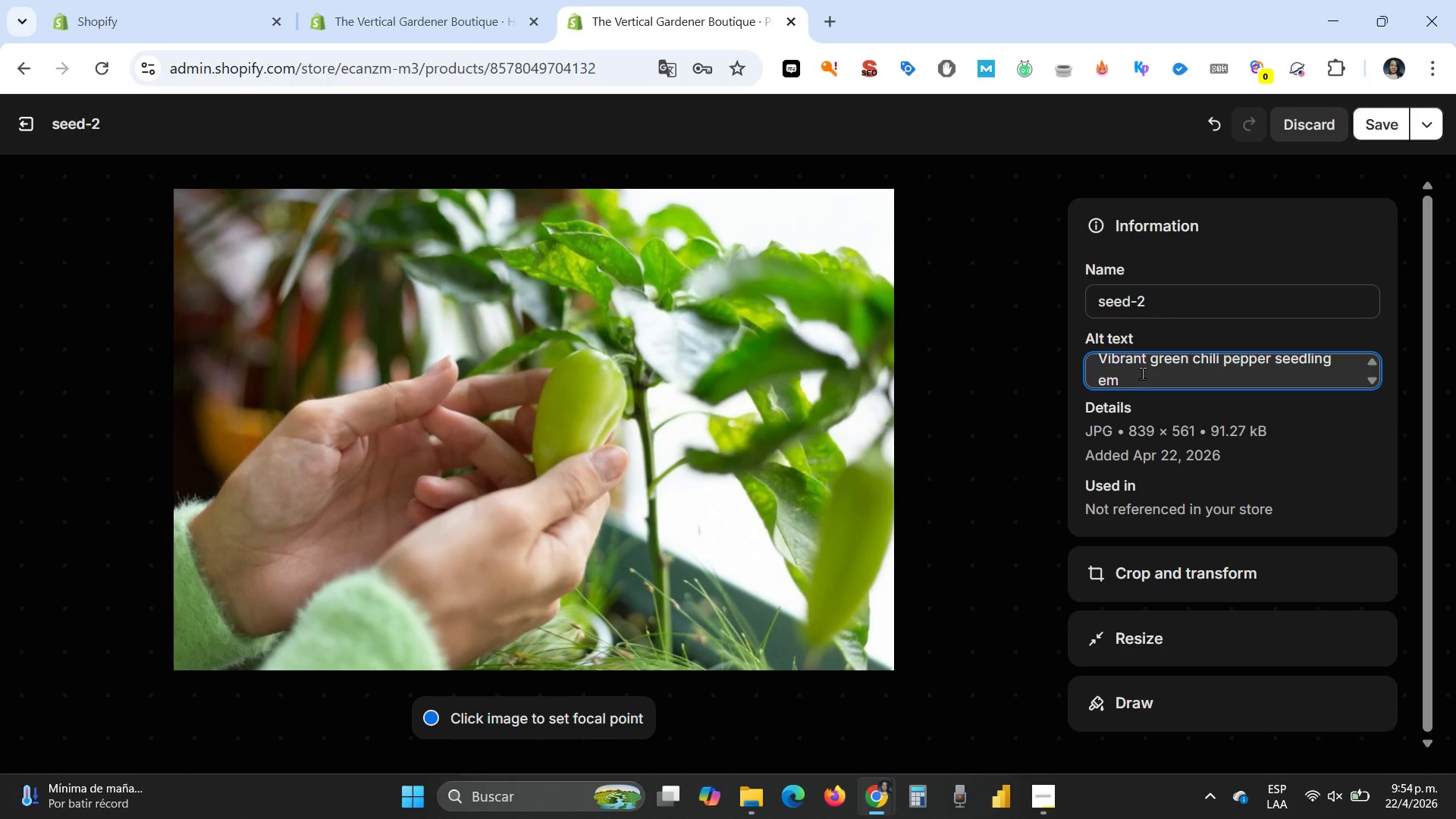 
key(Backspace)
 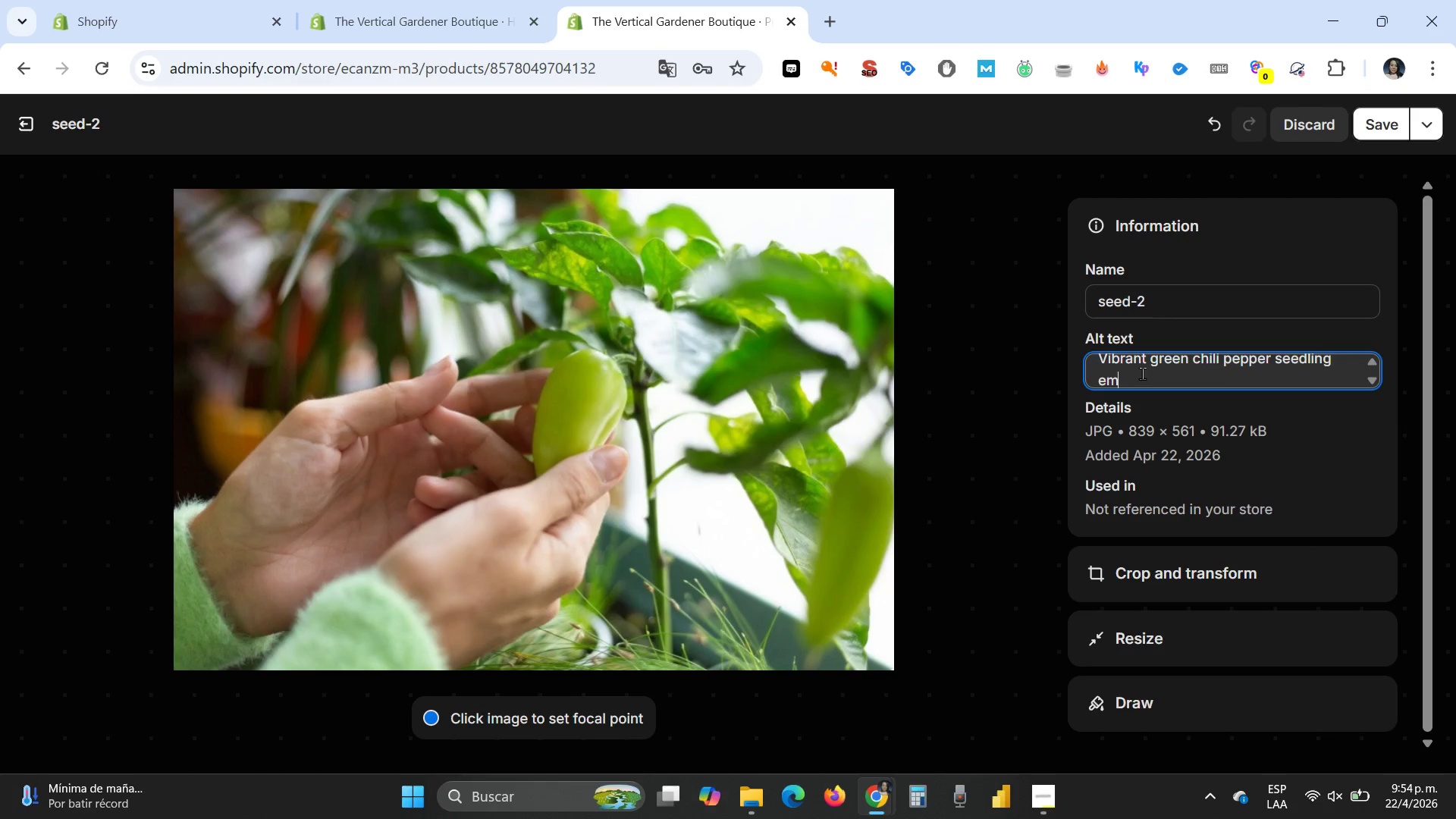 
key(Backspace)
 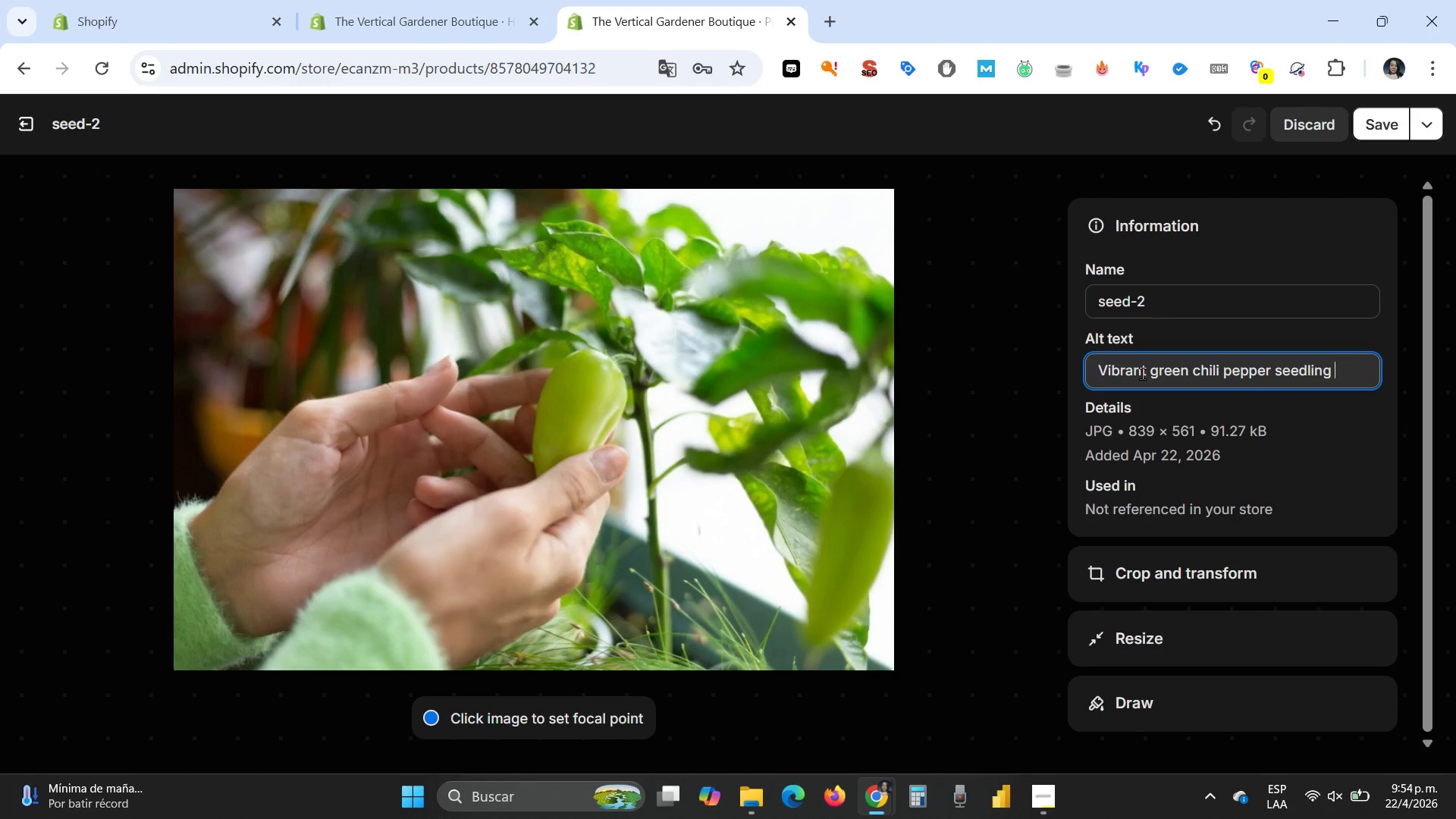 
key(Backspace)
 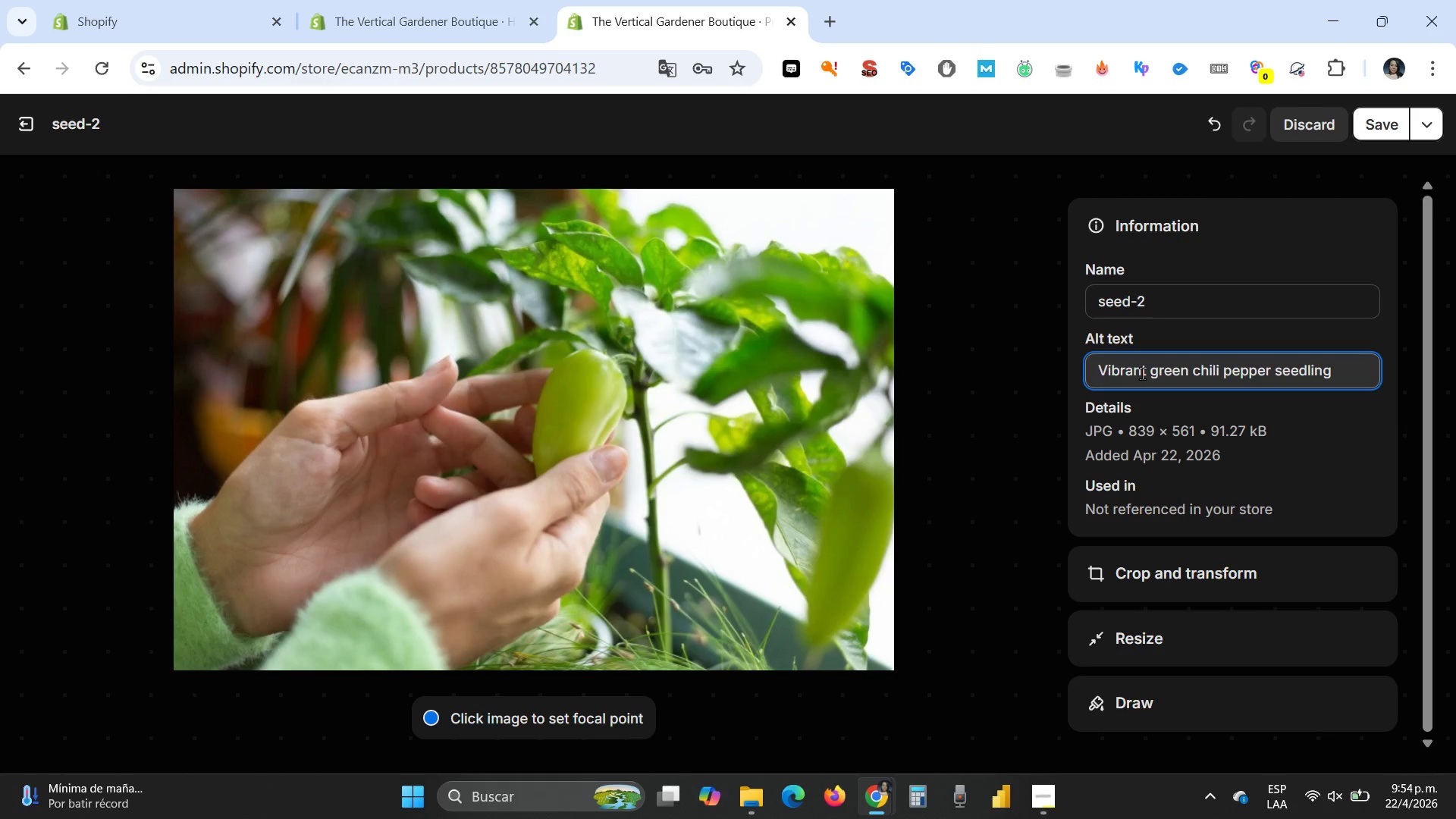 
key(Backspace)
 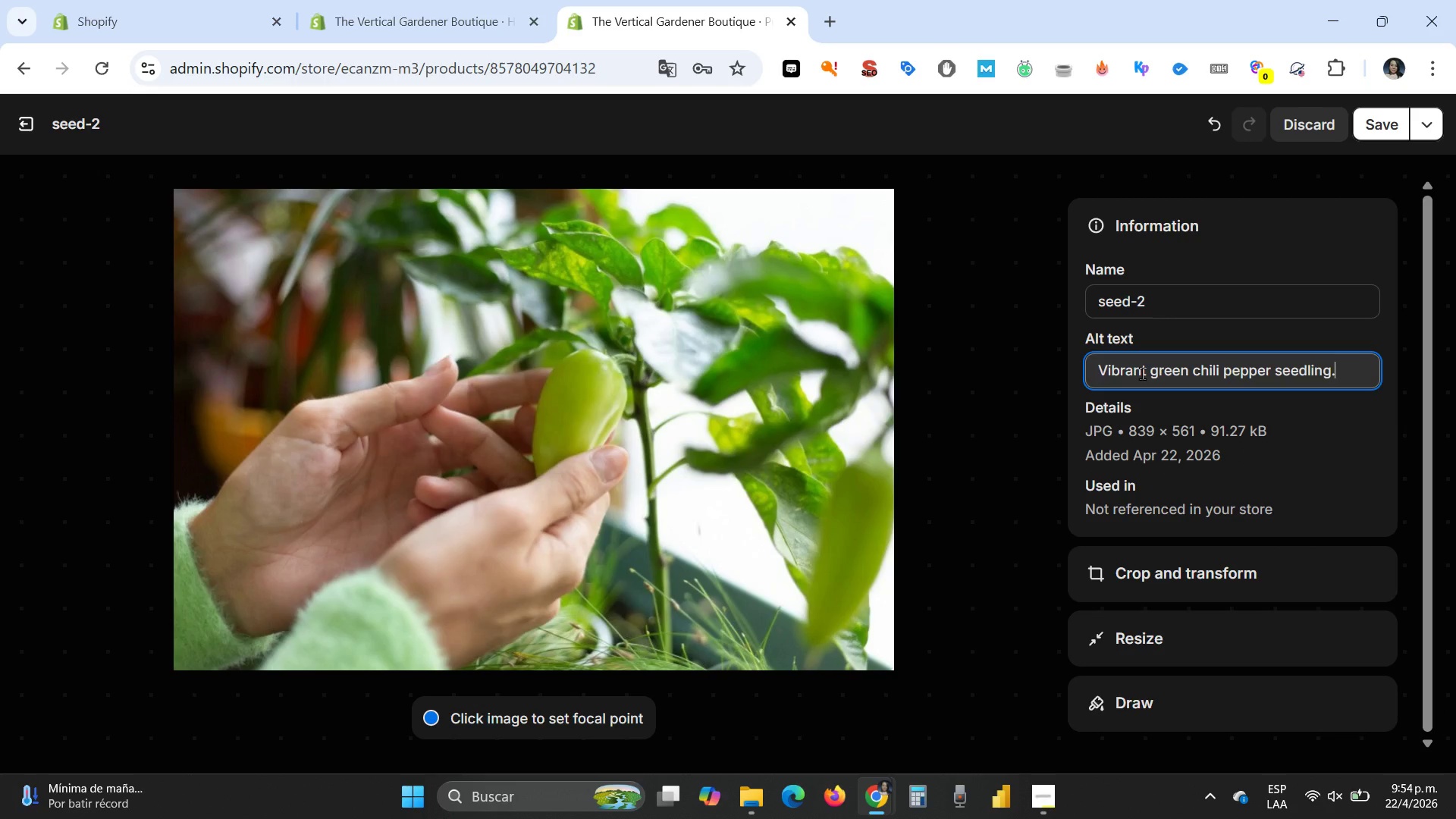 
key(Period)
 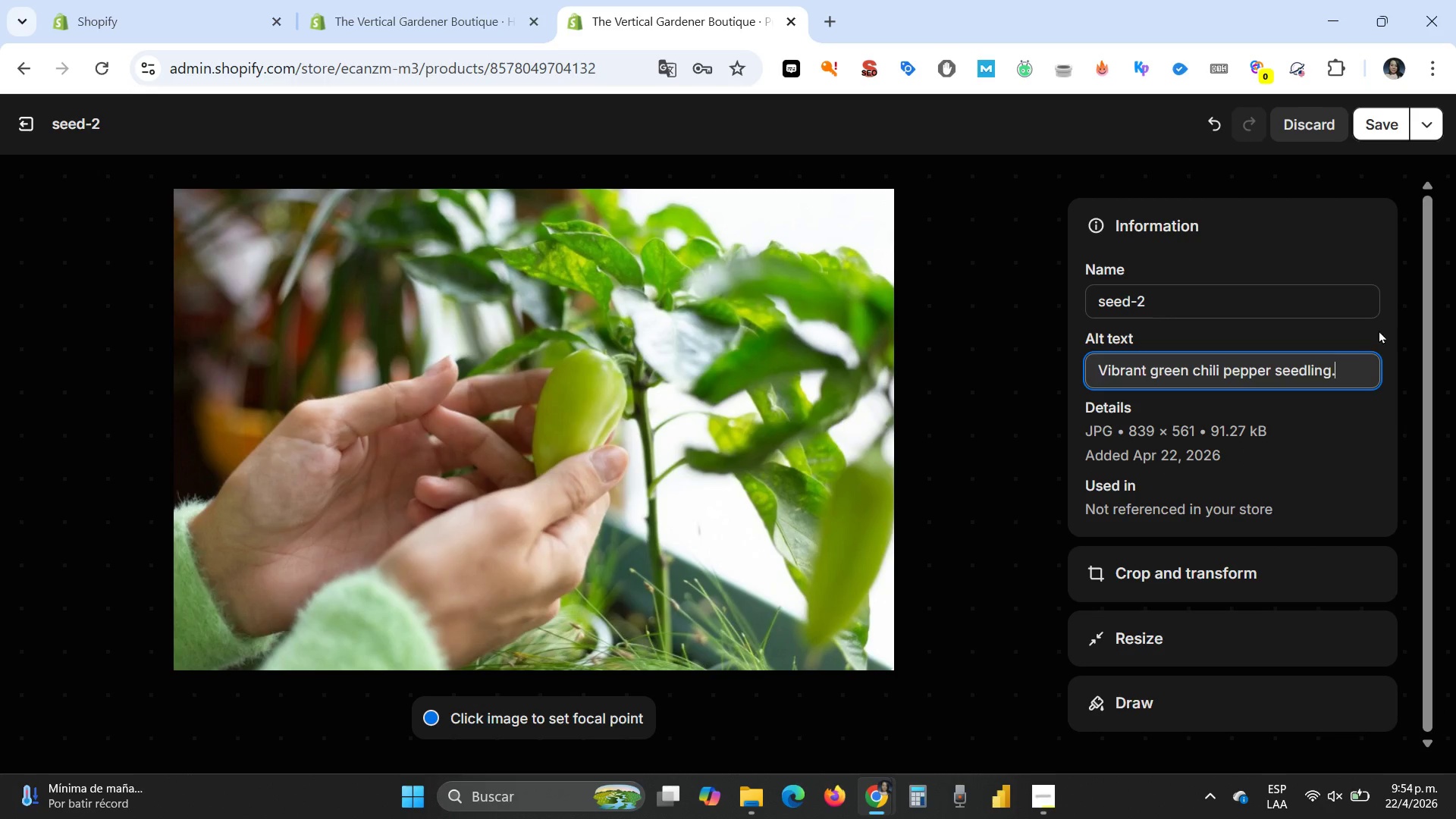 
left_click_drag(start_coordinate=[1351, 372], to_coordinate=[1006, 360])
 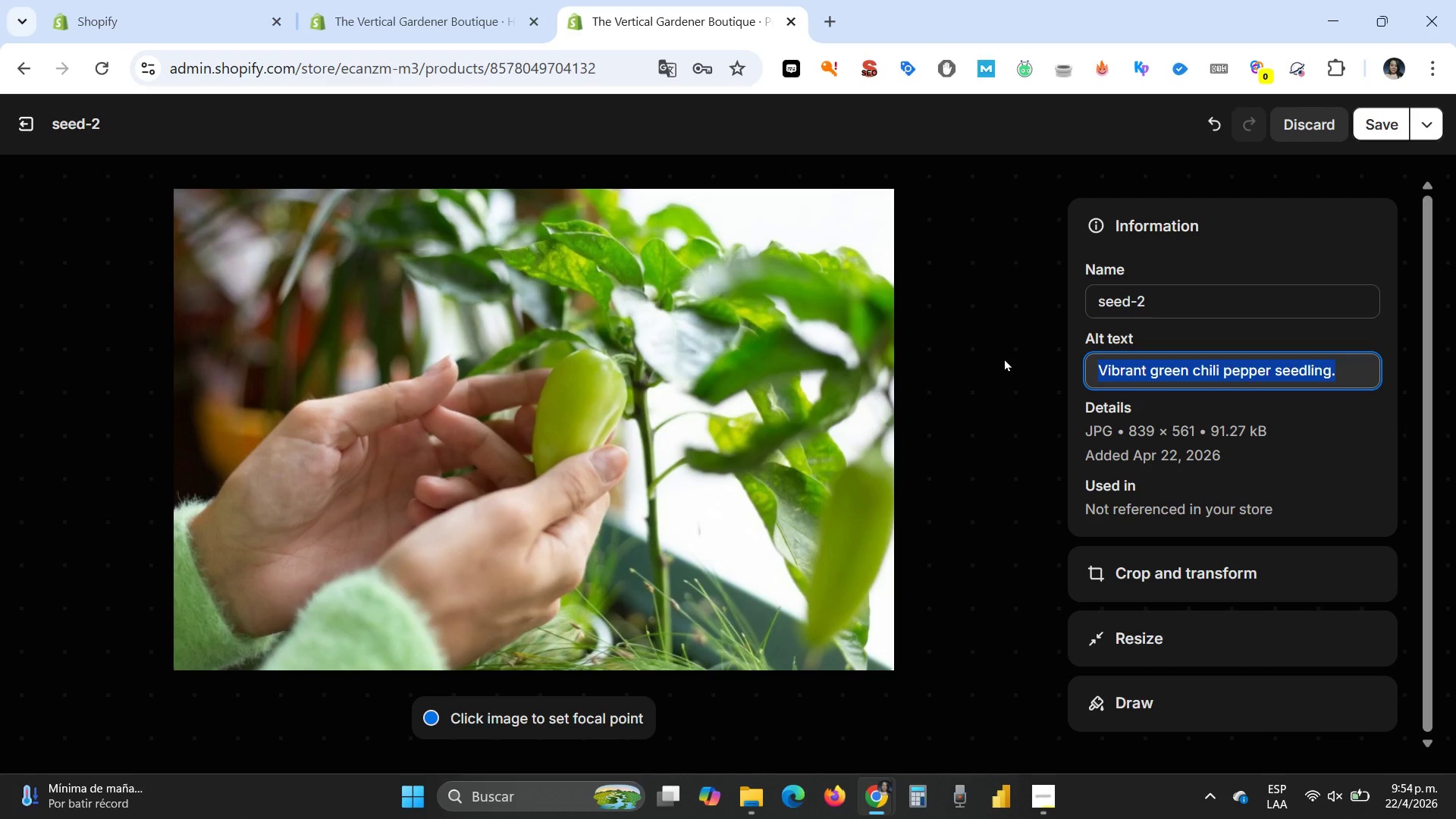 
type(Ghost pepper seeds)
 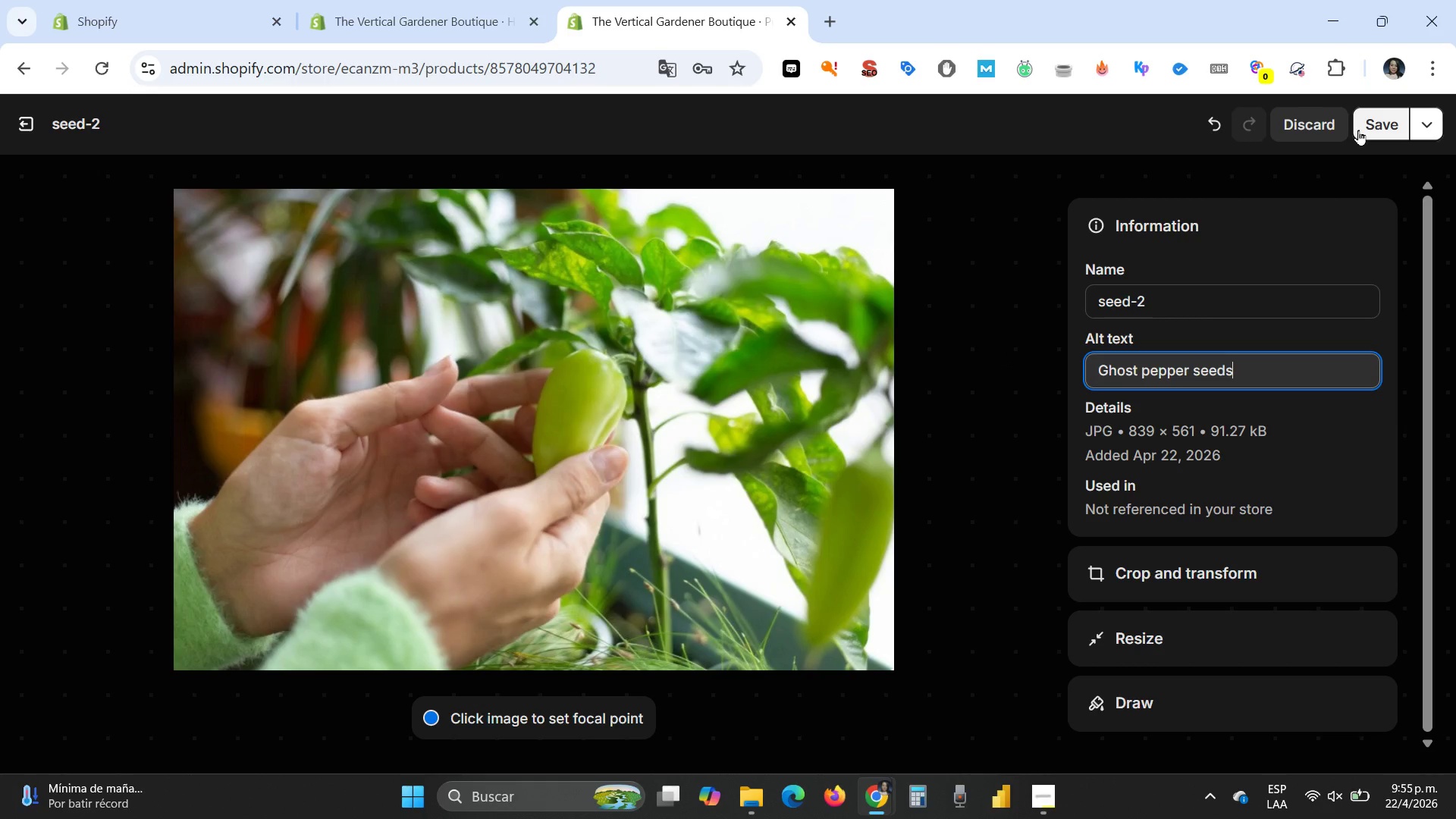 
left_click([1367, 127])
 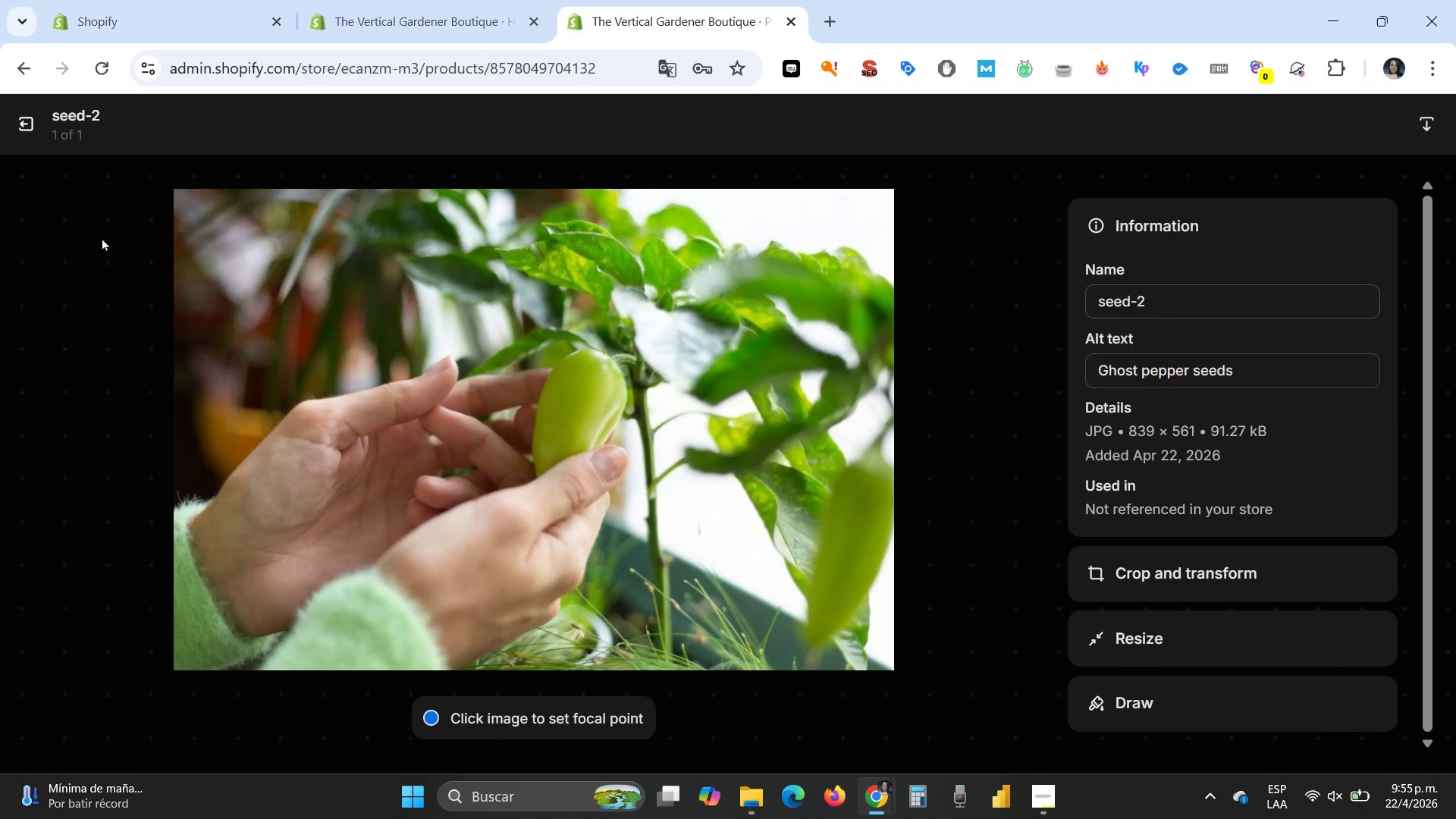 
left_click([21, 121])
 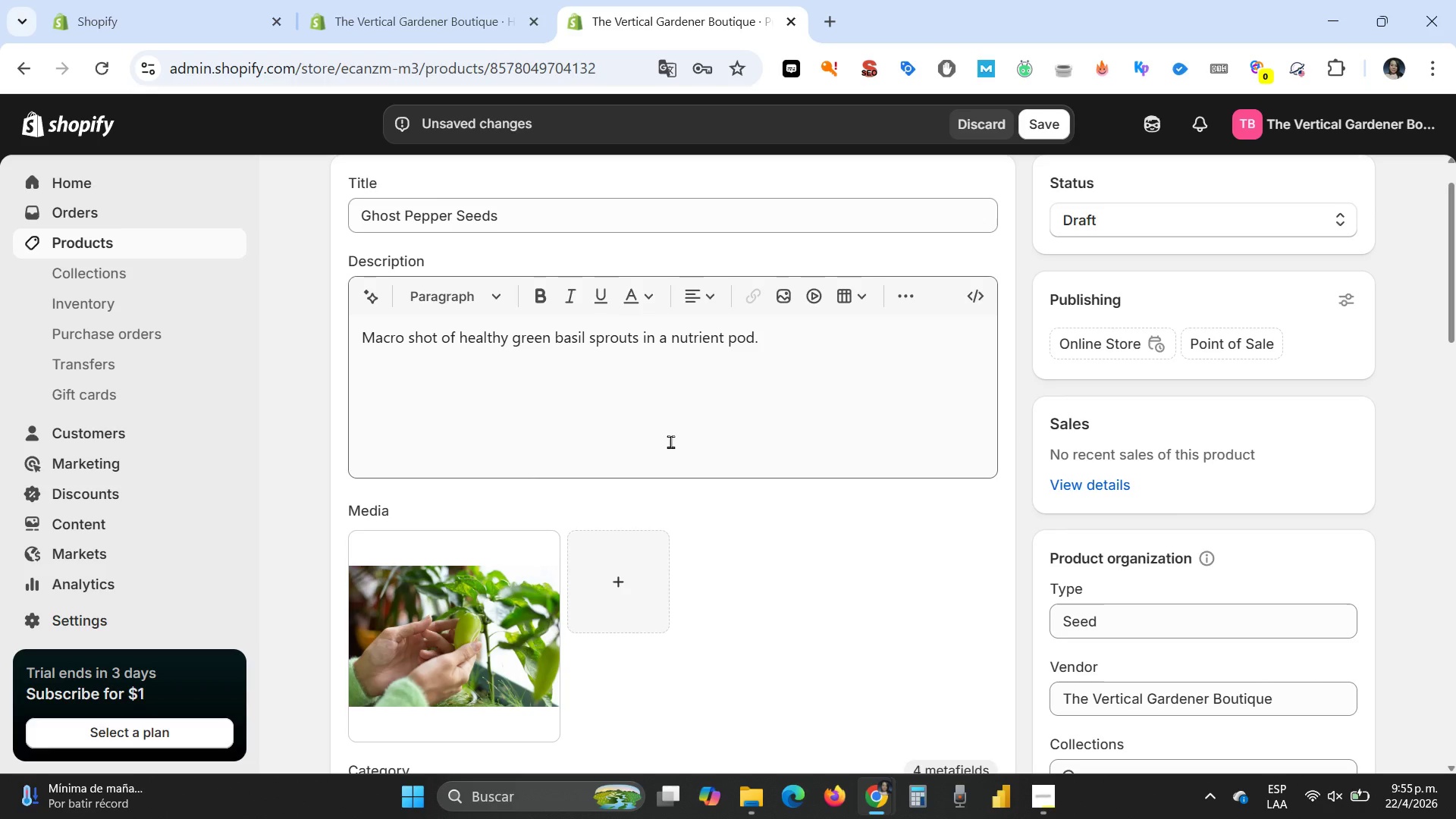 
scroll: coordinate [670, 441], scroll_direction: down, amount: 6.0
 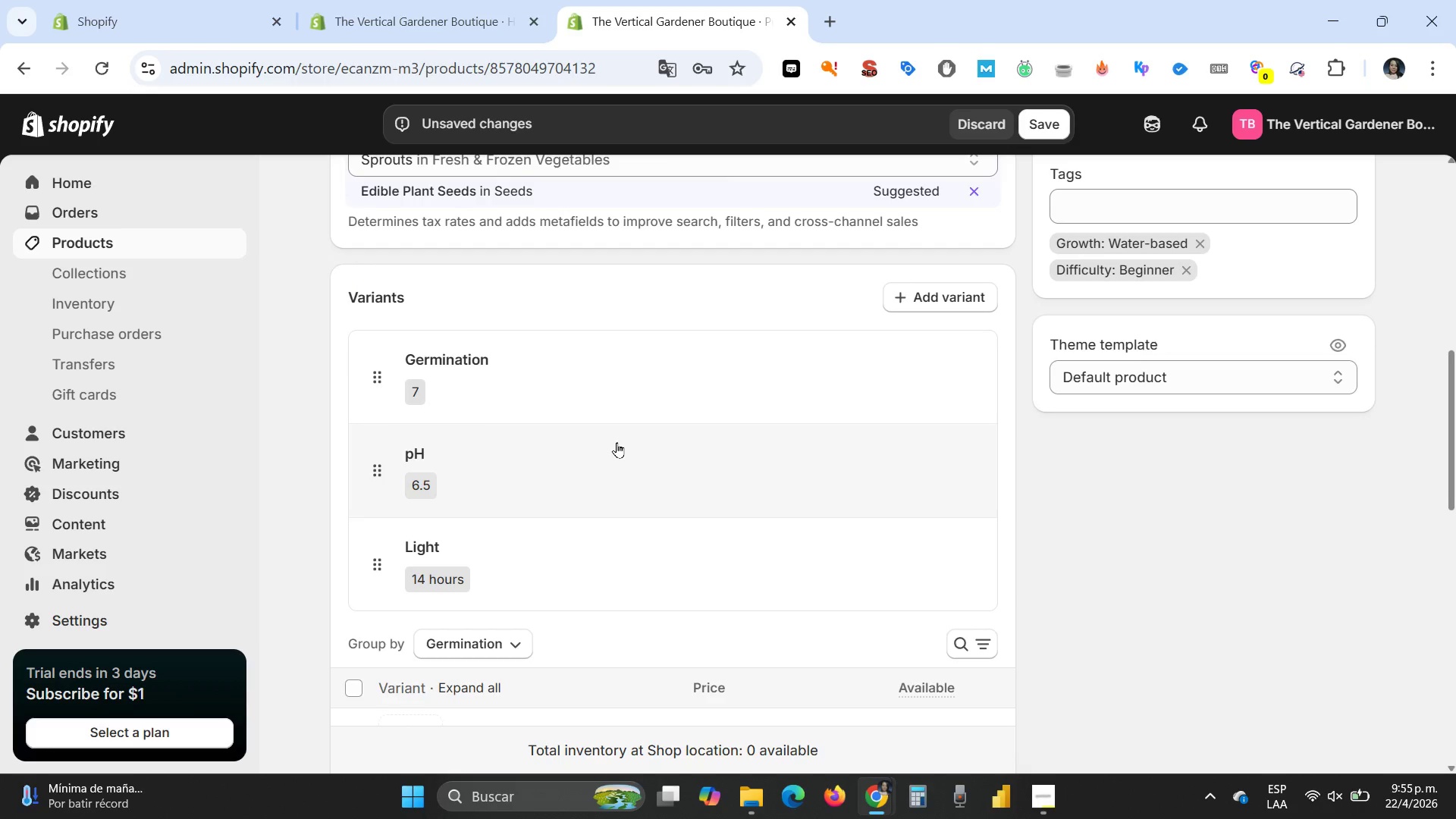 
wait(7.93)
 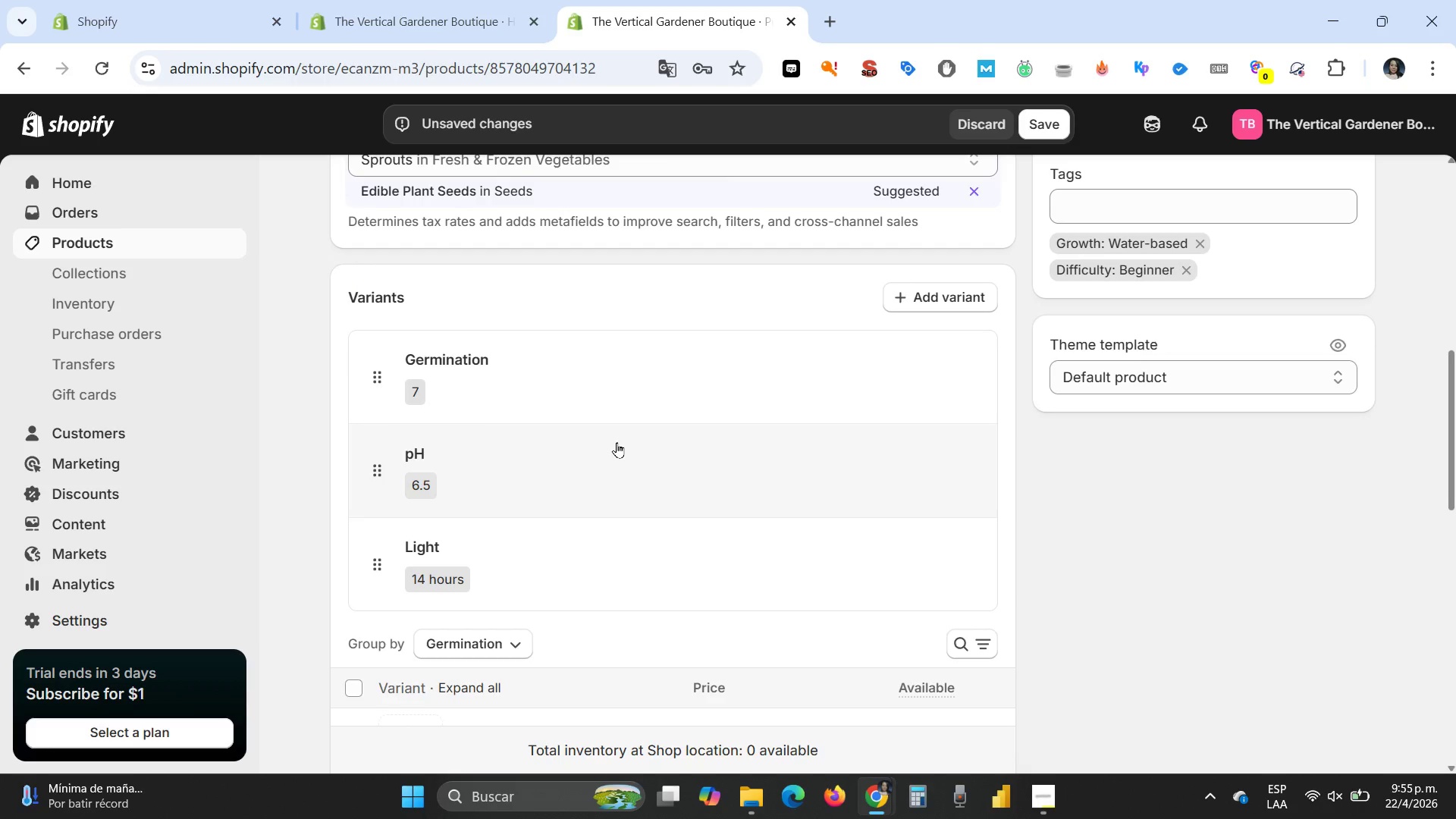 
left_click([493, 367])
 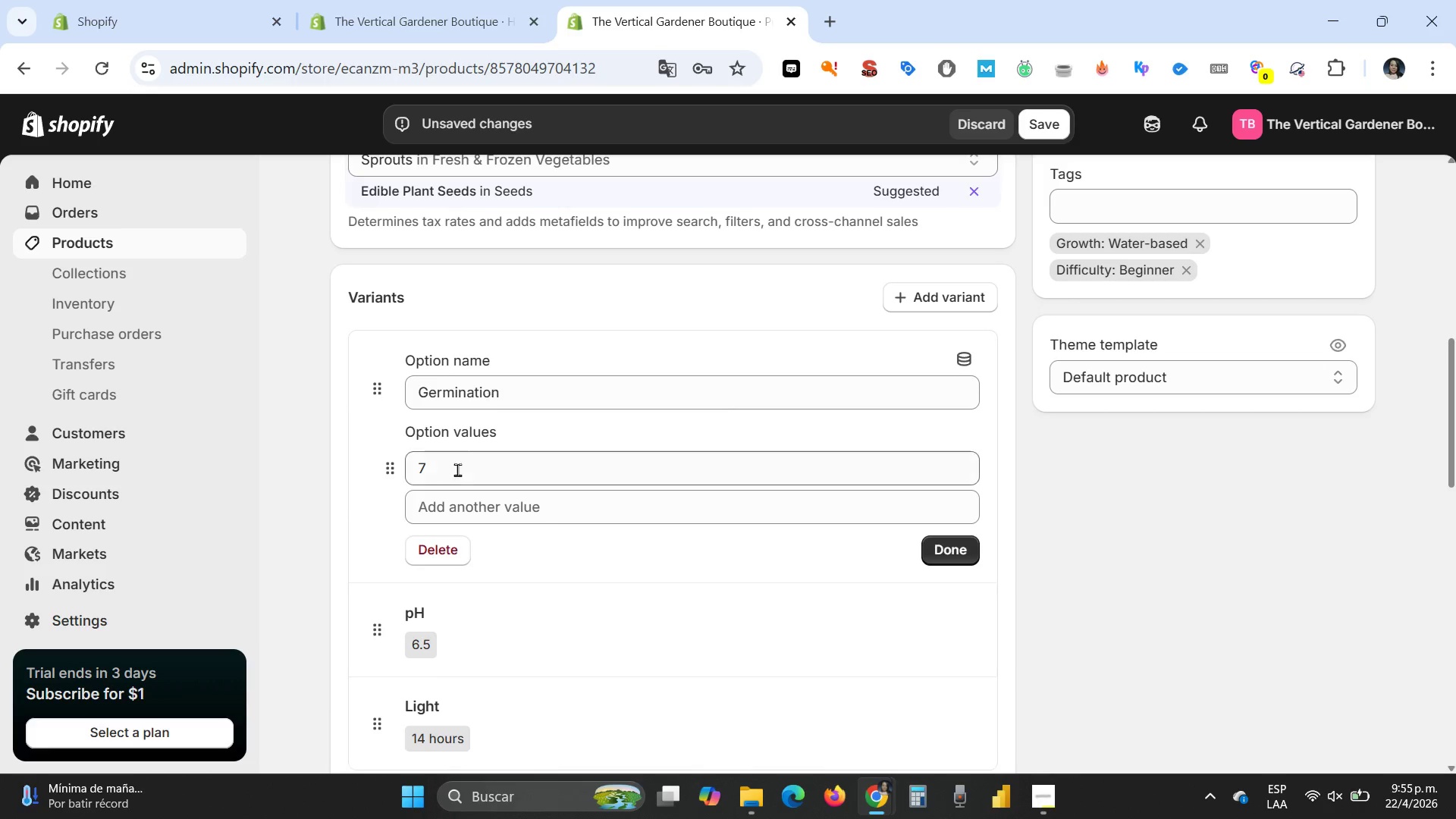 
left_click_drag(start_coordinate=[455, 469], to_coordinate=[414, 469])
 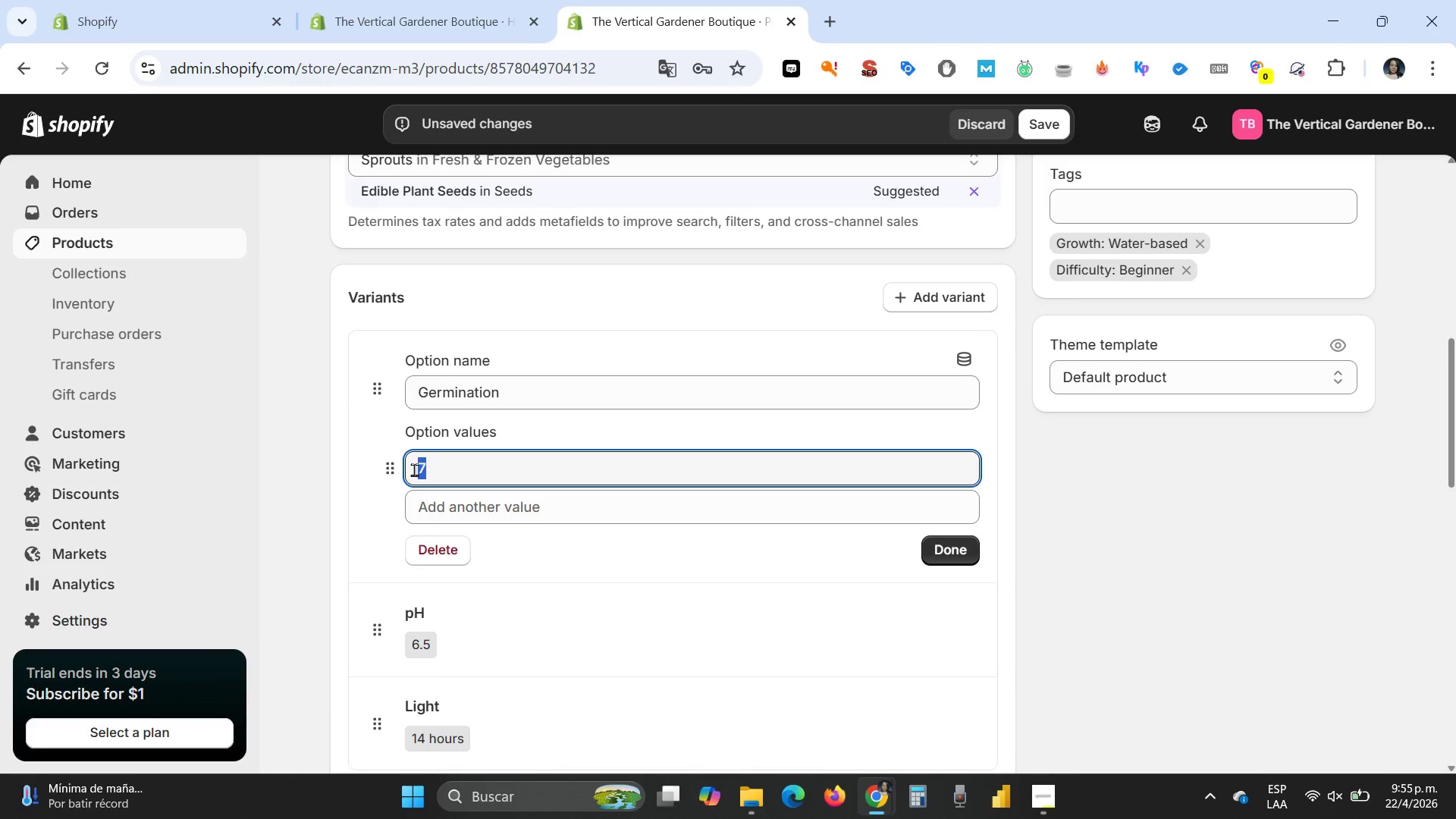 
type(14)
 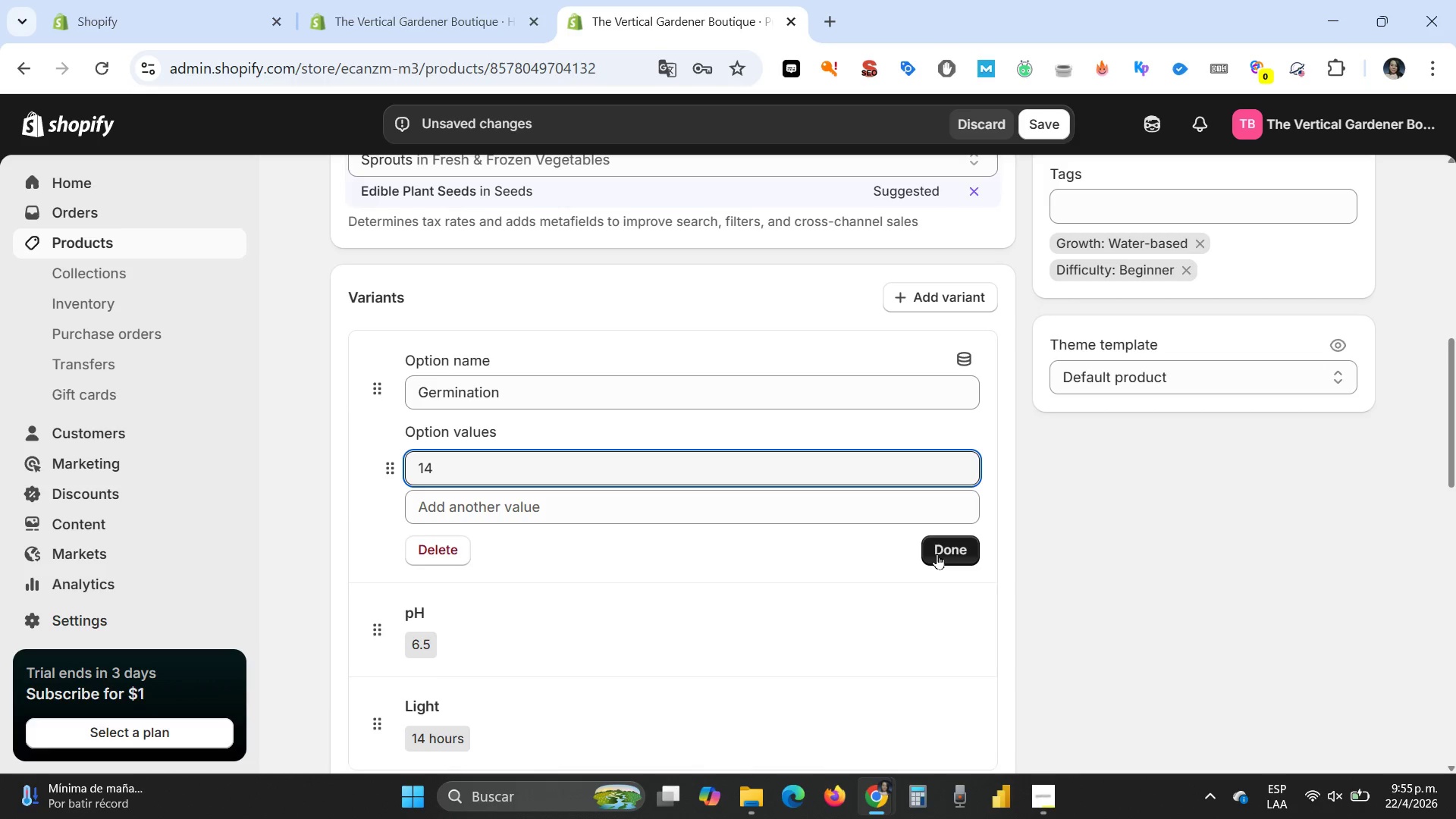 
left_click([937, 554])
 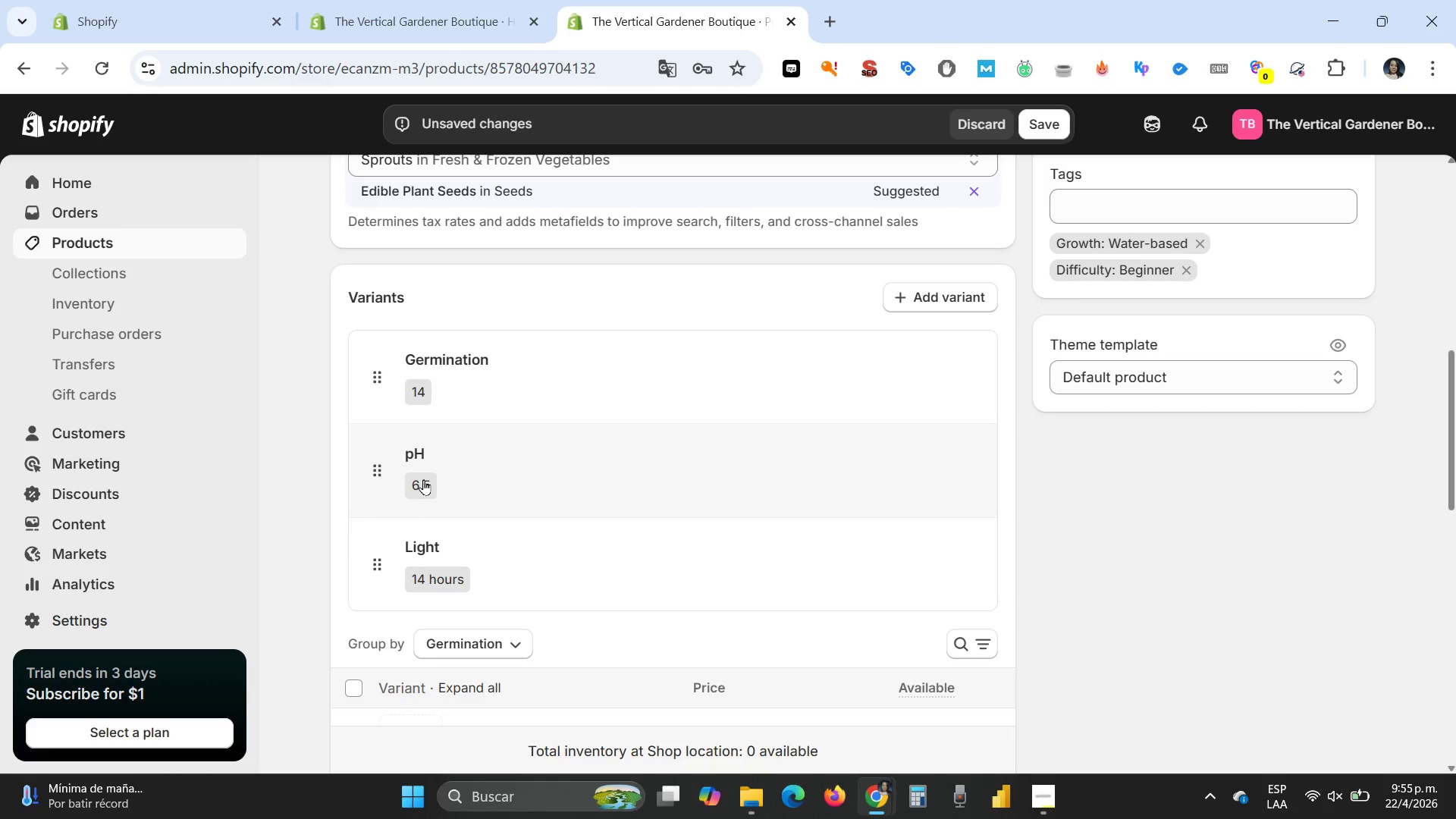 
wait(5.12)
 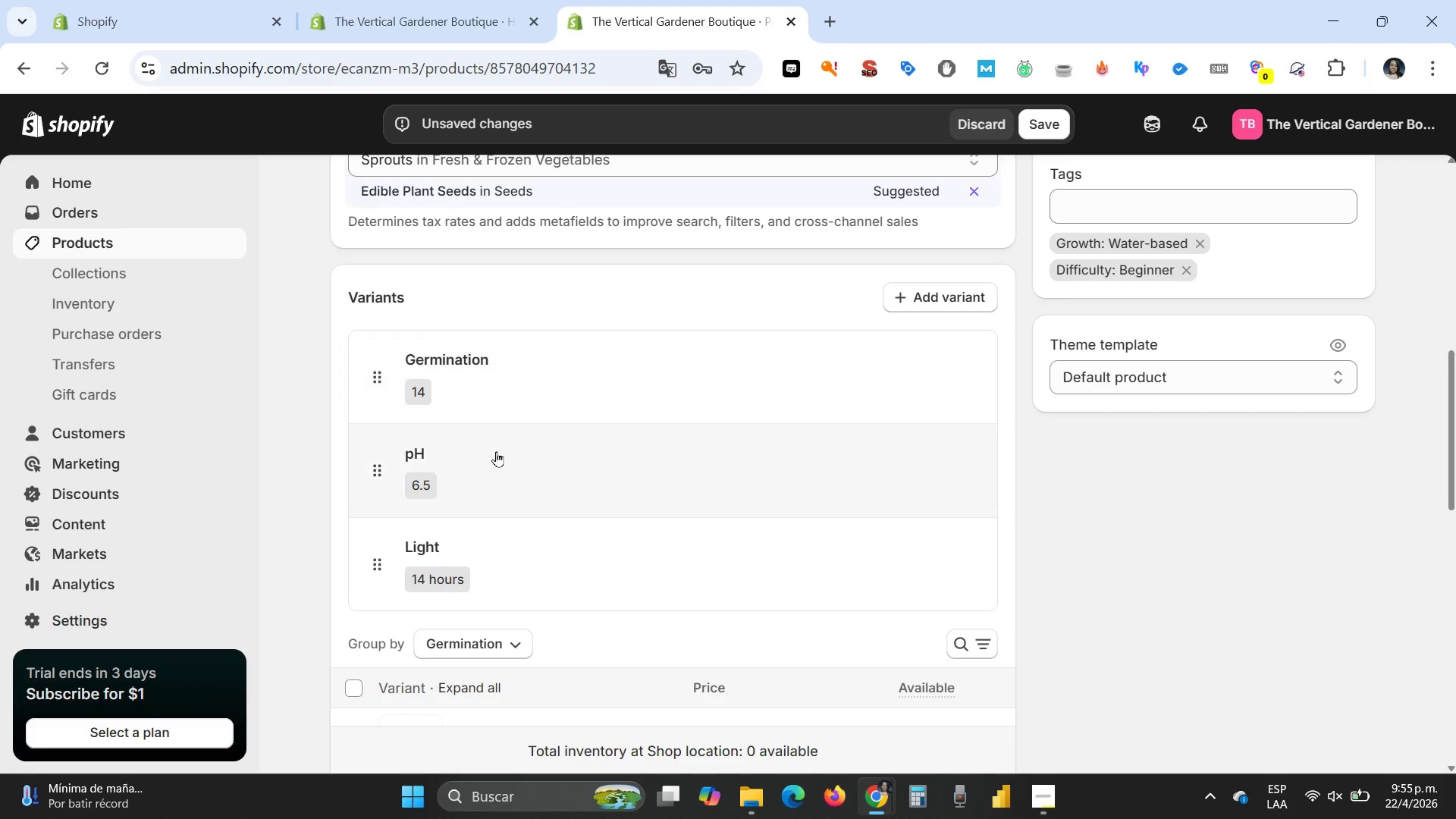 
left_click([423, 479])
 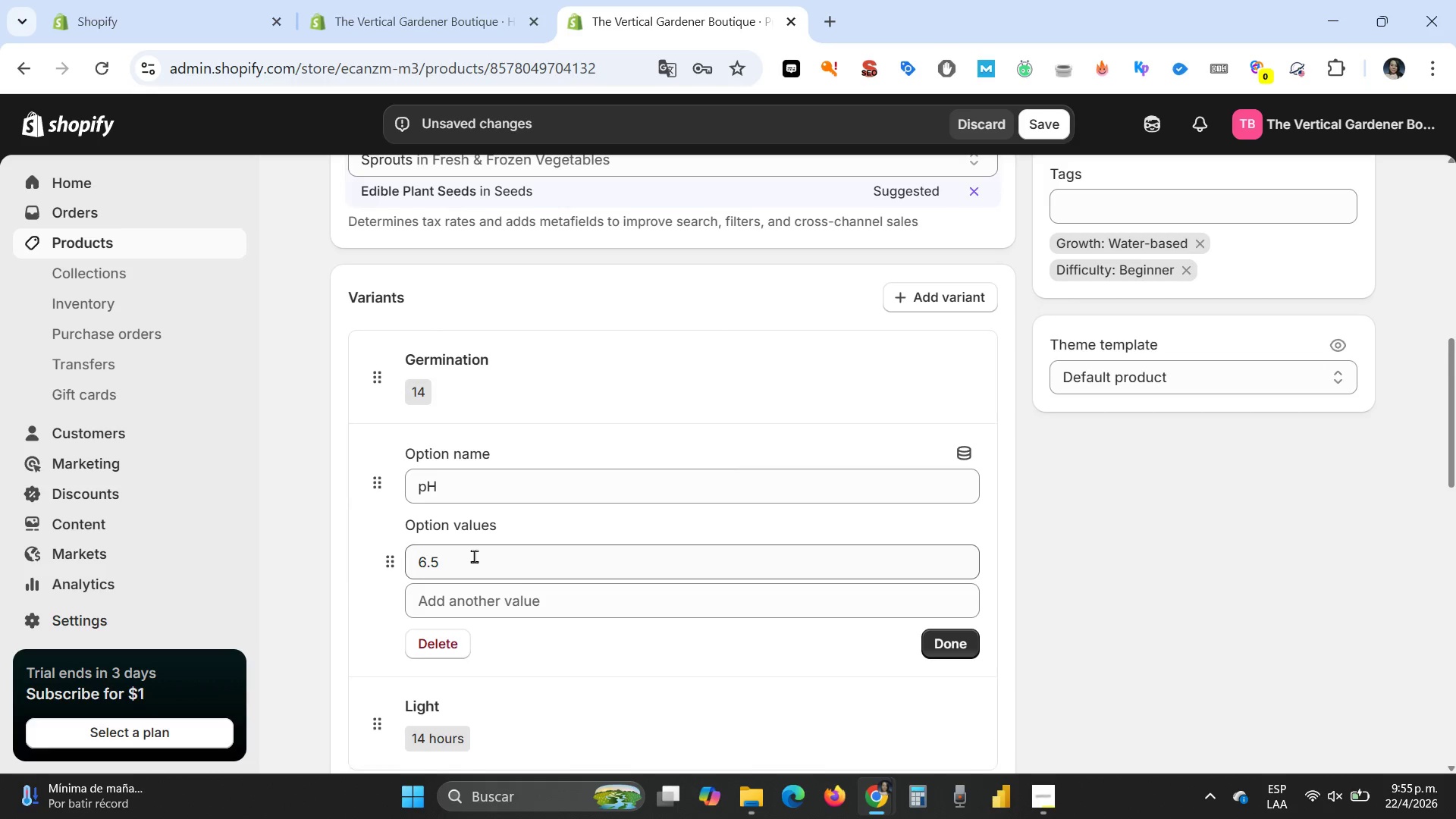 
left_click_drag(start_coordinate=[463, 557], to_coordinate=[425, 570])
 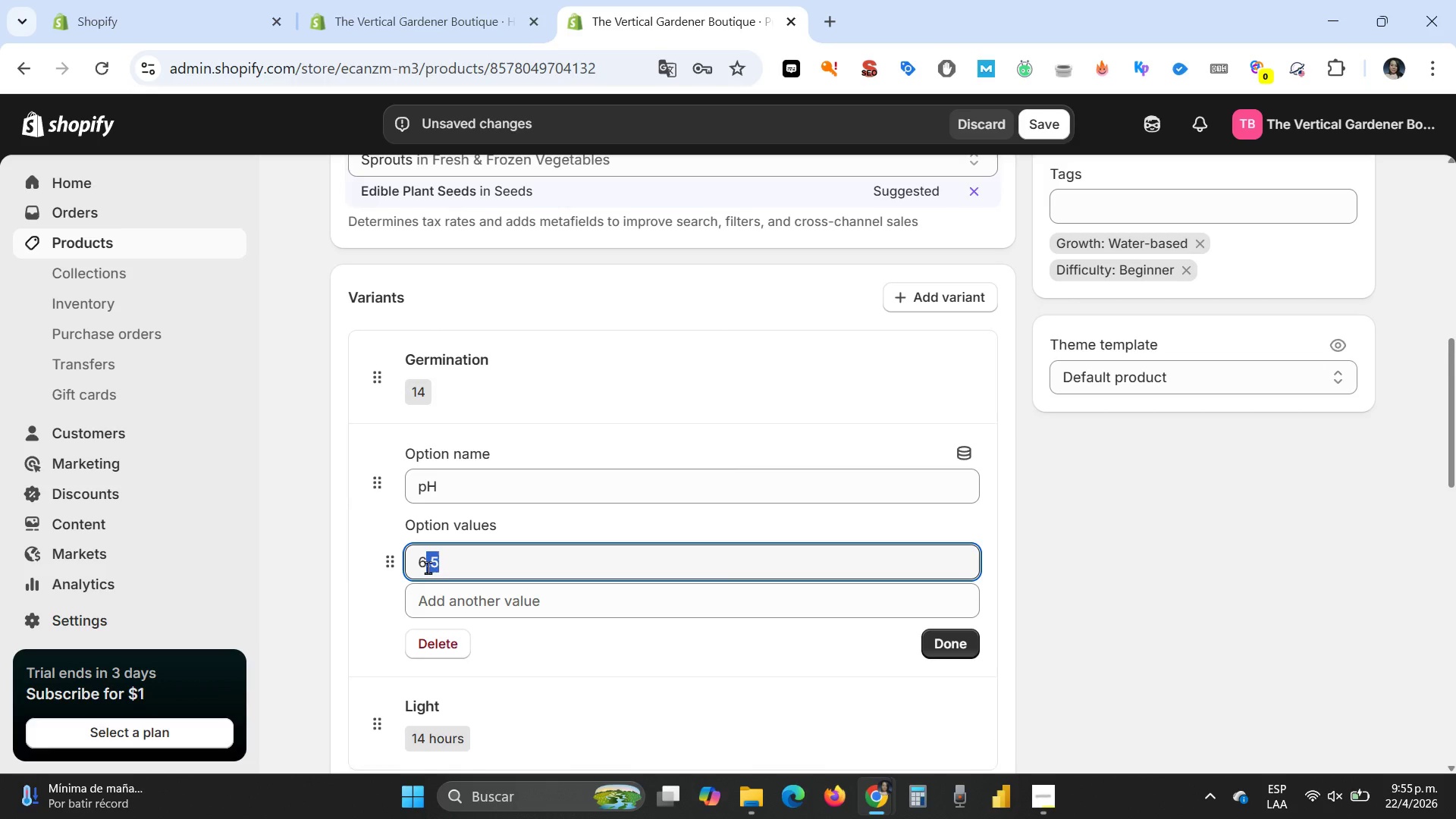 
key(Backspace)
 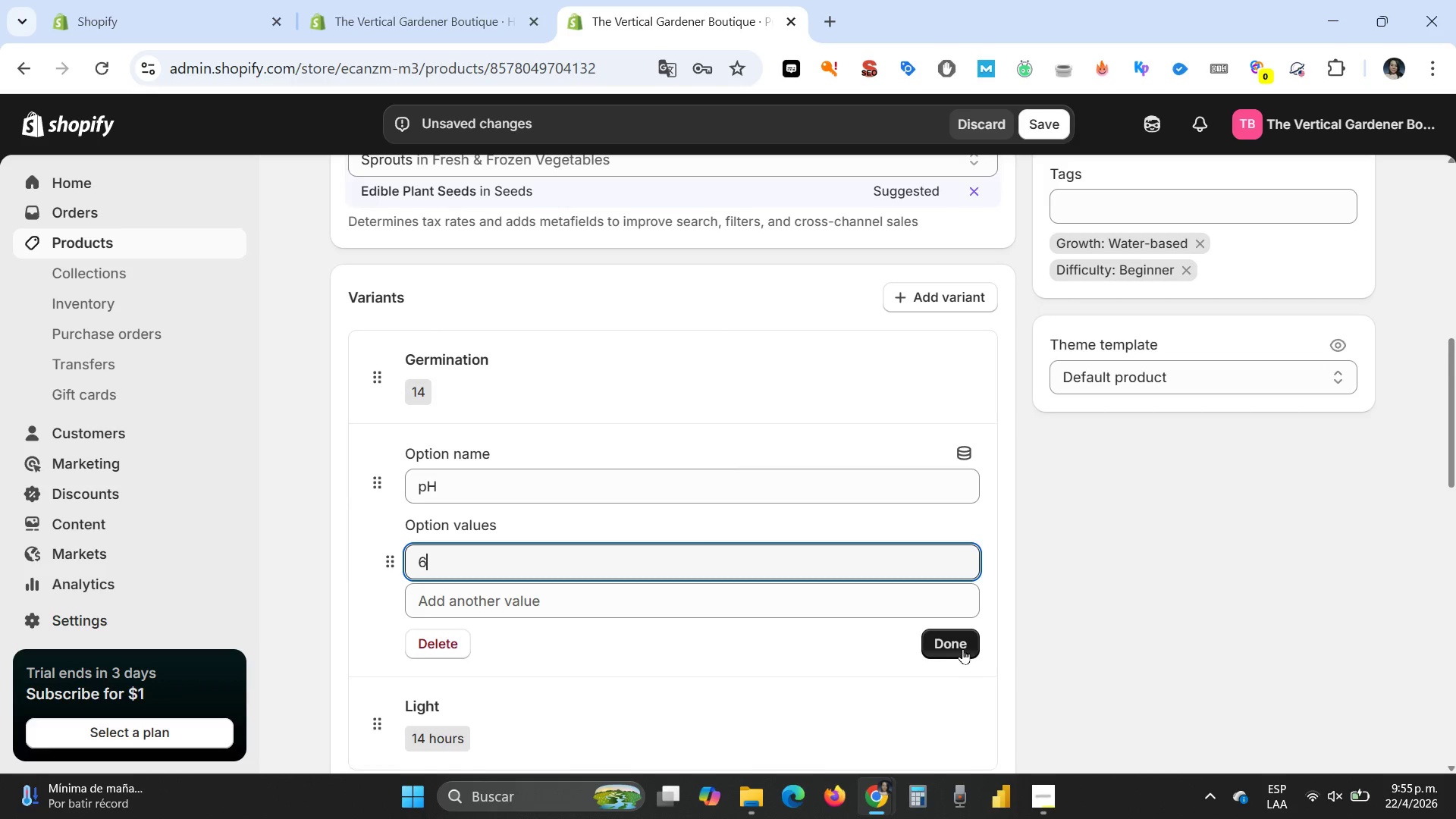 
left_click([961, 648])
 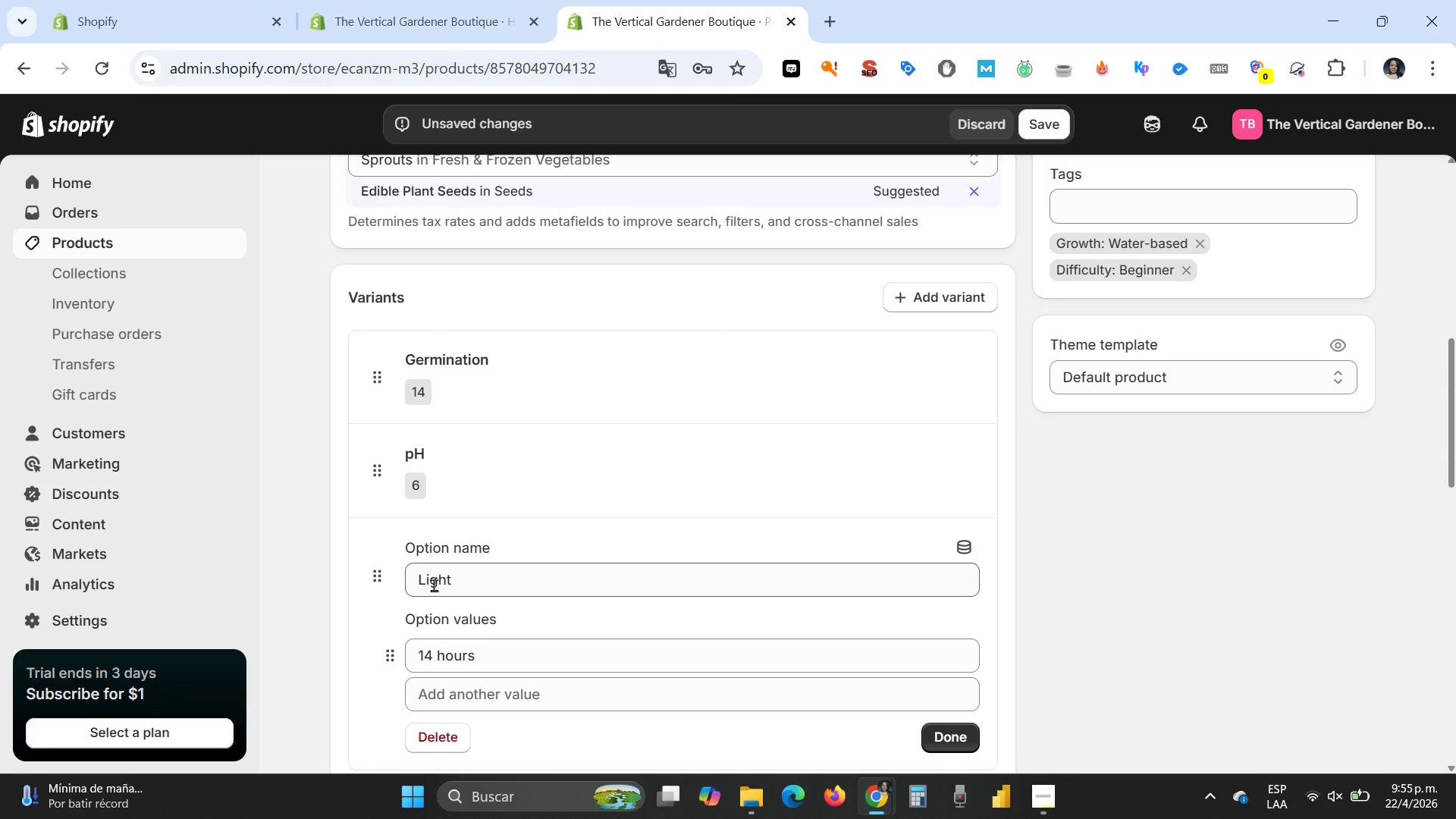 
left_click([431, 647])
 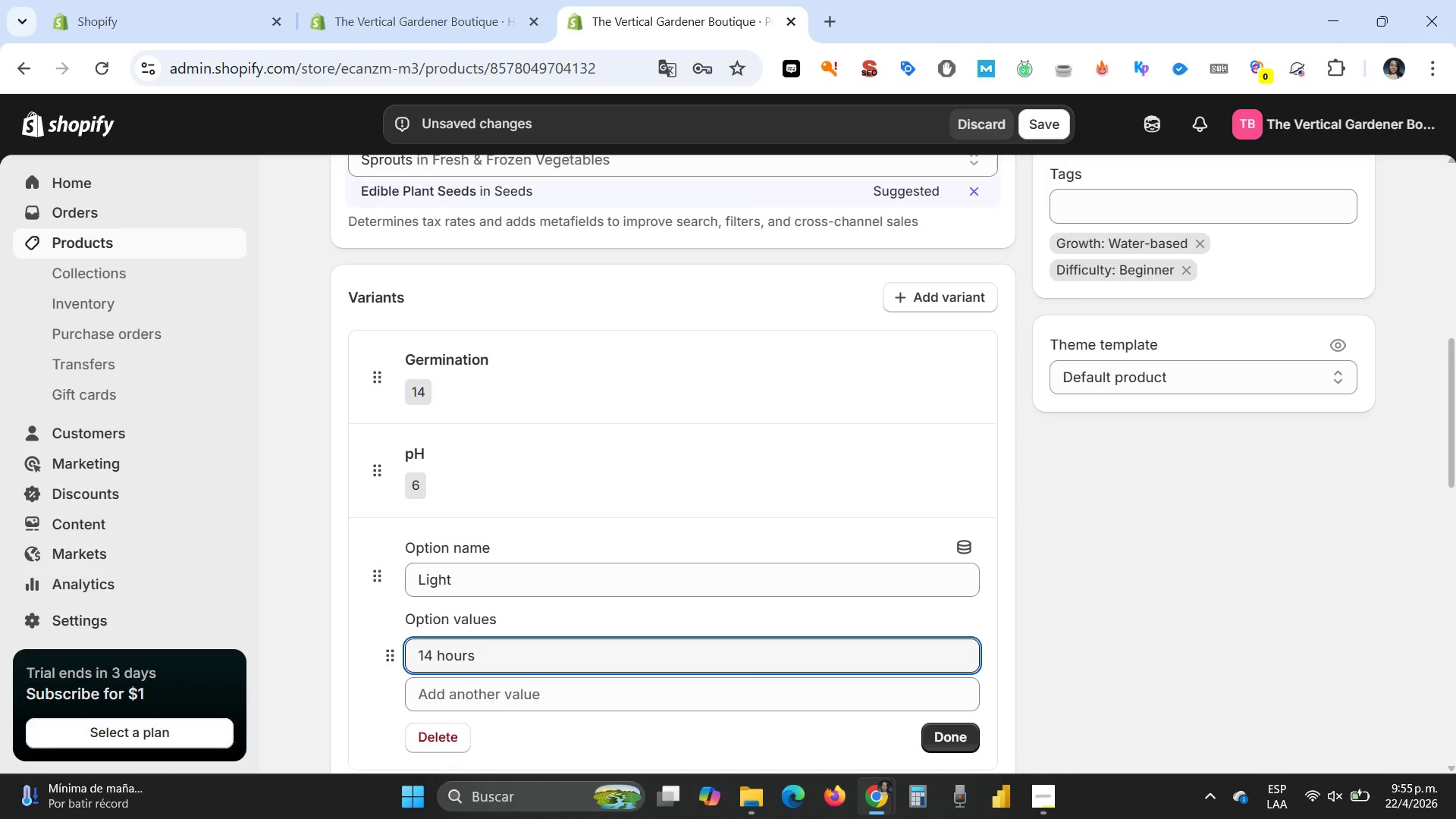 
key(Backspace)
 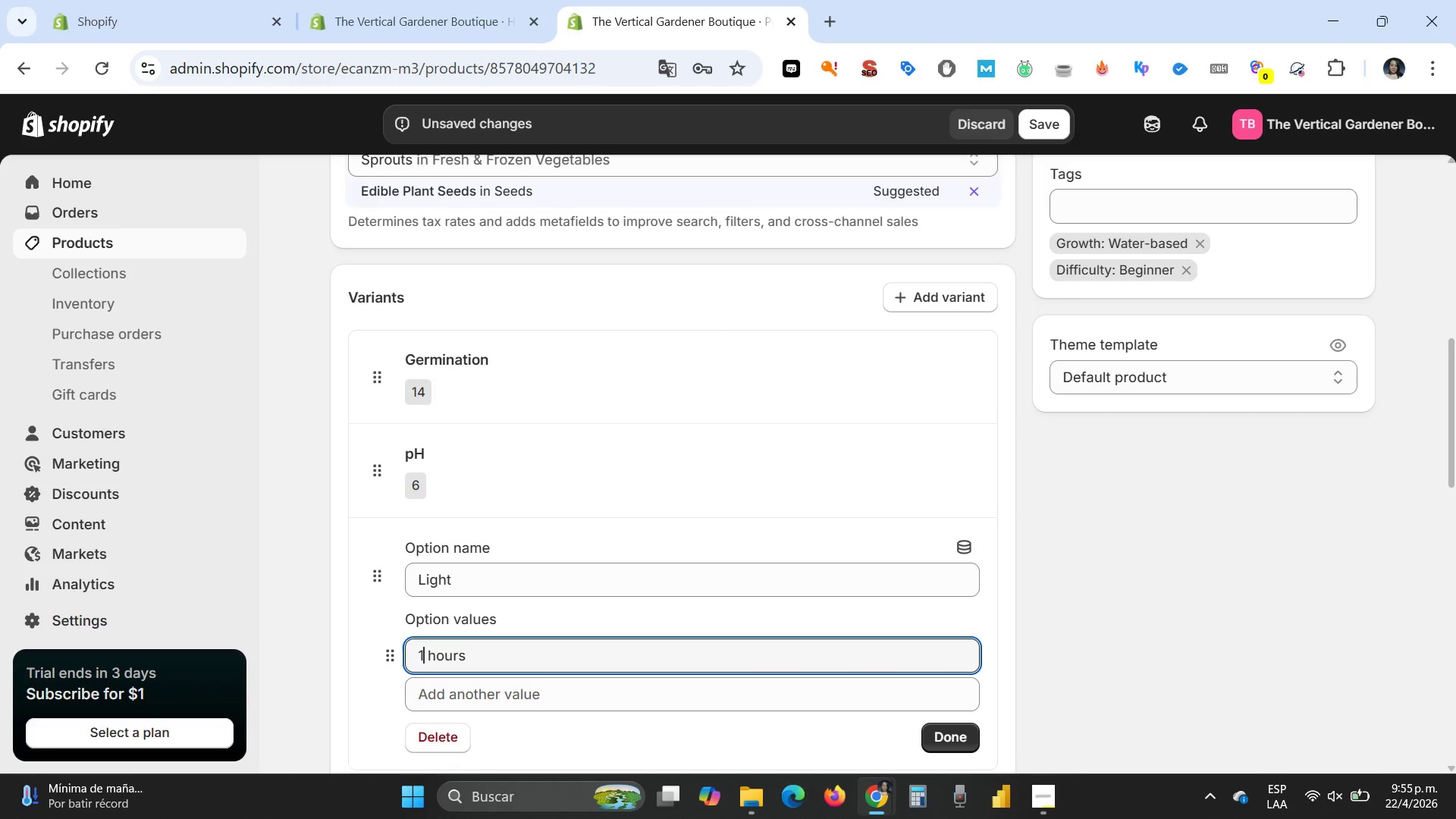 
key(6)
 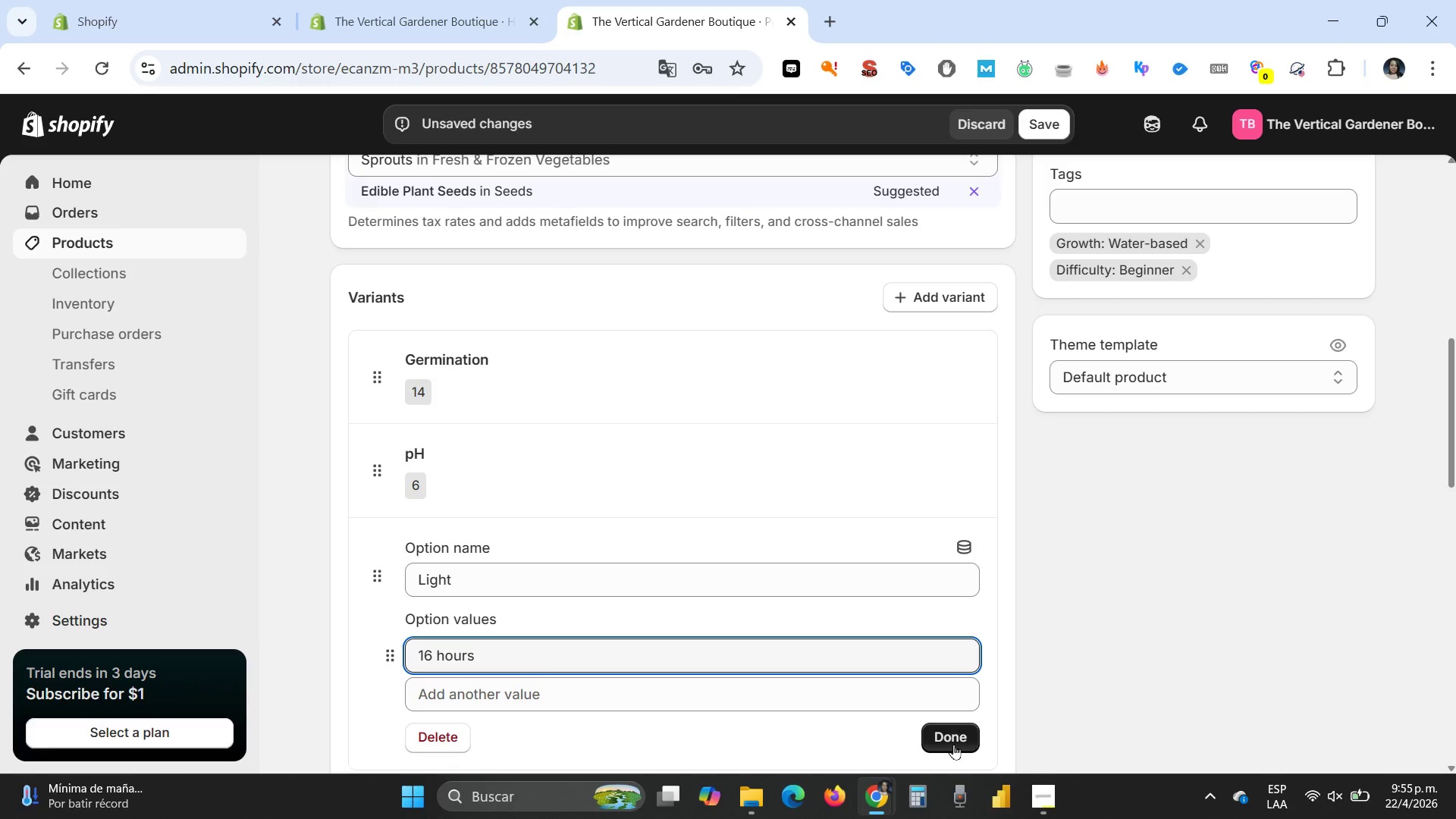 
left_click([953, 744])
 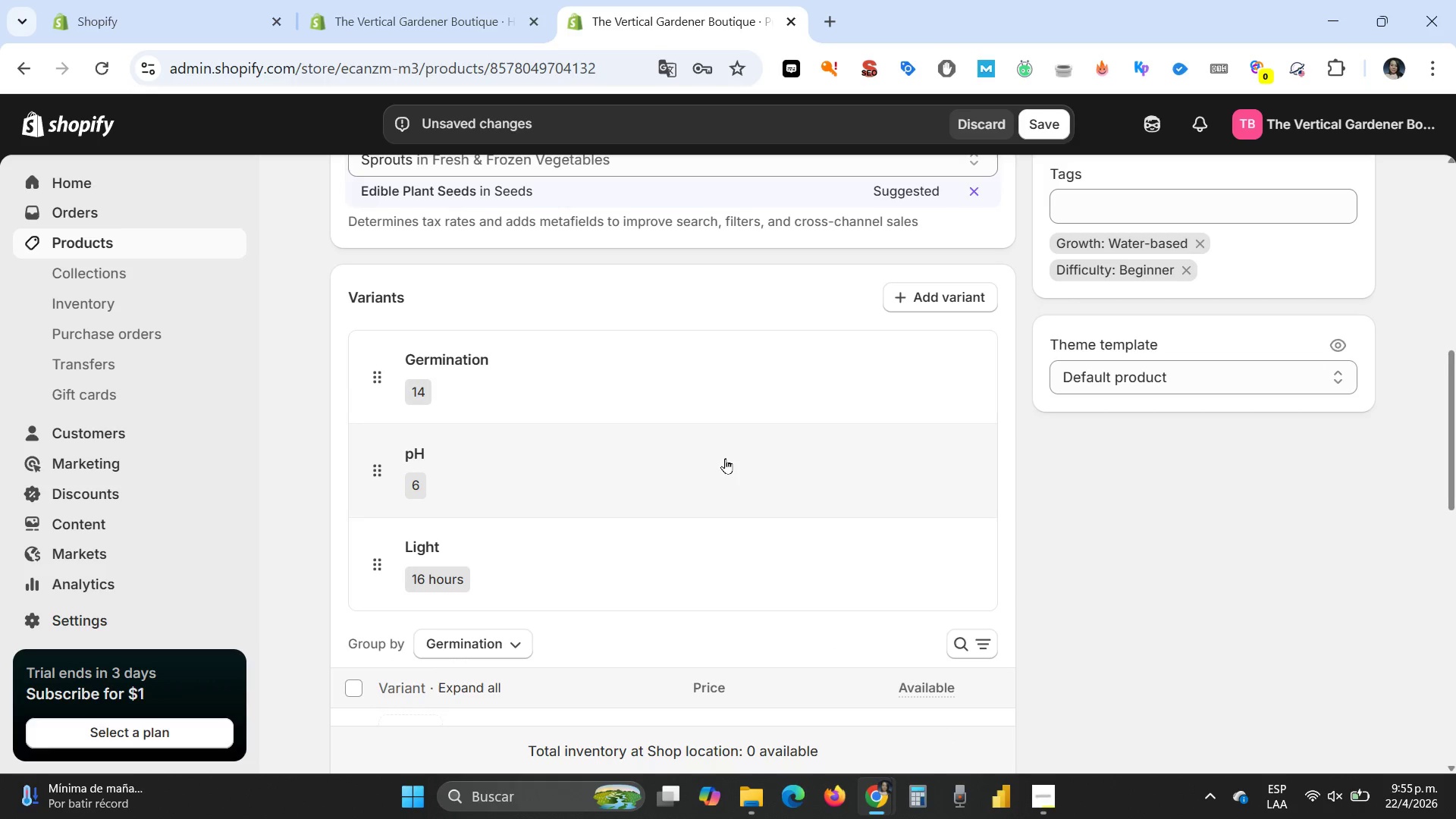 
scroll: coordinate [726, 460], scroll_direction: down, amount: 8.0
 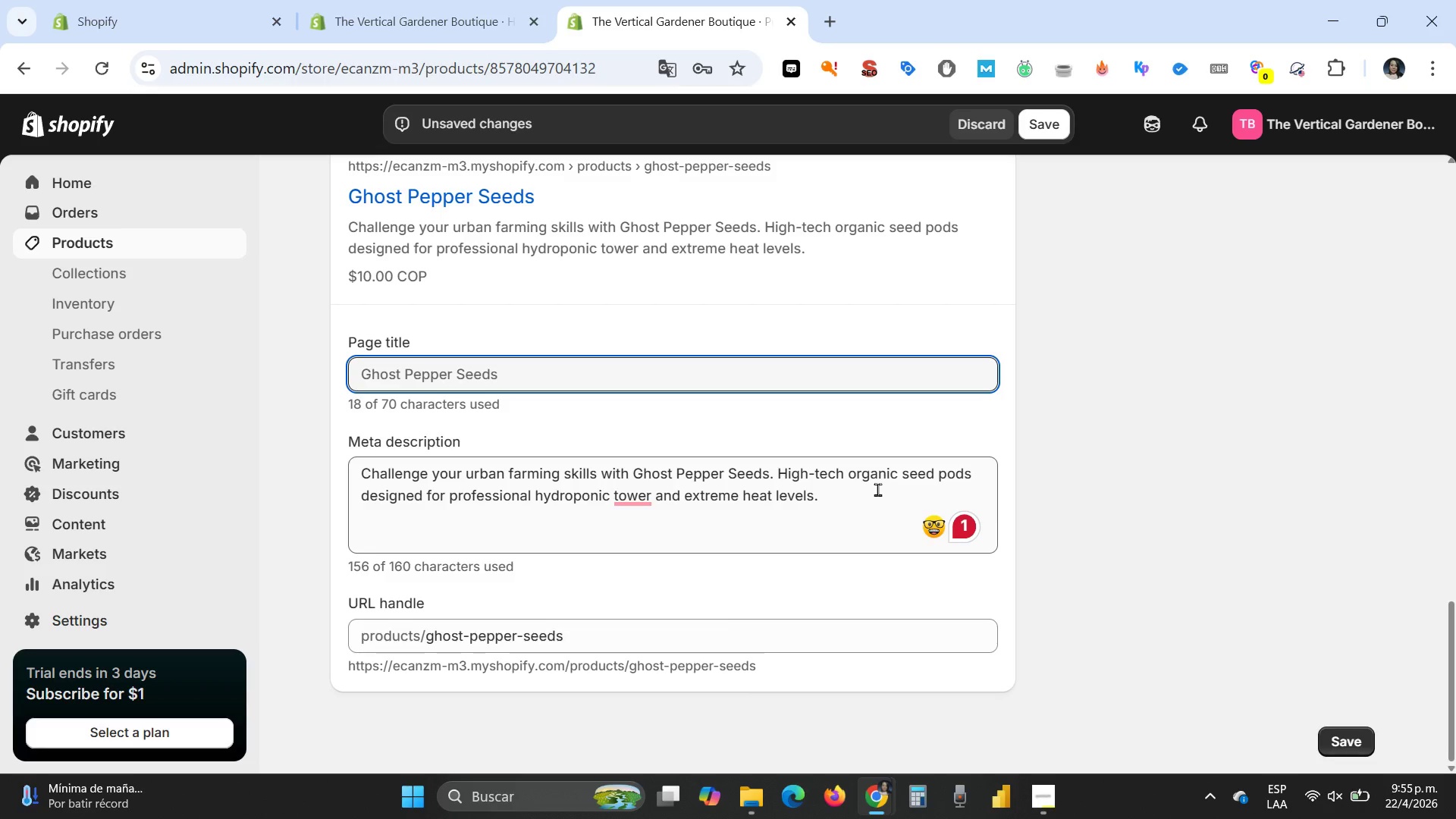 
scroll: coordinate [1014, 464], scroll_direction: up, amount: 14.0
 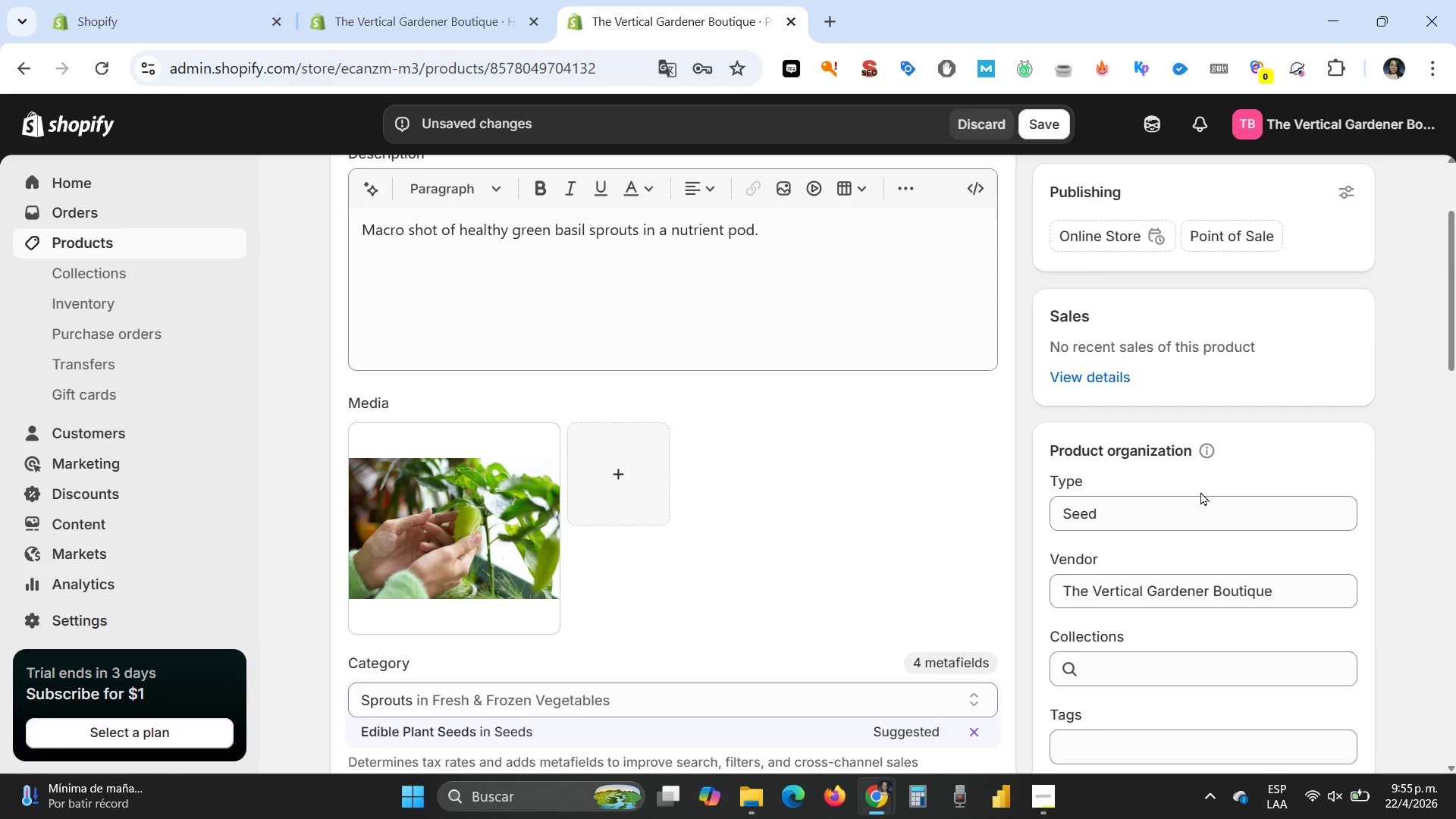 
scroll: coordinate [1257, 507], scroll_direction: down, amount: 2.0
 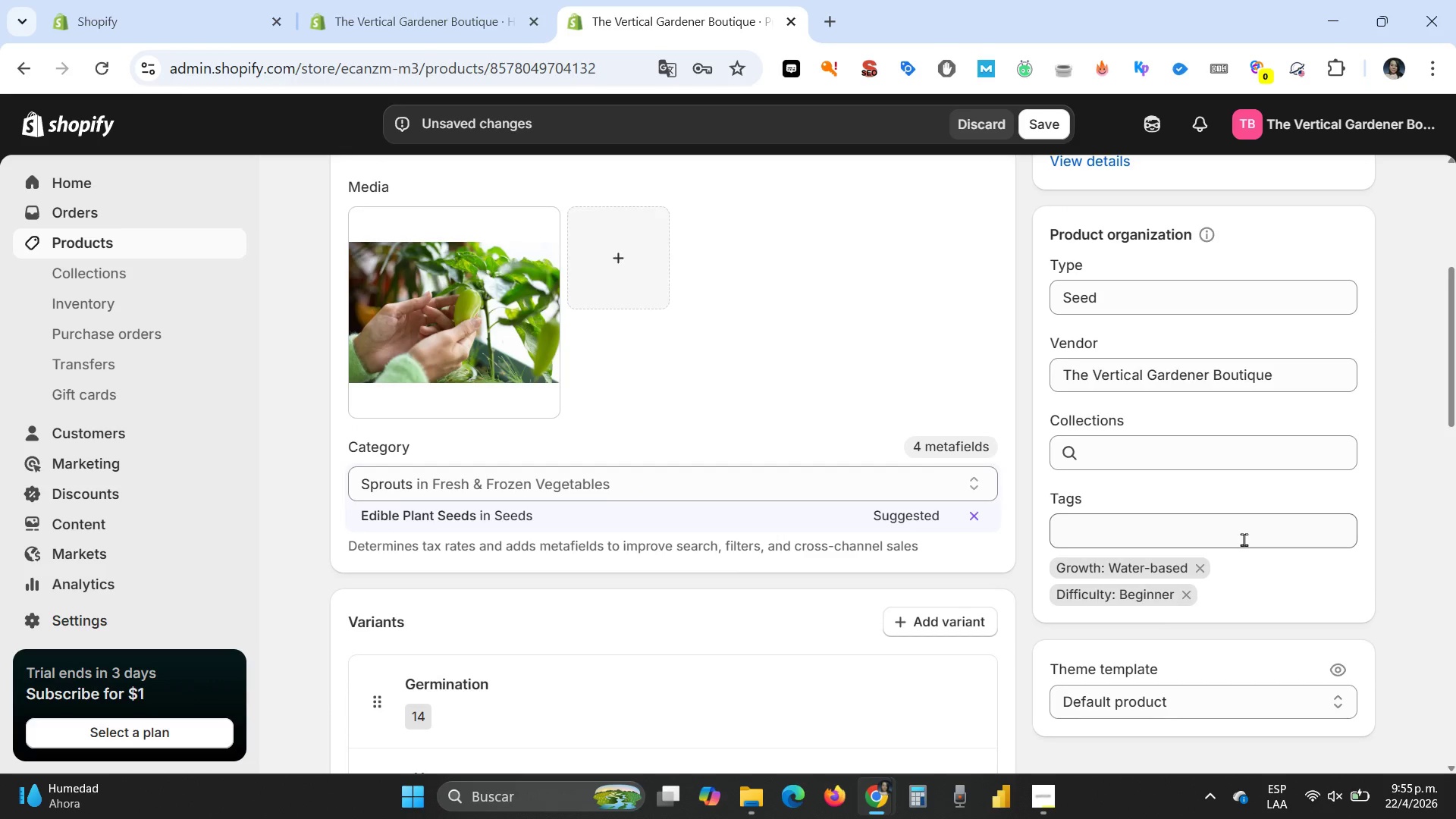 
wait(6.54)
 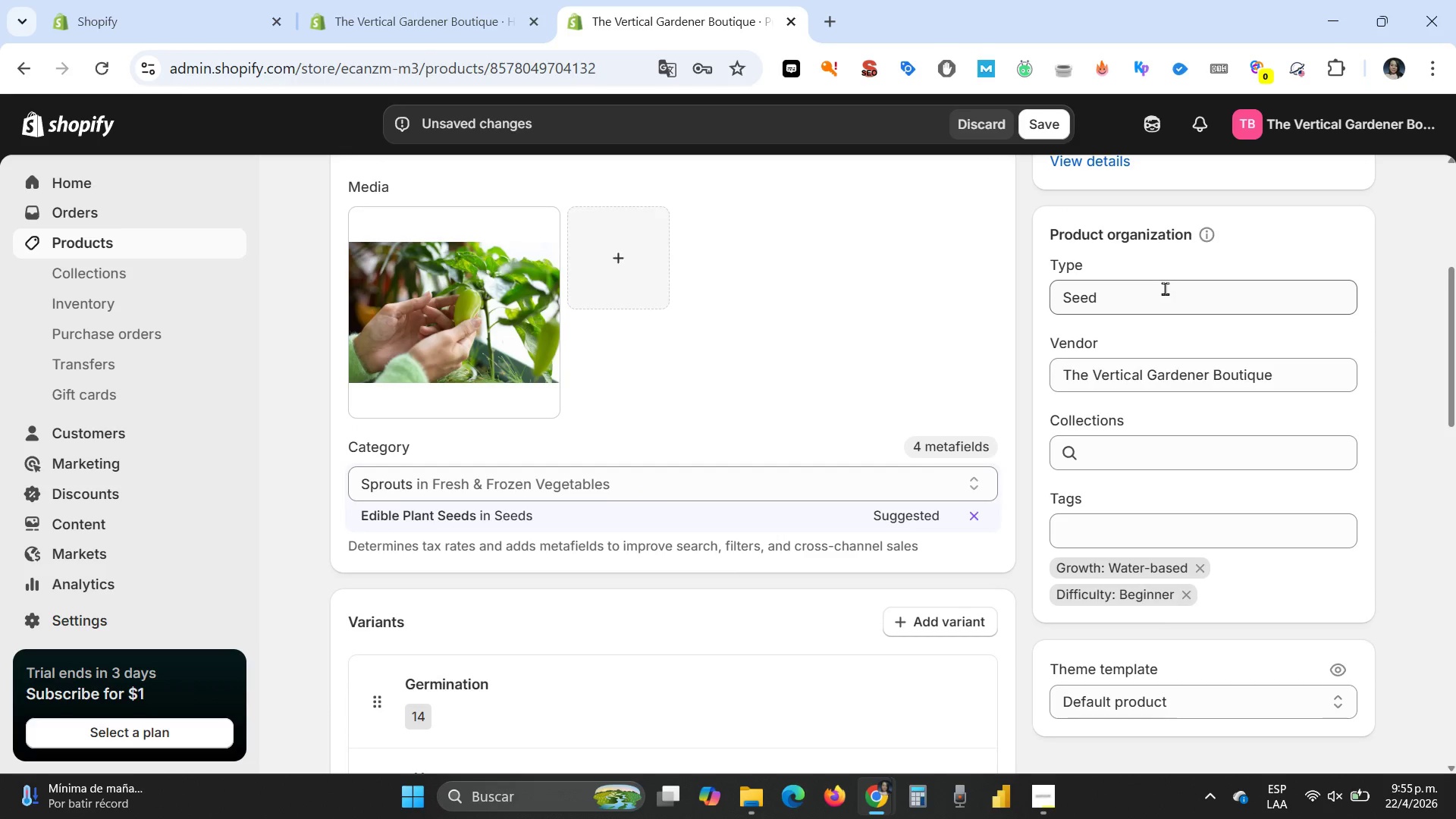 
left_click([1200, 568])
 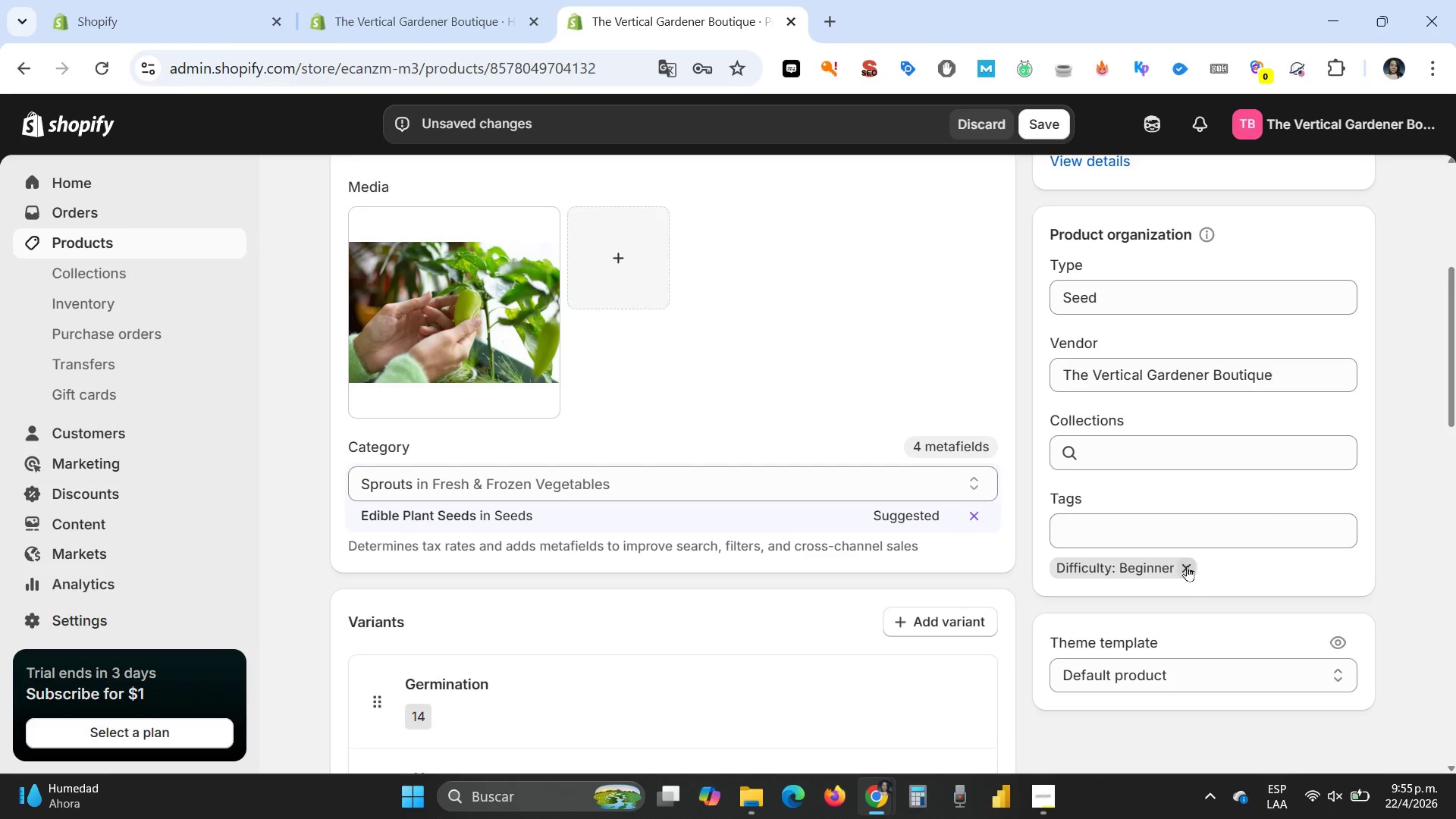 
left_click([1185, 564])
 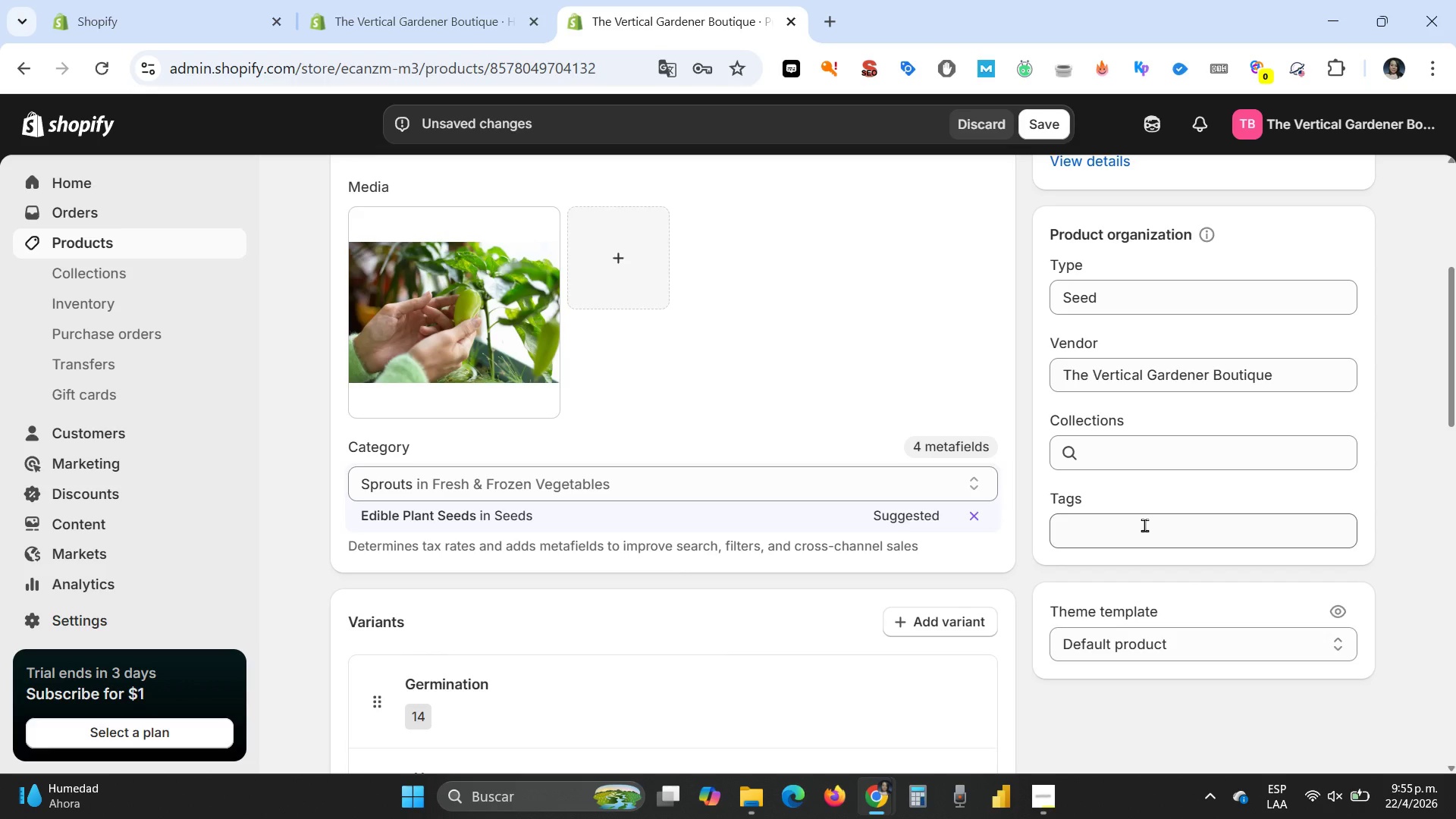 
left_click([1144, 525])
 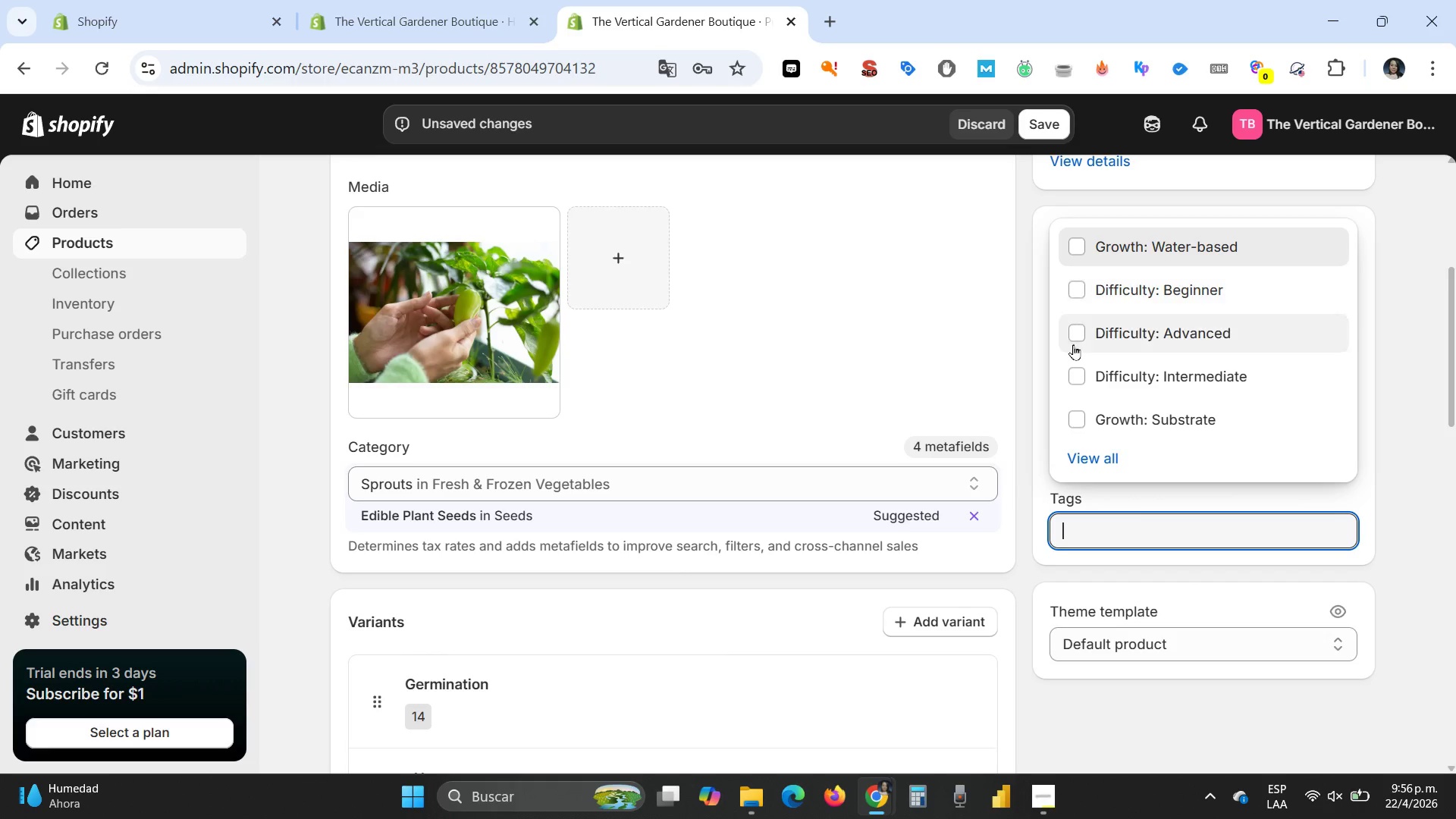 
left_click([1077, 337])
 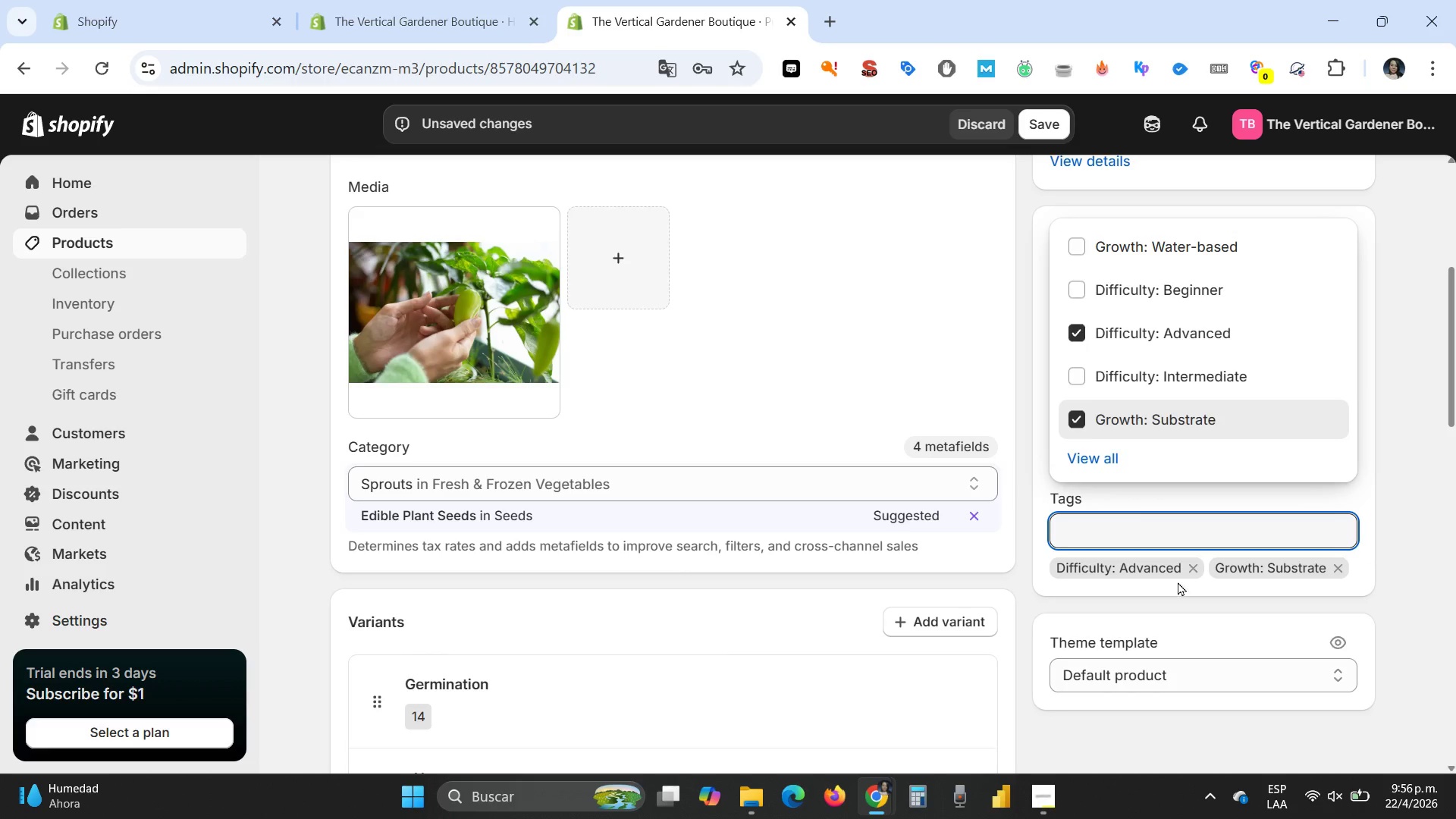 
left_click([1348, 497])
 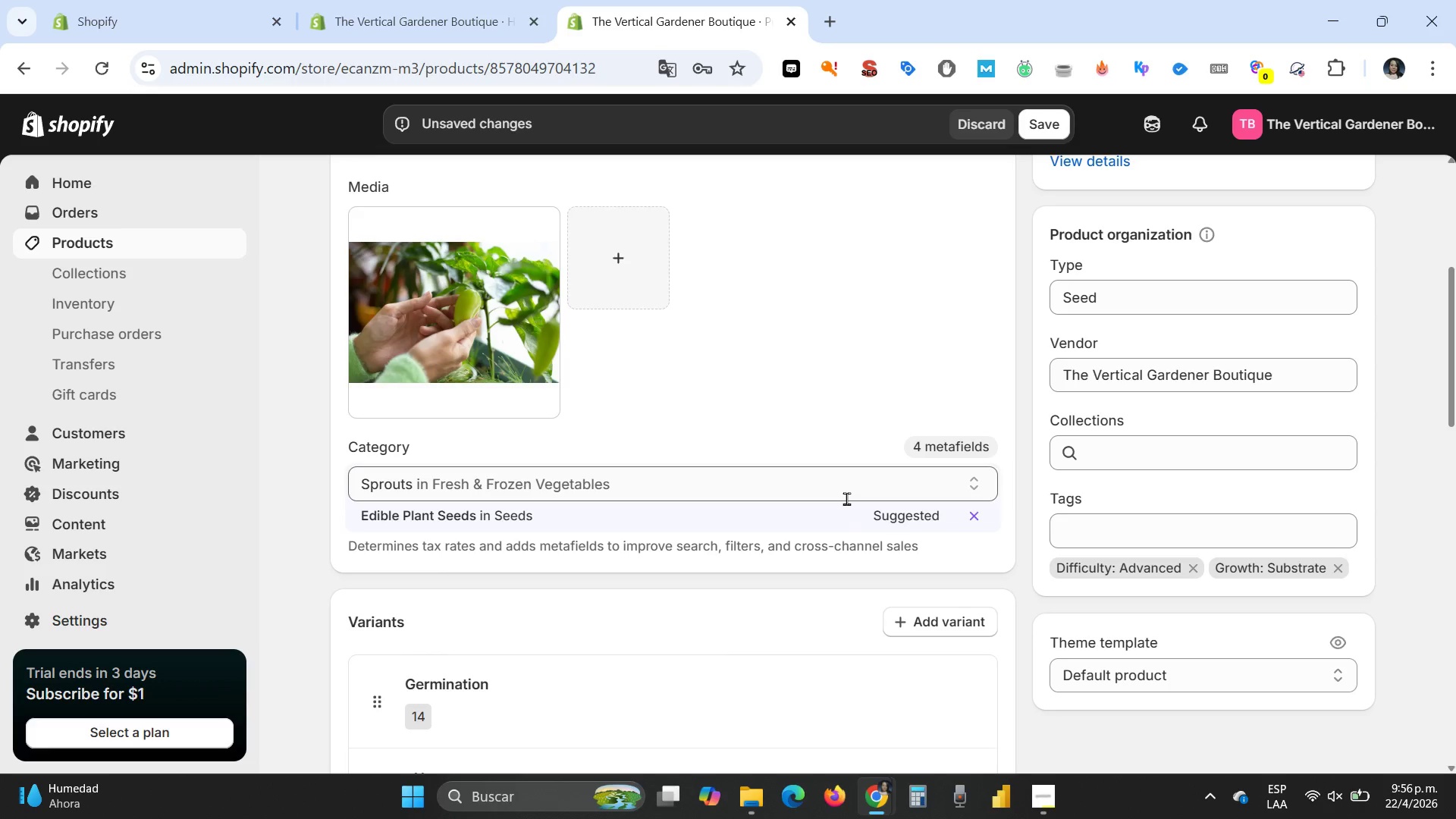 
wait(11.36)
 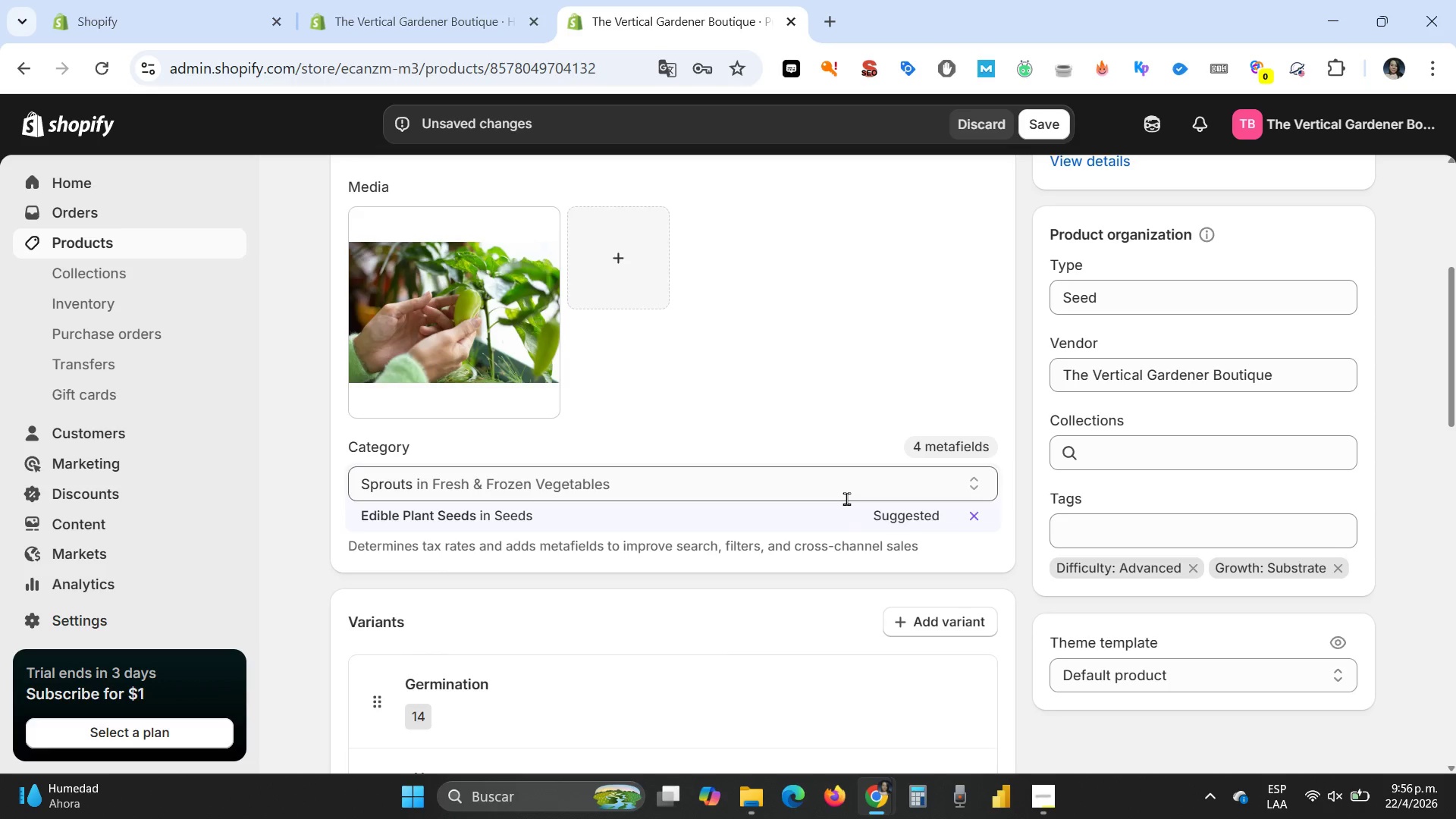 
scroll: coordinate [846, 498], scroll_direction: down, amount: 5.0
 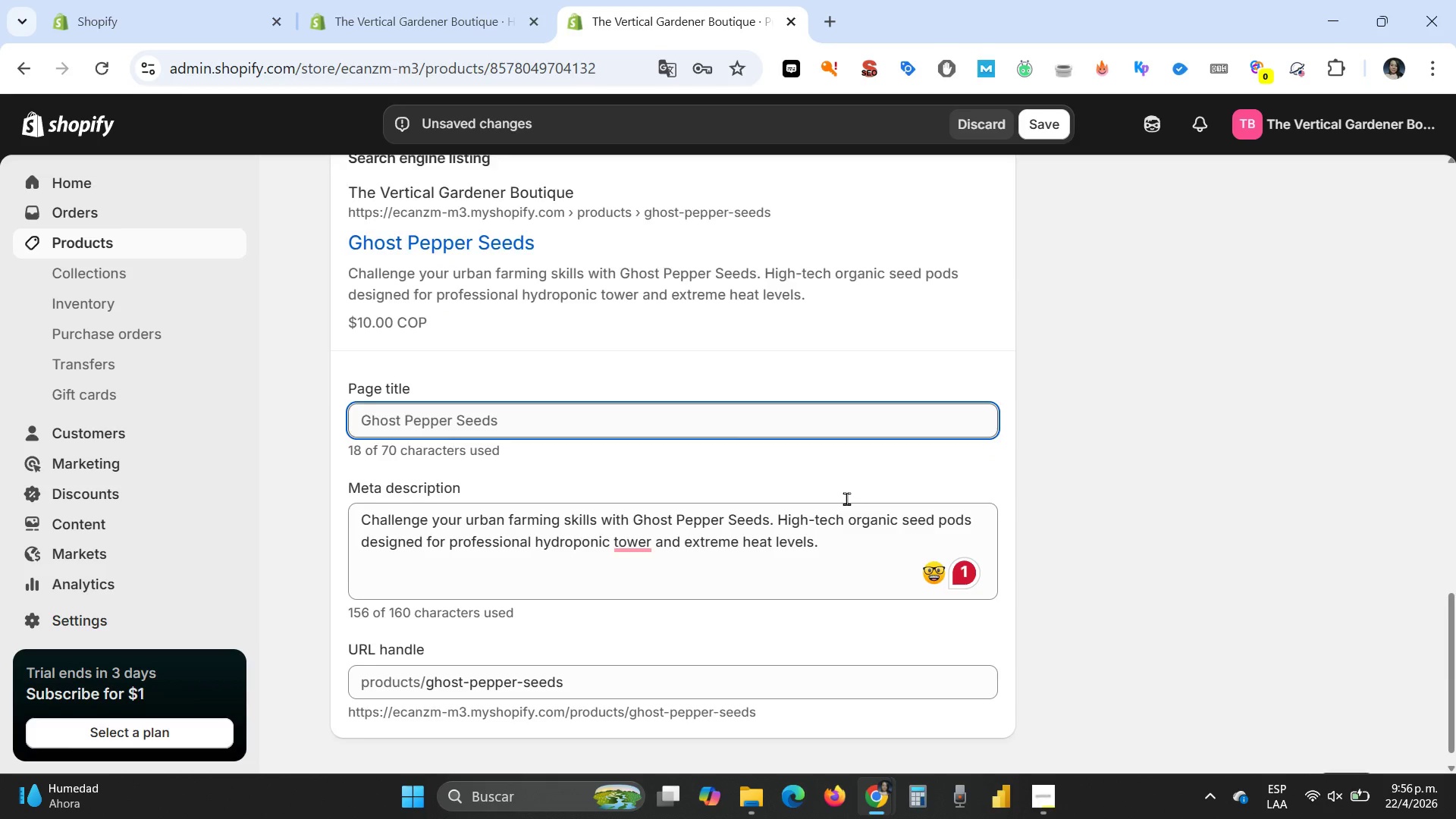 
scroll: coordinate [875, 507], scroll_direction: up, amount: 27.0
 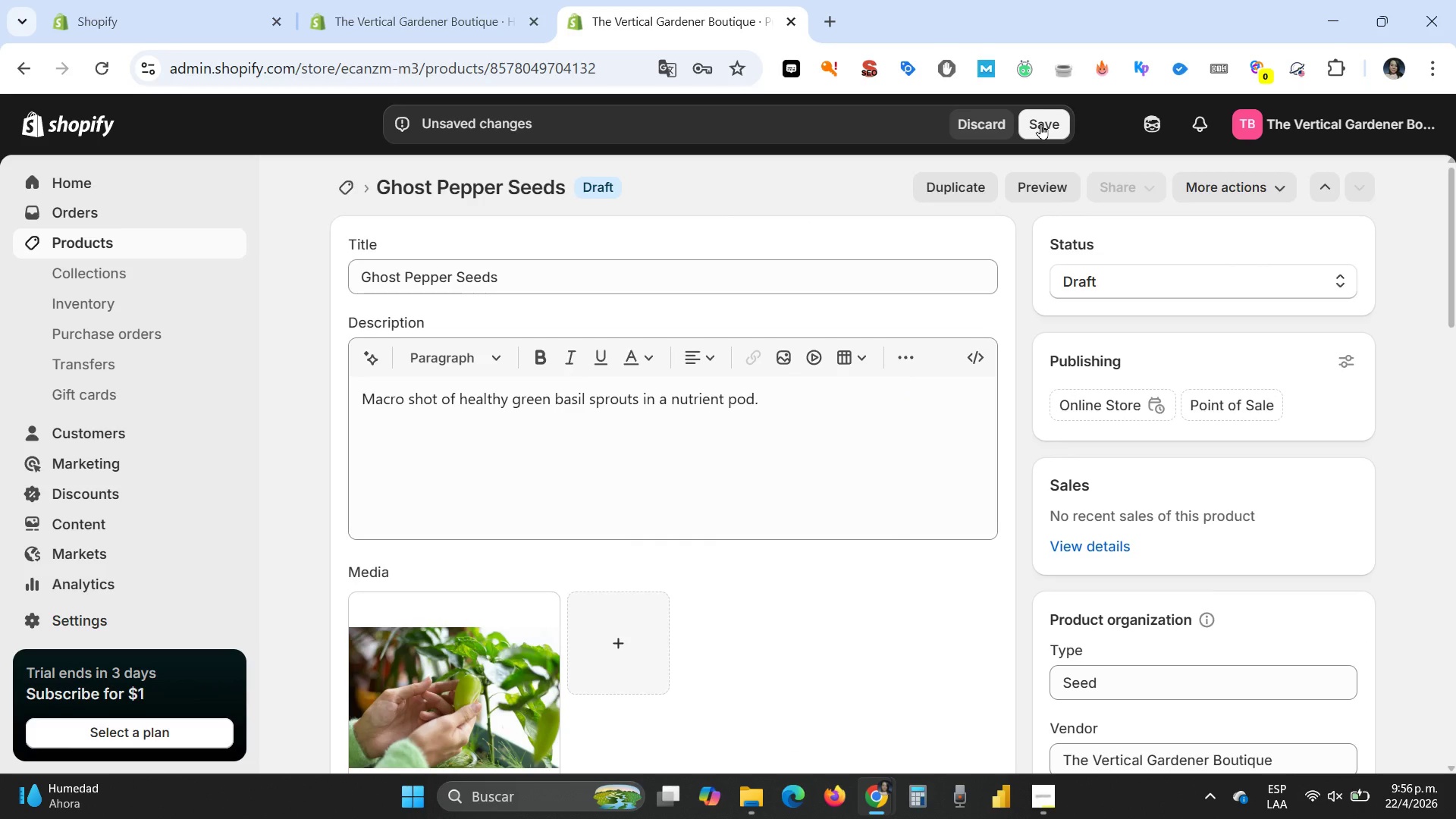 
left_click([1040, 124])
 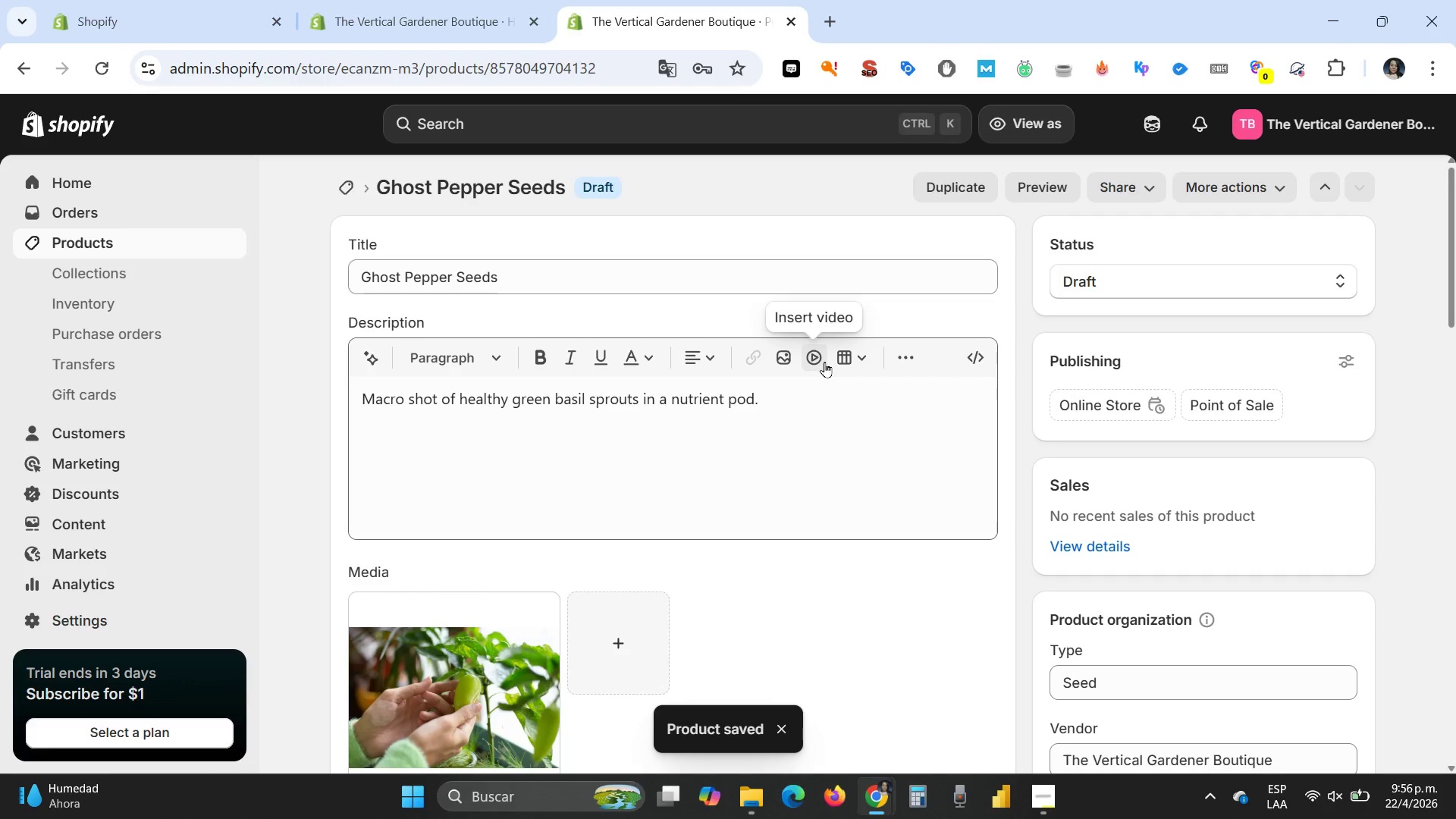 
wait(6.94)
 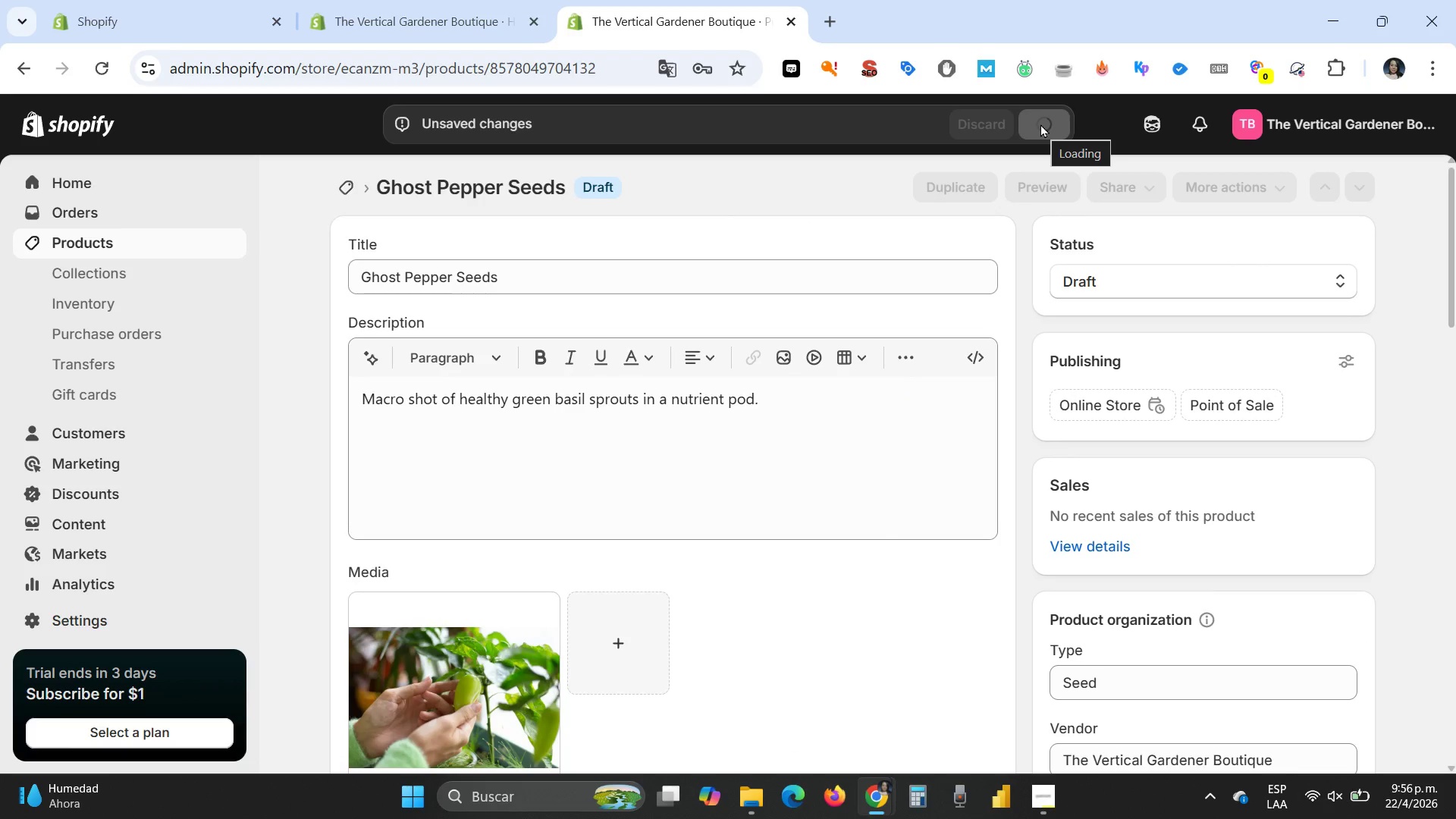 
left_click([968, 181])
 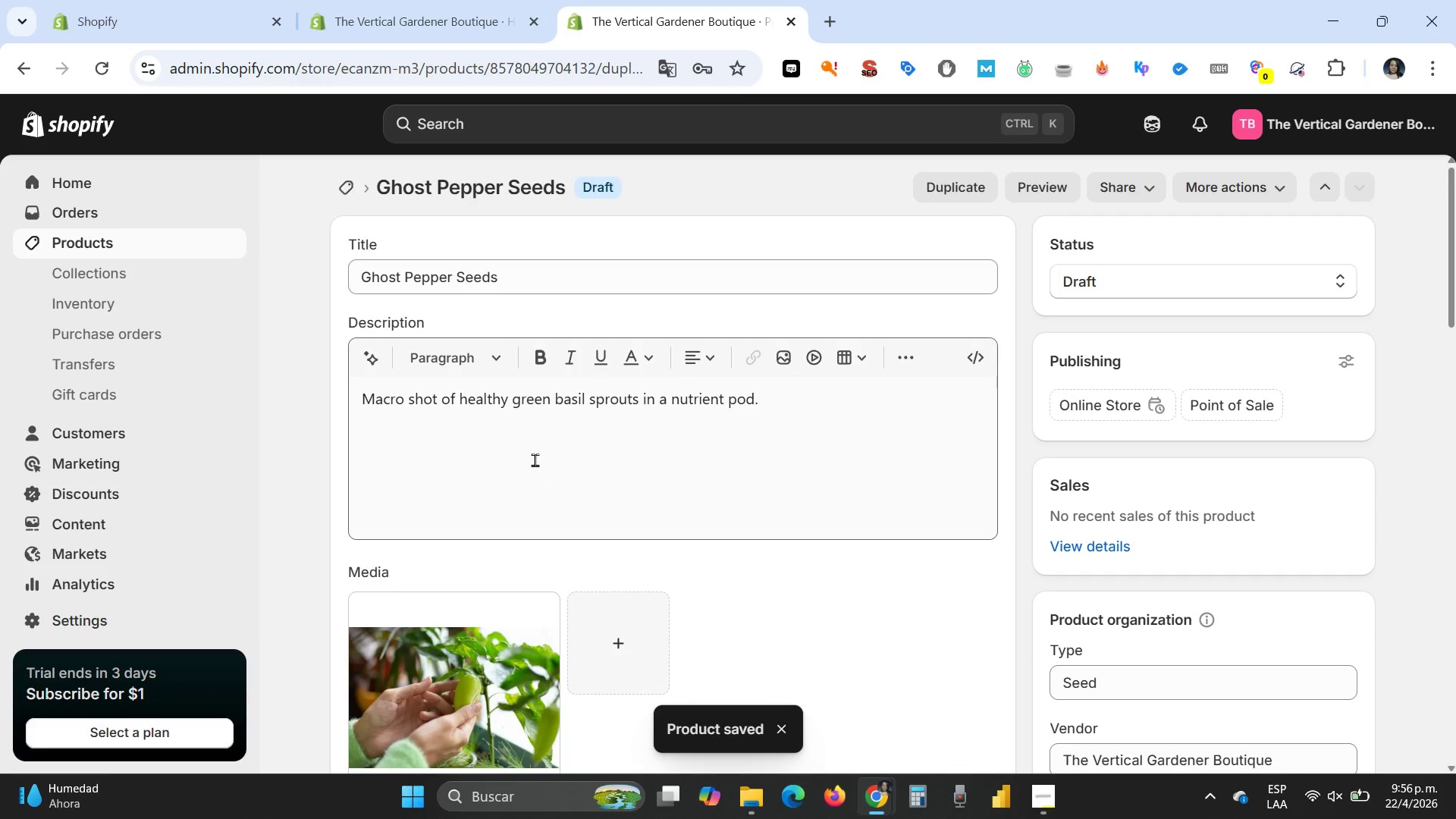 
mouse_move([544, 377])
 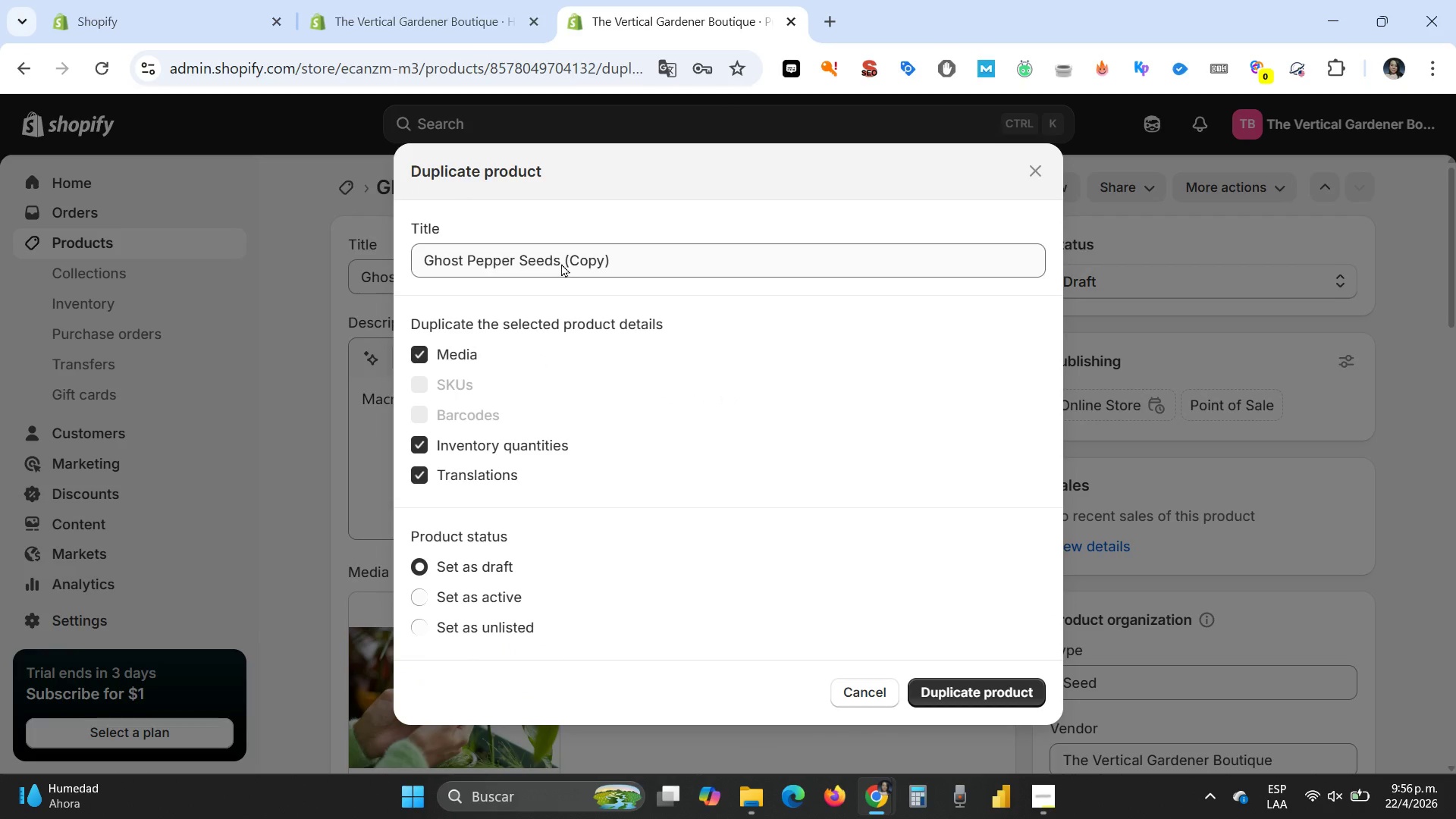 
left_click([564, 260])
 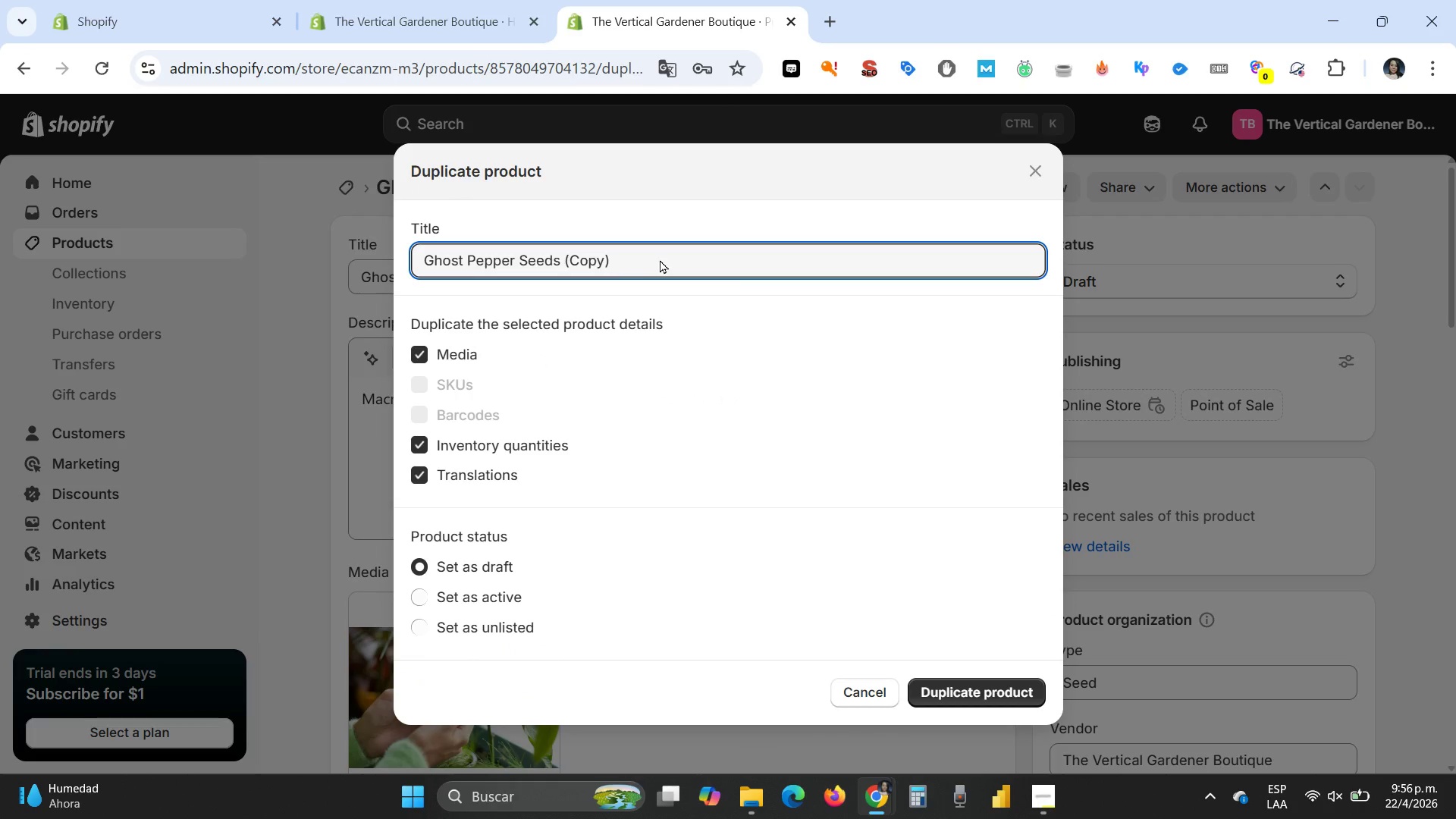 
left_click_drag(start_coordinate=[660, 259], to_coordinate=[367, 253])
 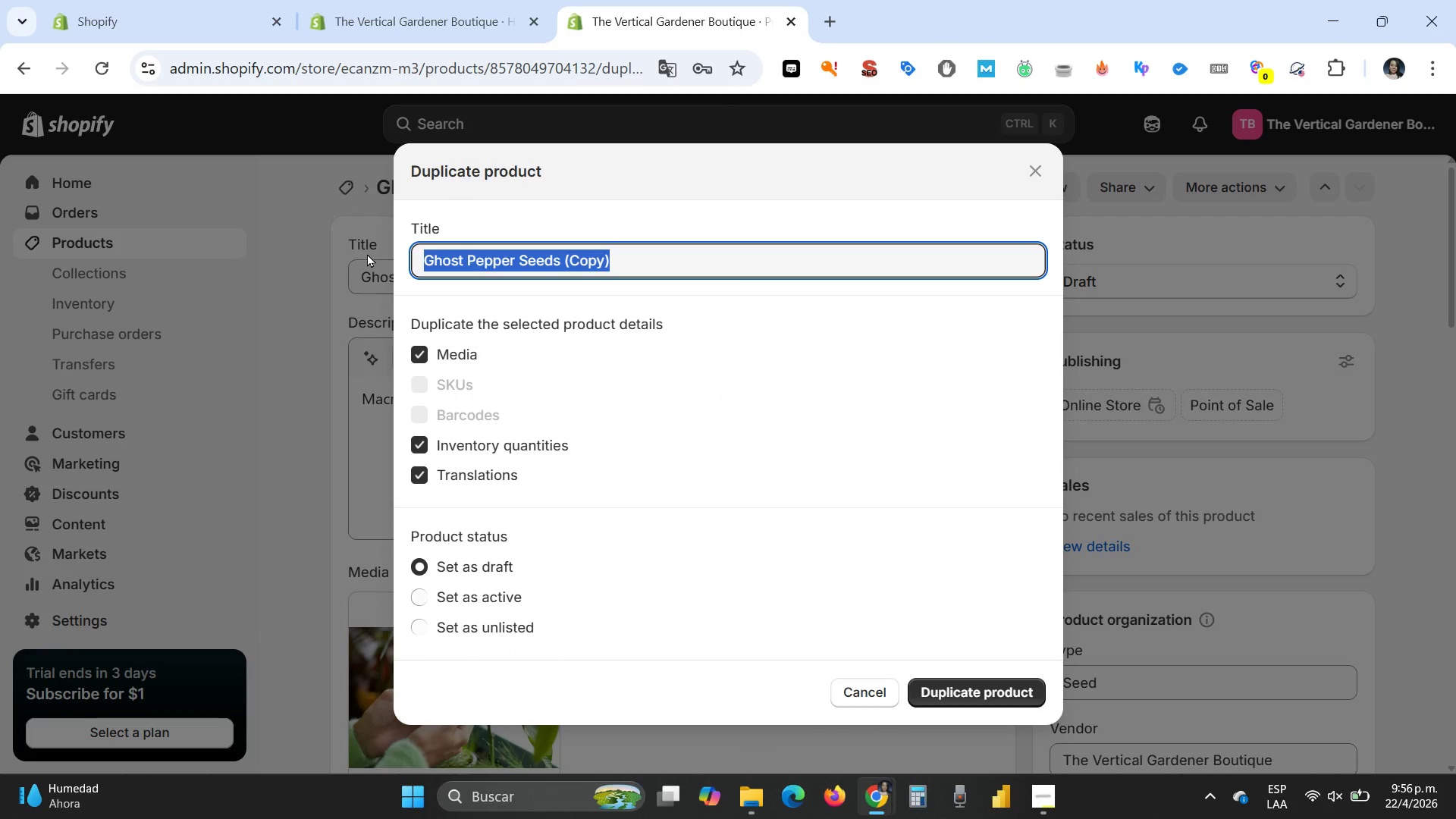 
type(Dwarf Tomato Kit)
 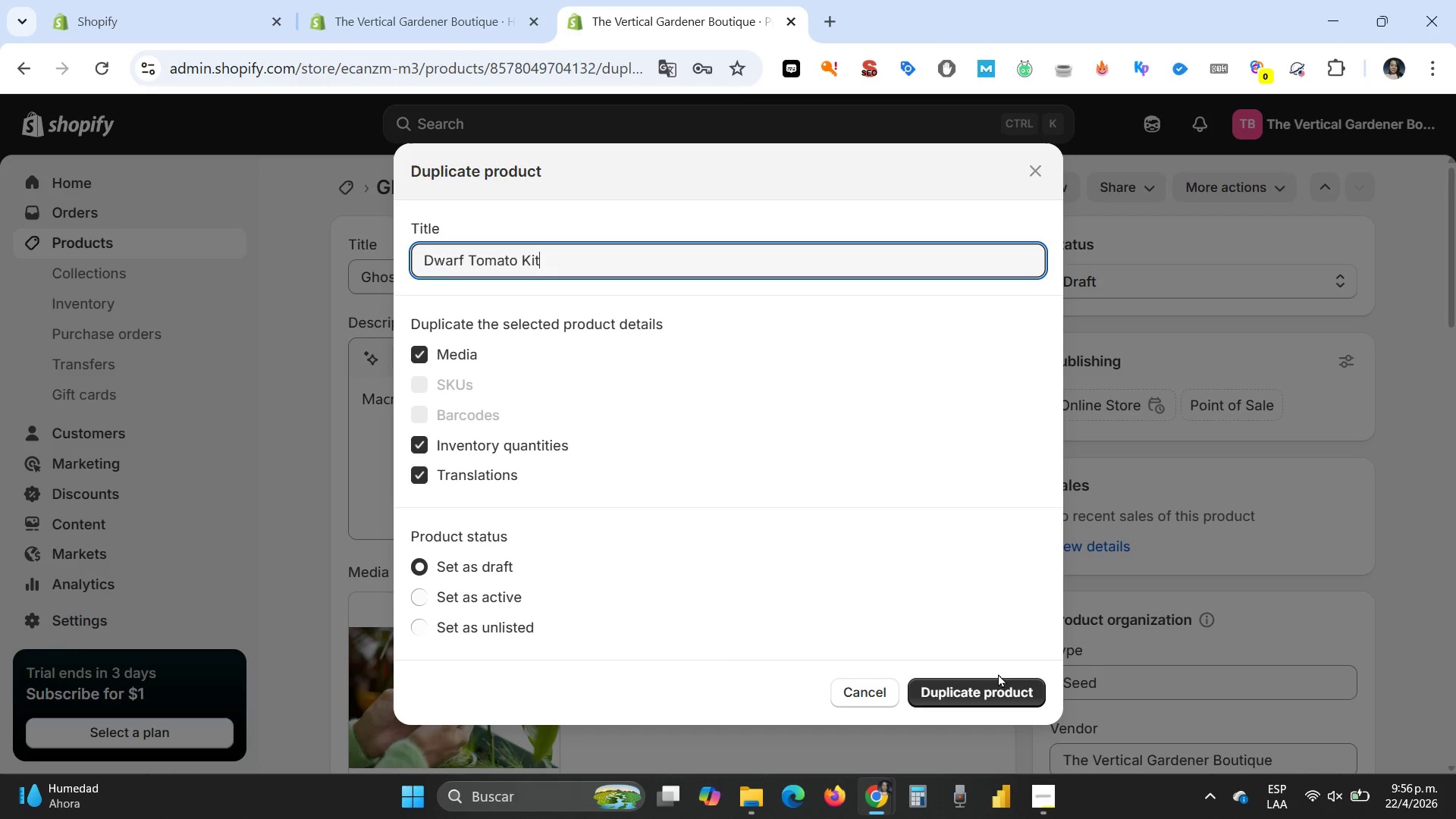 
left_click([997, 686])
 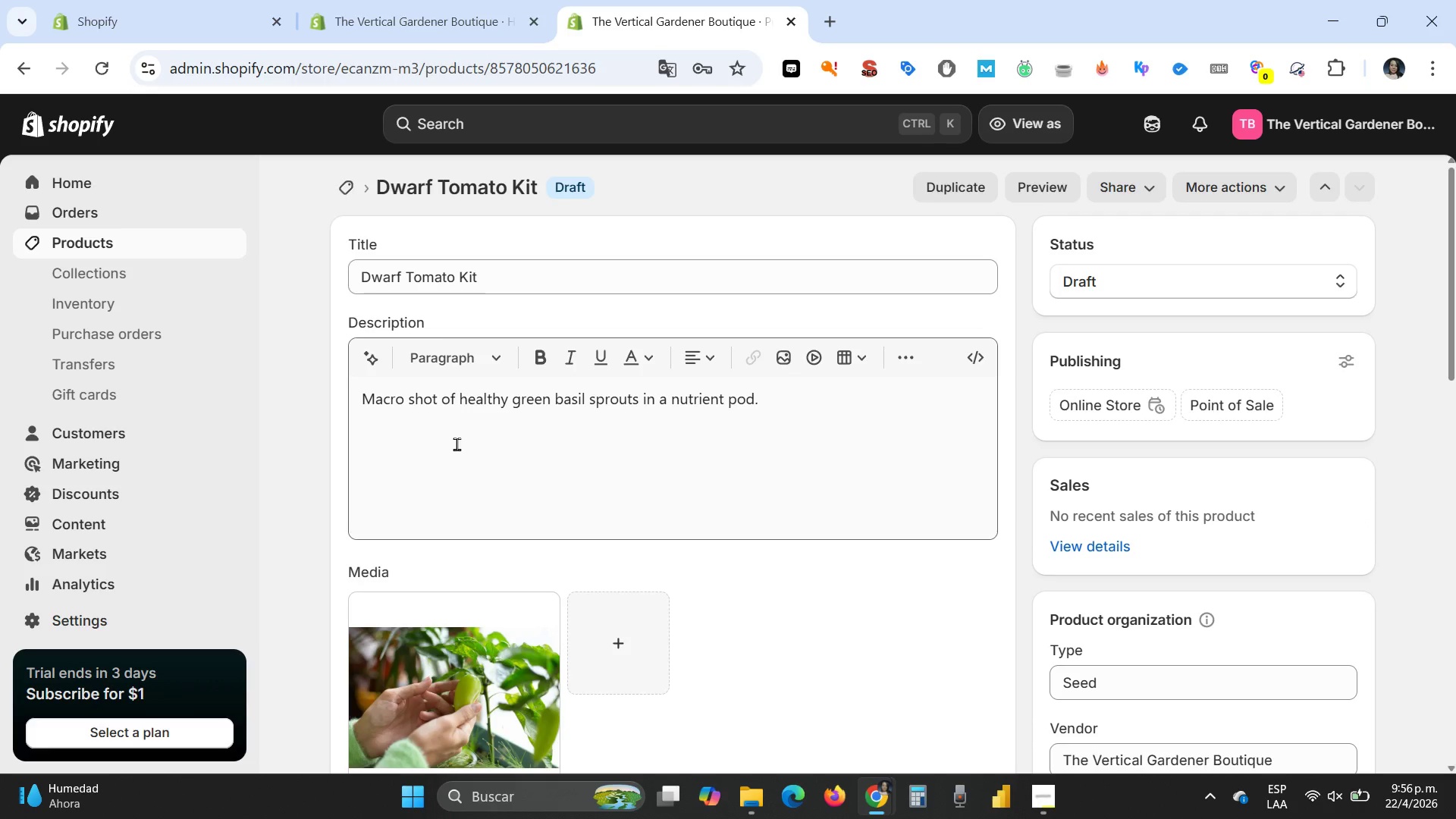 
wait(6.98)
 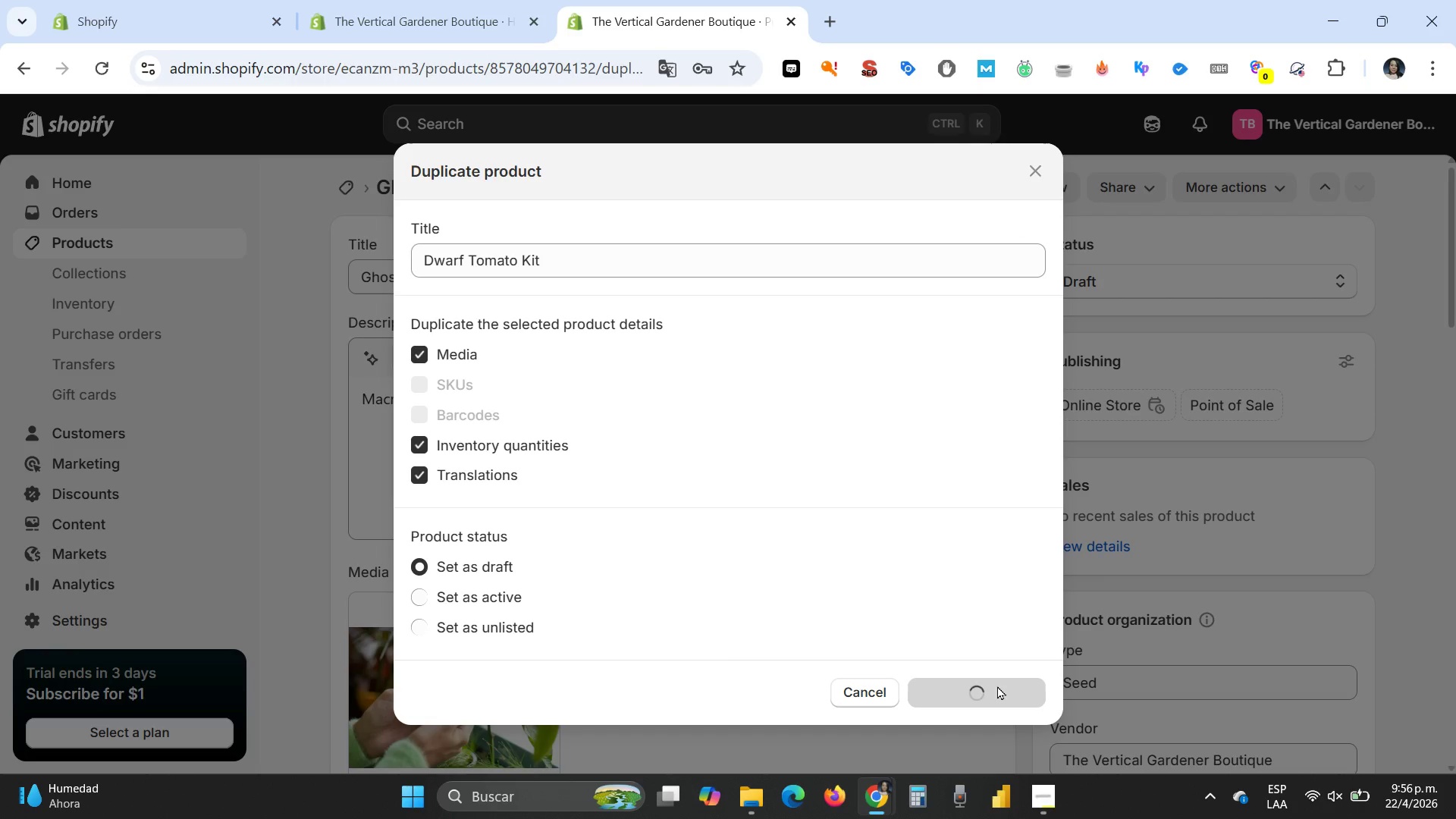 
left_click_drag(start_coordinate=[802, 406], to_coordinate=[333, 418])
 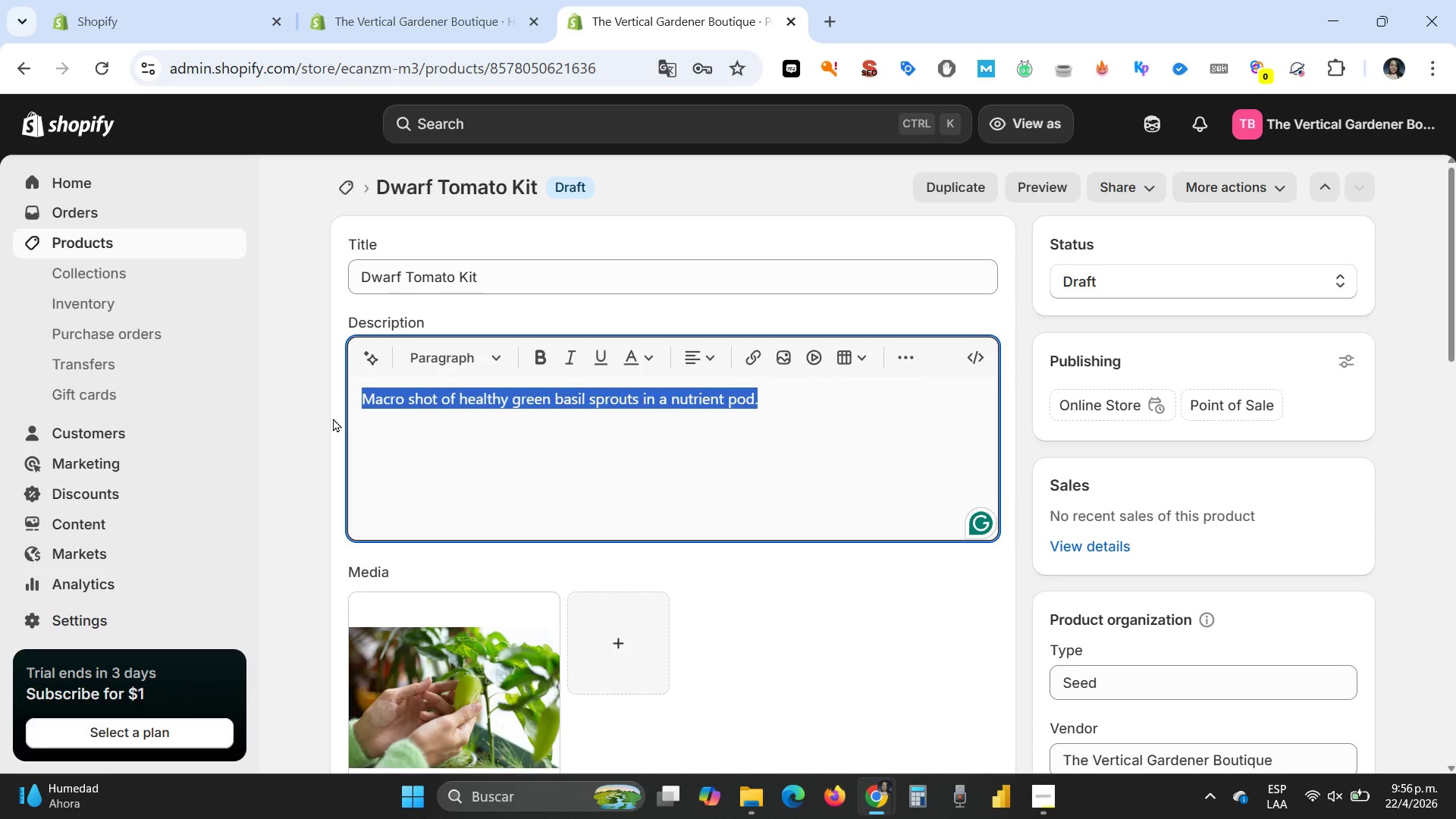 
type(Organic heirloom tomato plant start)
 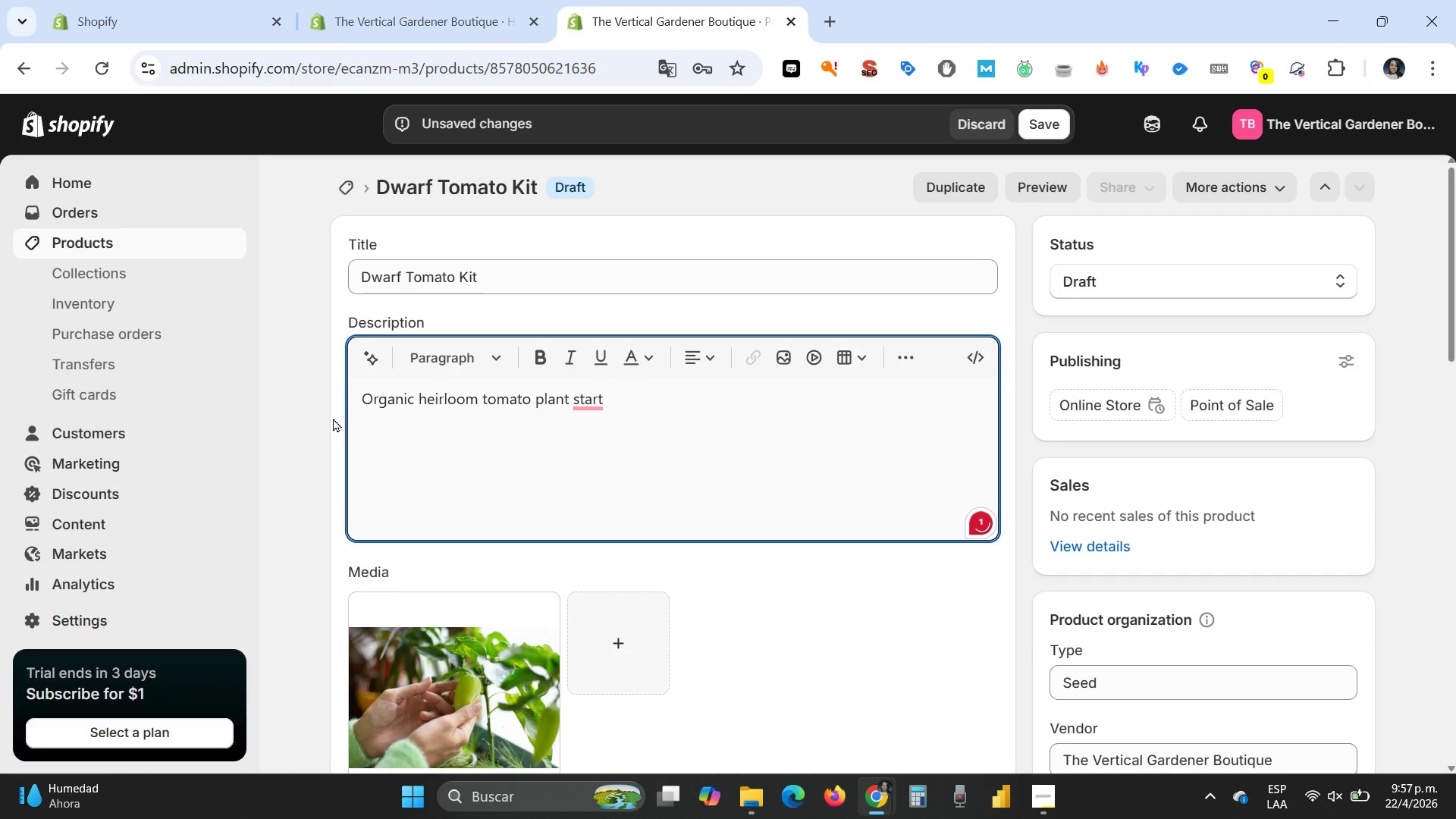 
wait(6.53)
 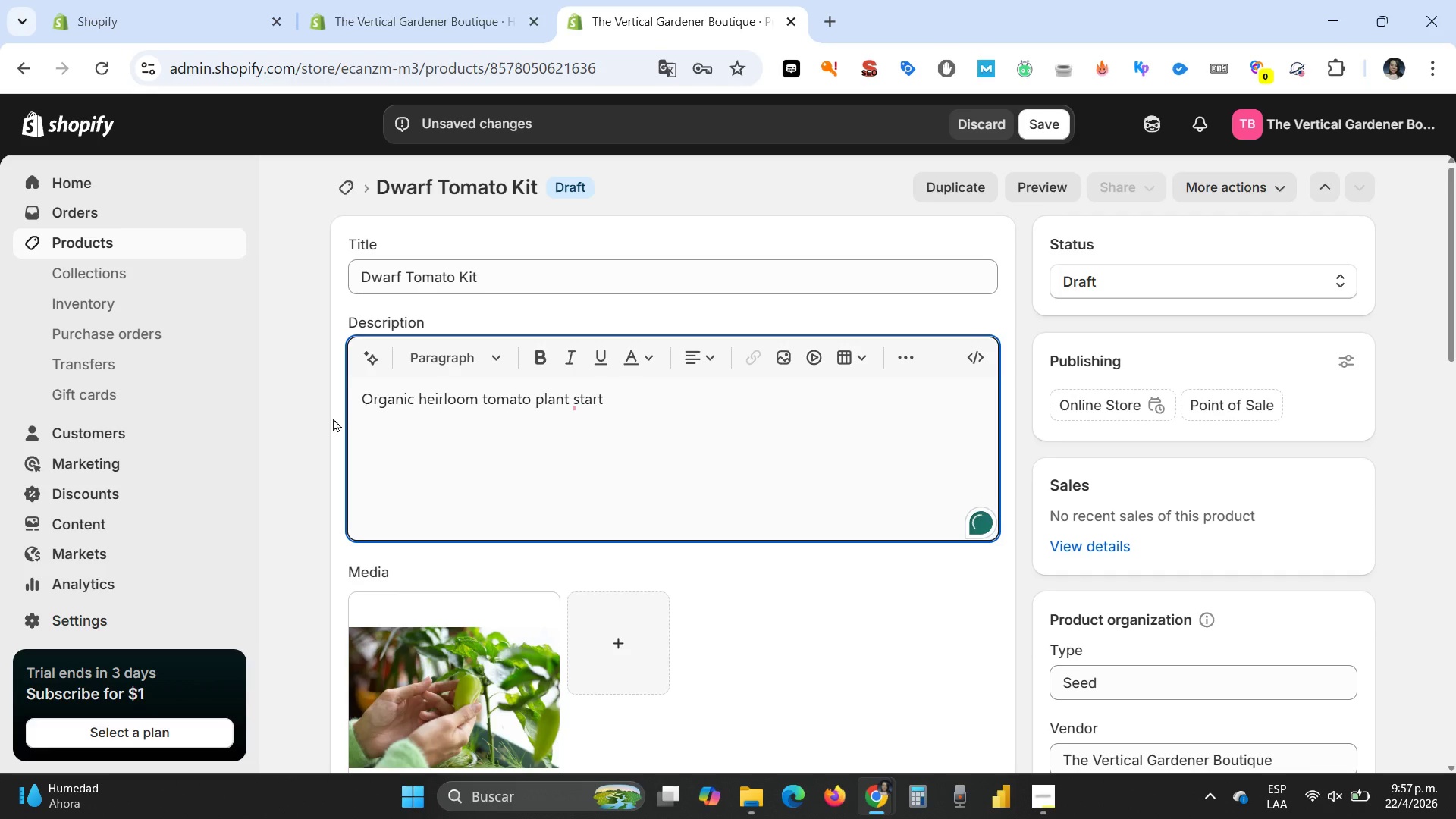 
key(Backspace)
 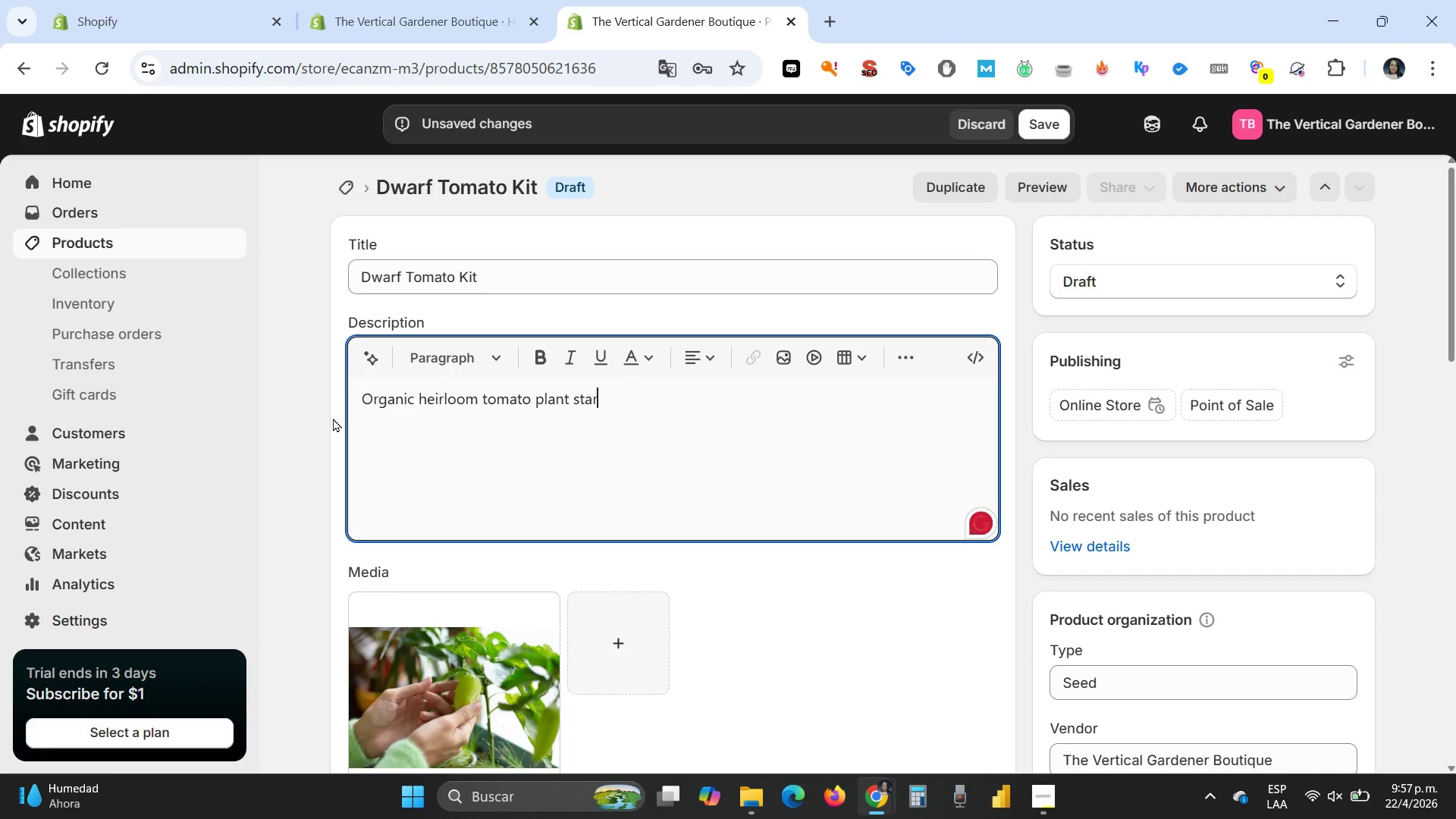 
key(Backspace)
 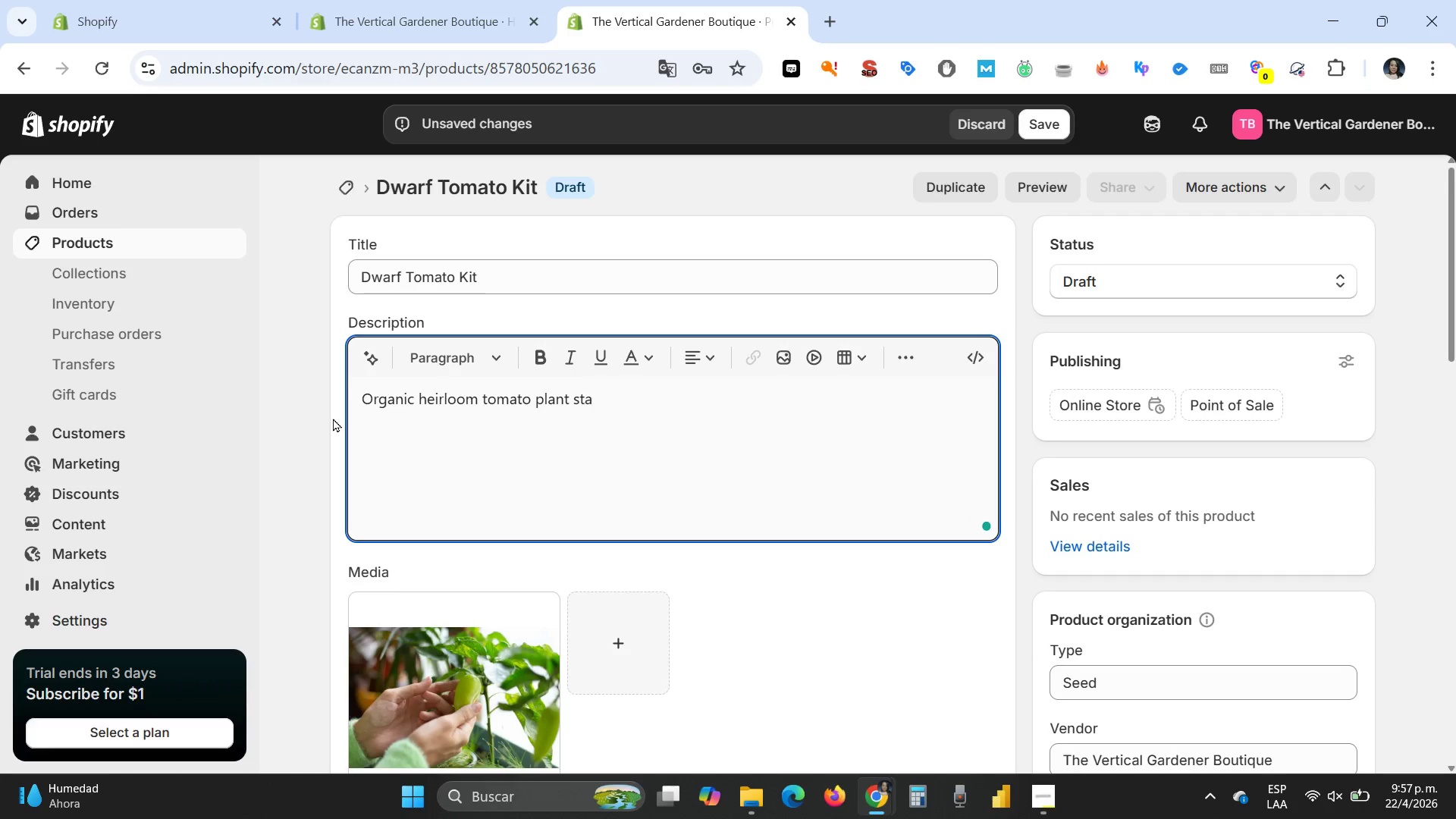 
key(Backspace)
 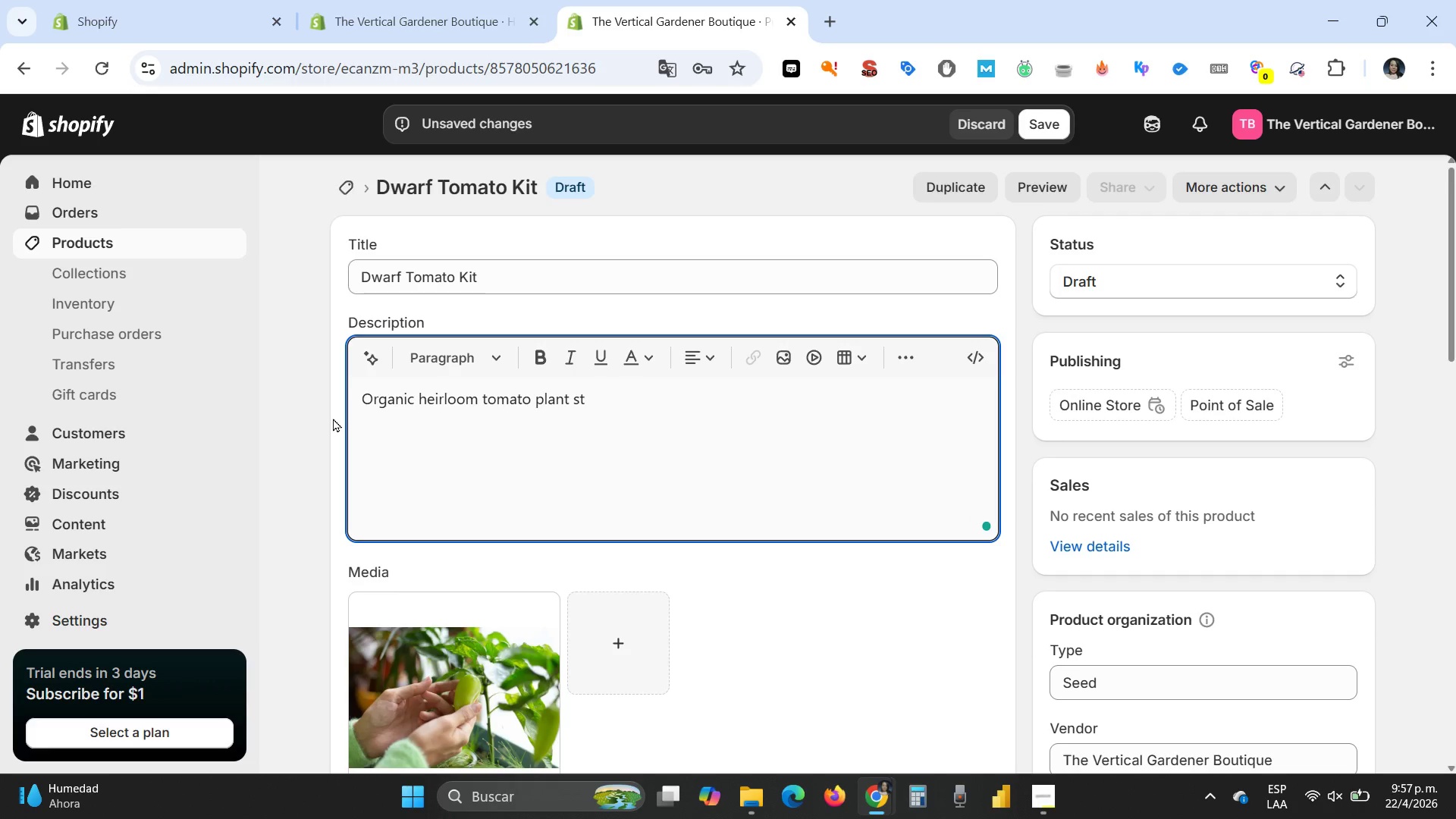 
key(Backspace)
 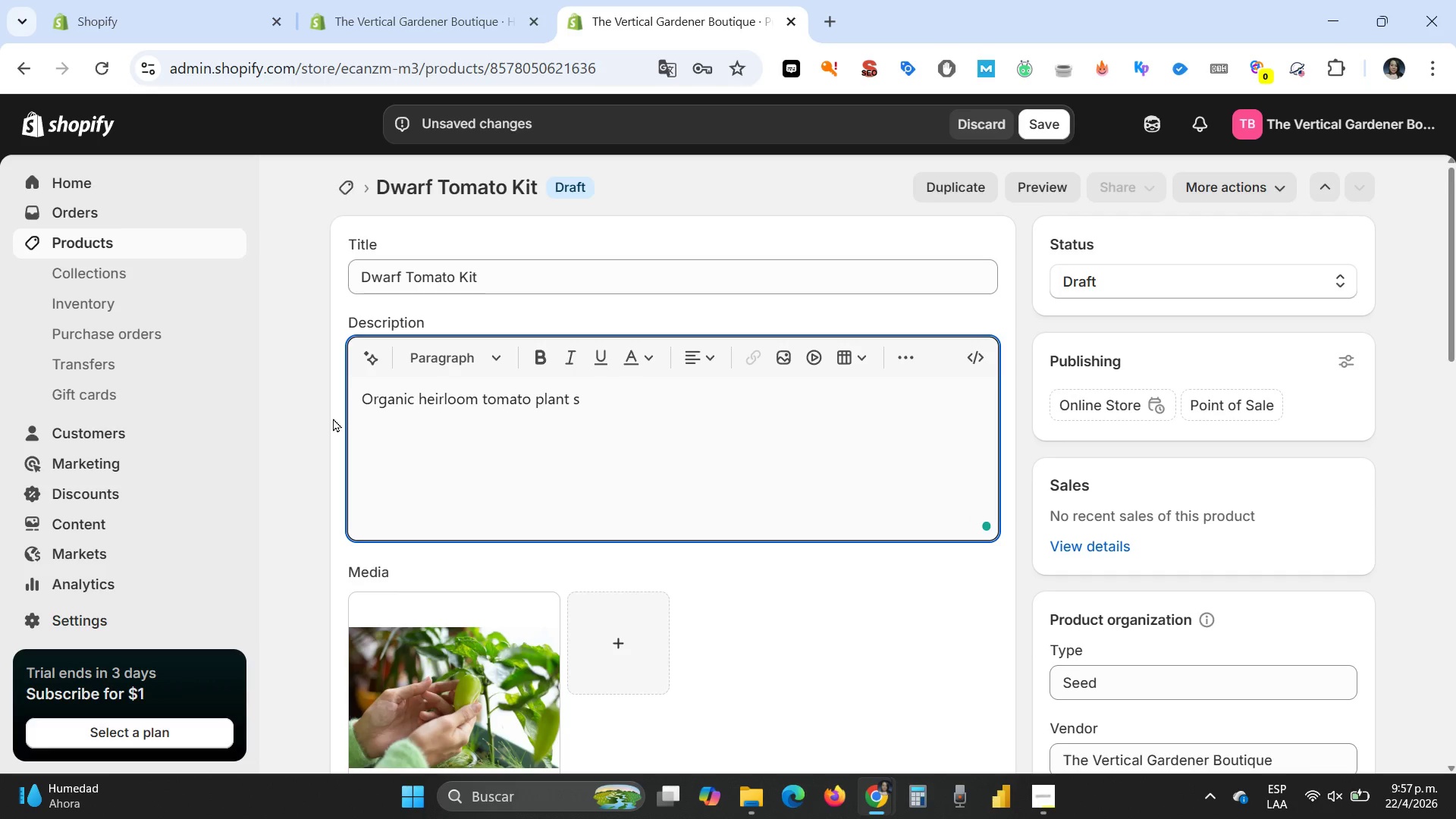 
key(Backspace)
 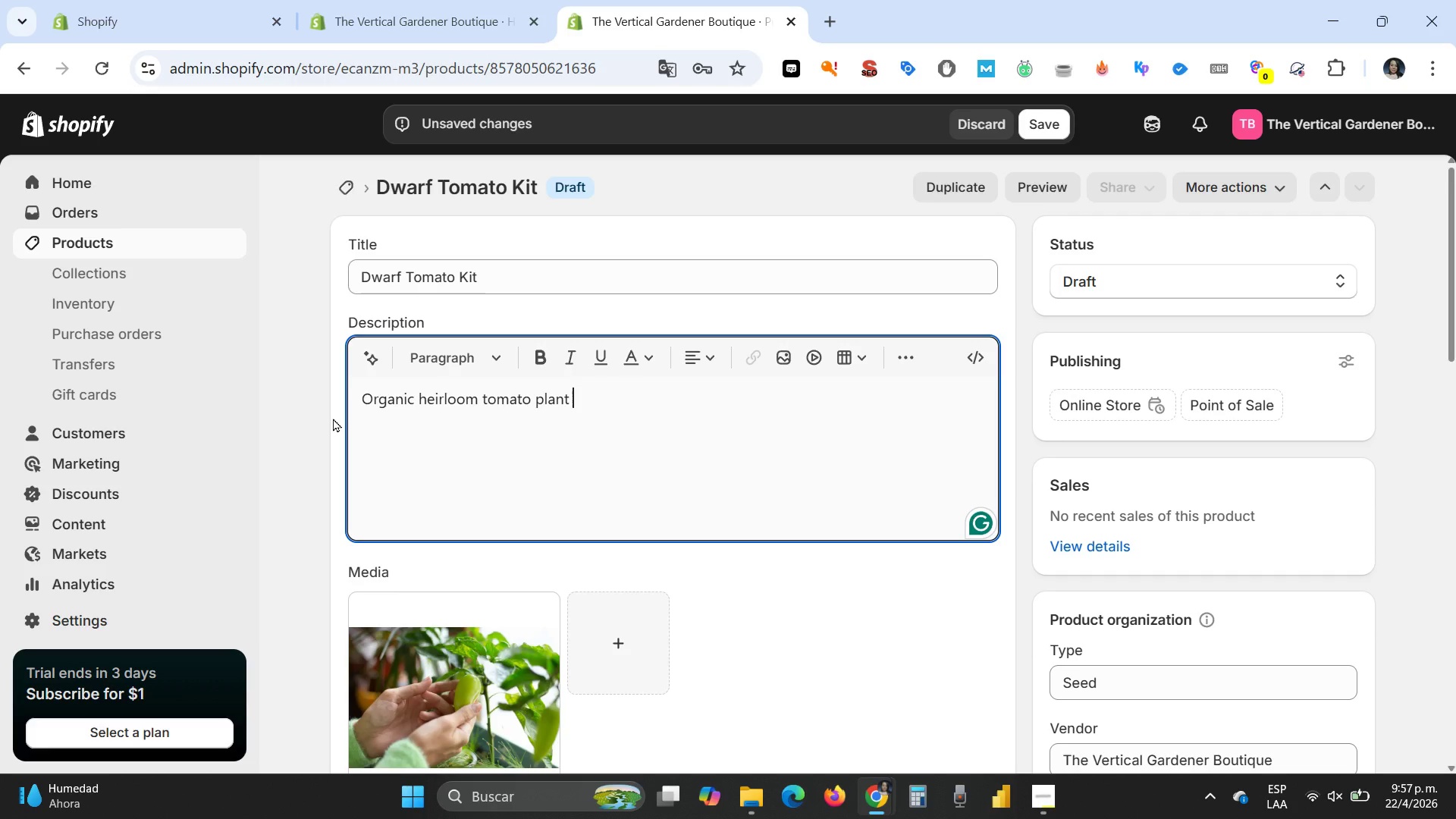 
wait(11.48)
 